 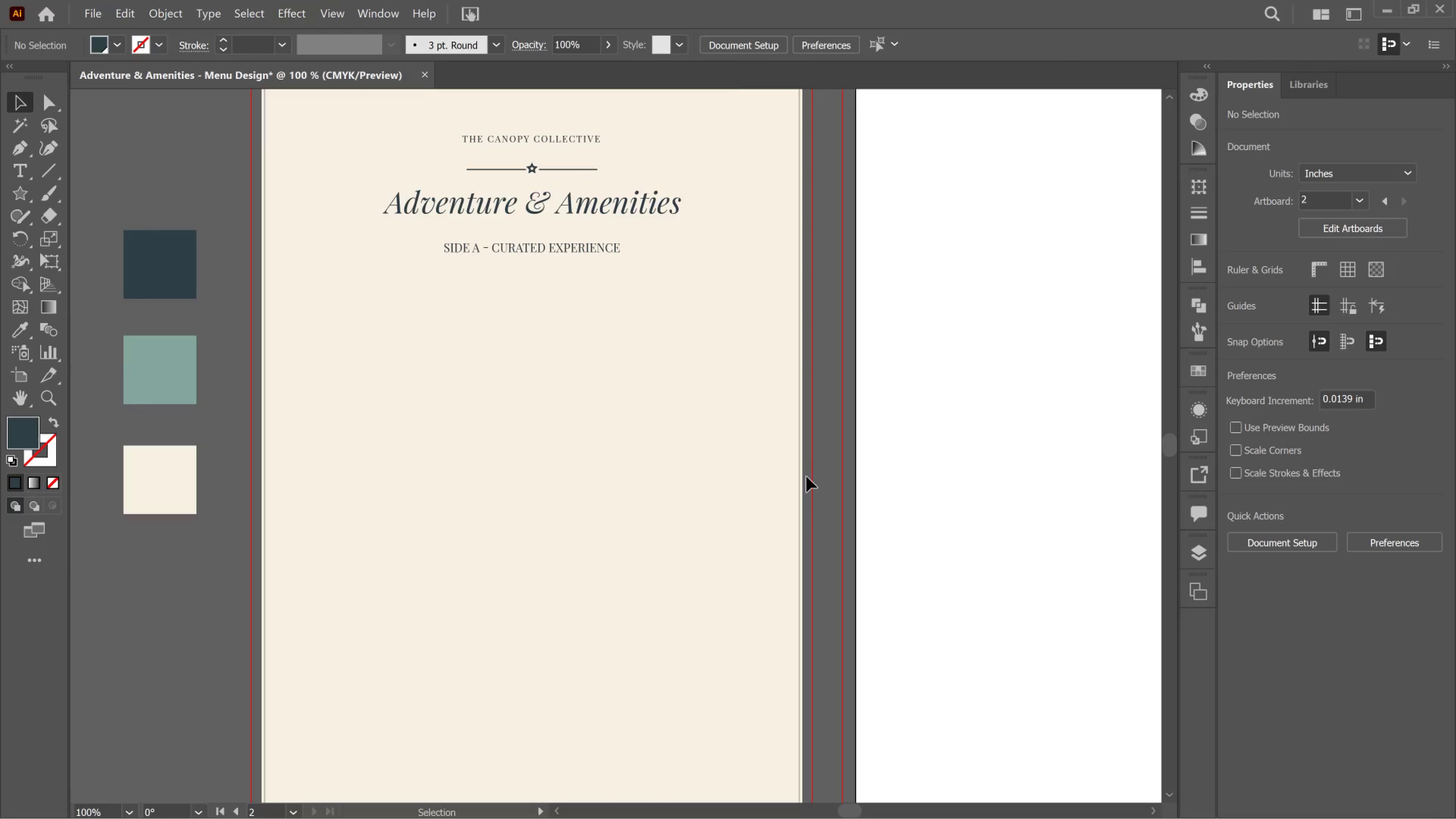 
left_click([582, 248])
 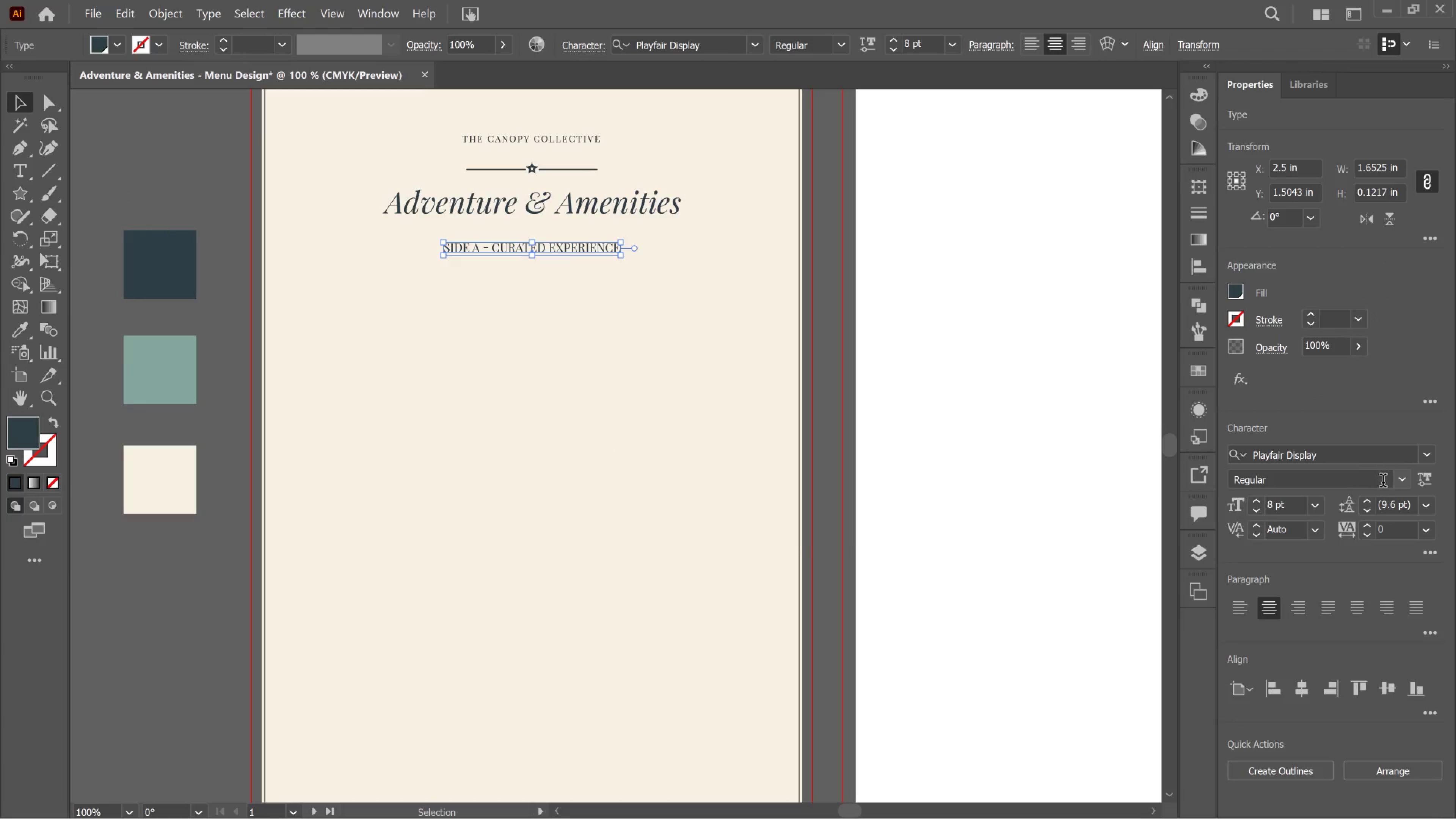 
left_click([1403, 493])
 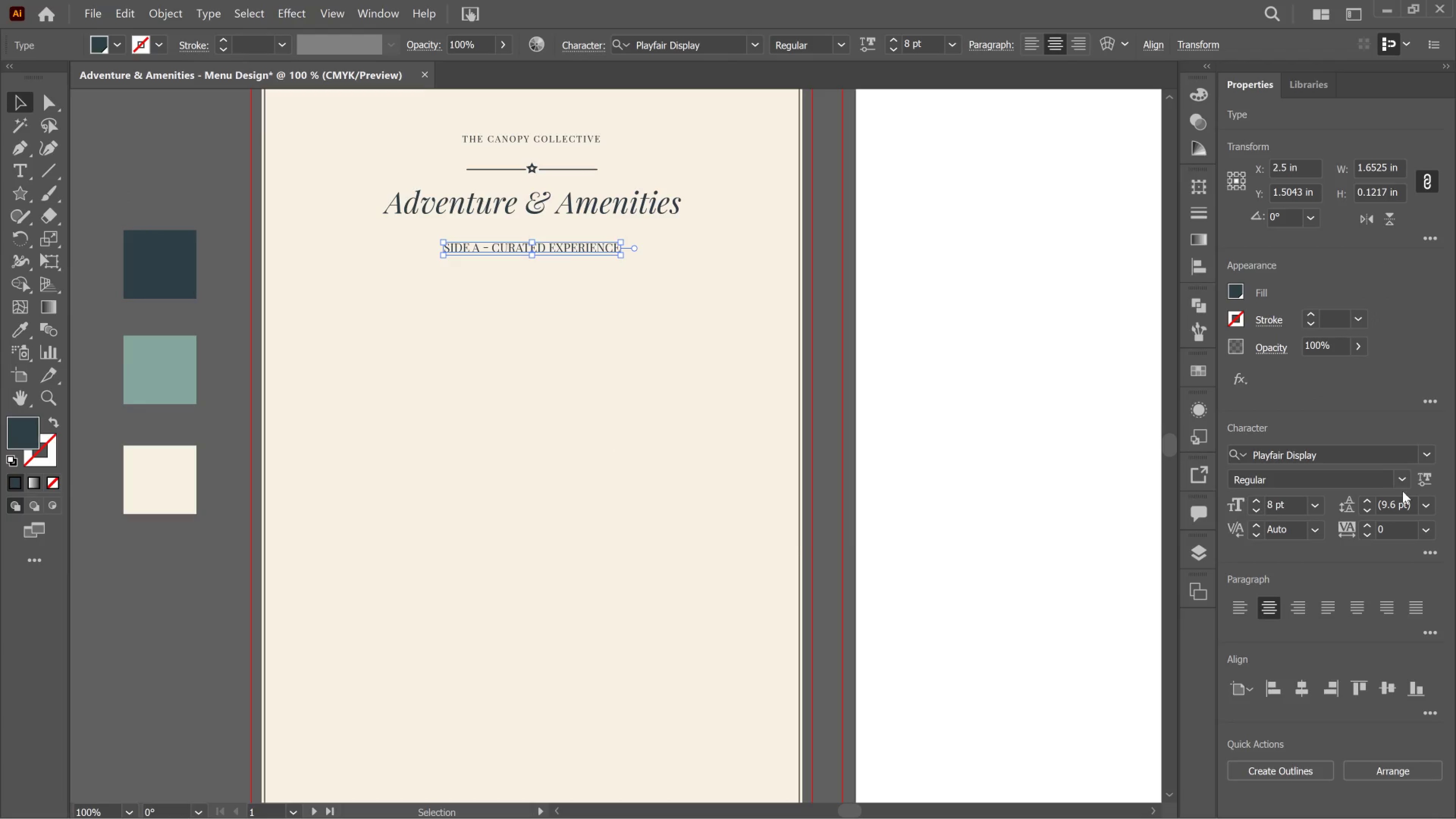 
left_click([1404, 491])
 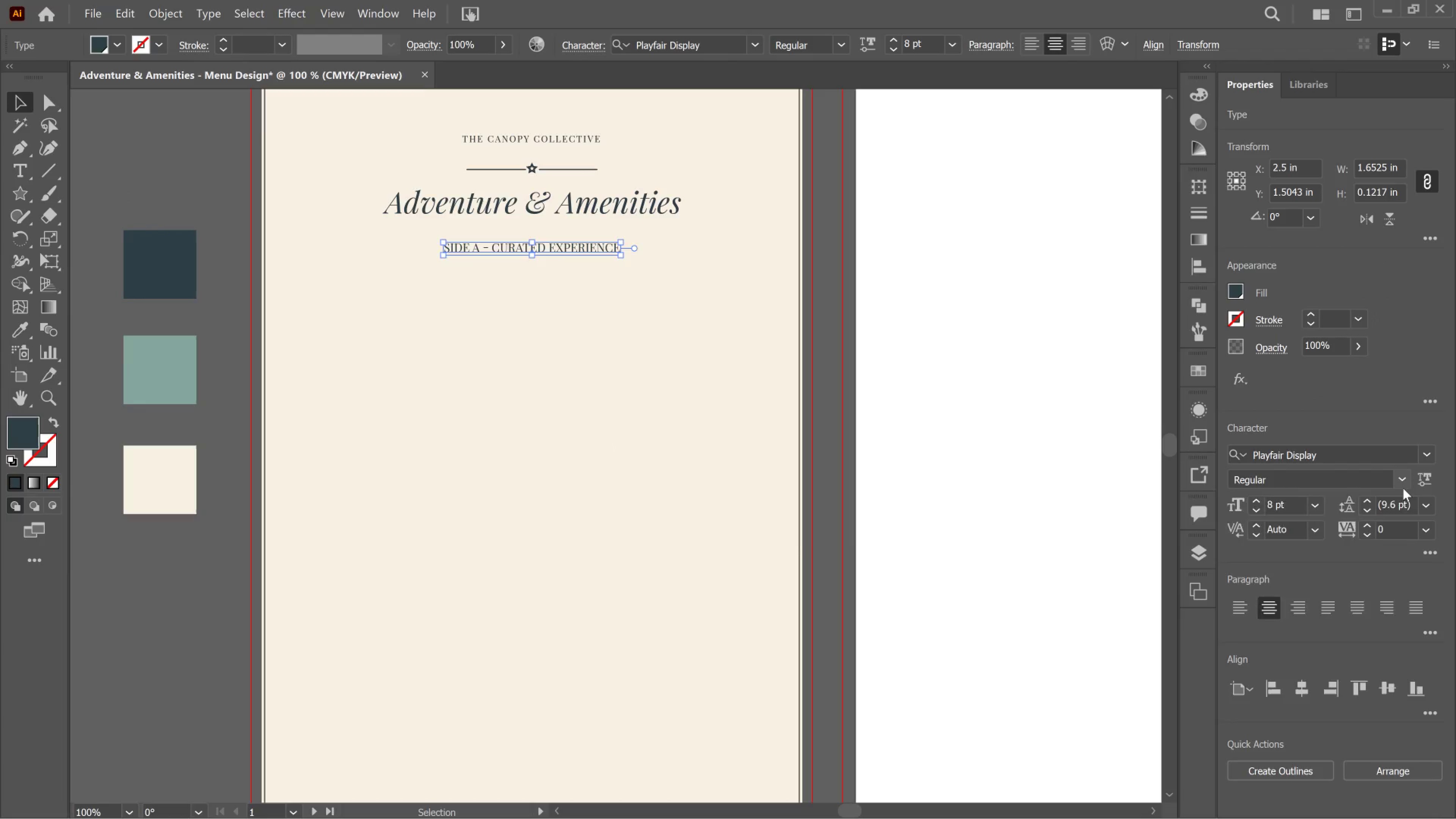 
left_click([1403, 488])
 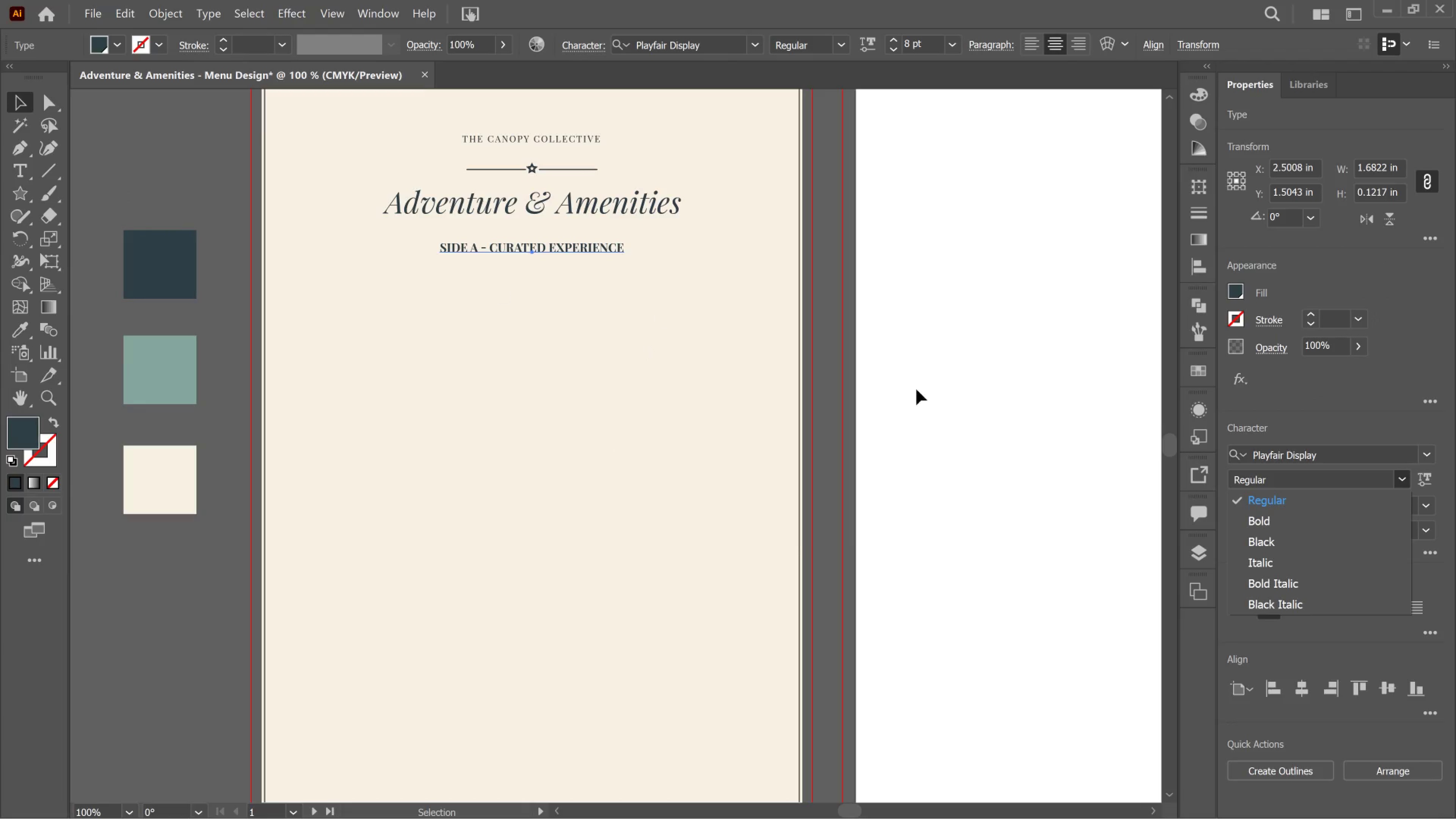 
left_click_drag(start_coordinate=[1334, 463], to_coordinate=[1334, 467])
 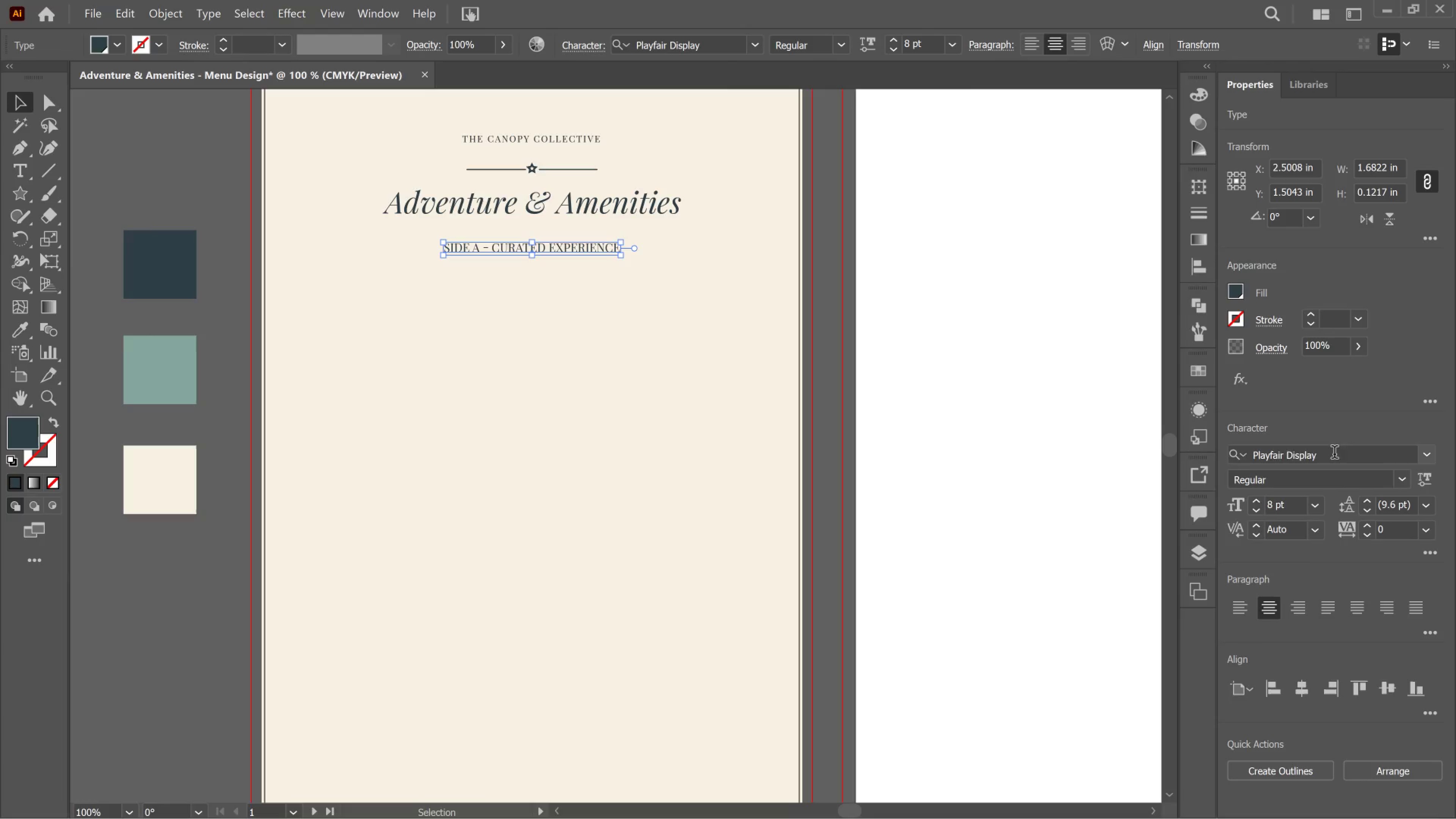 
left_click([1334, 454])
 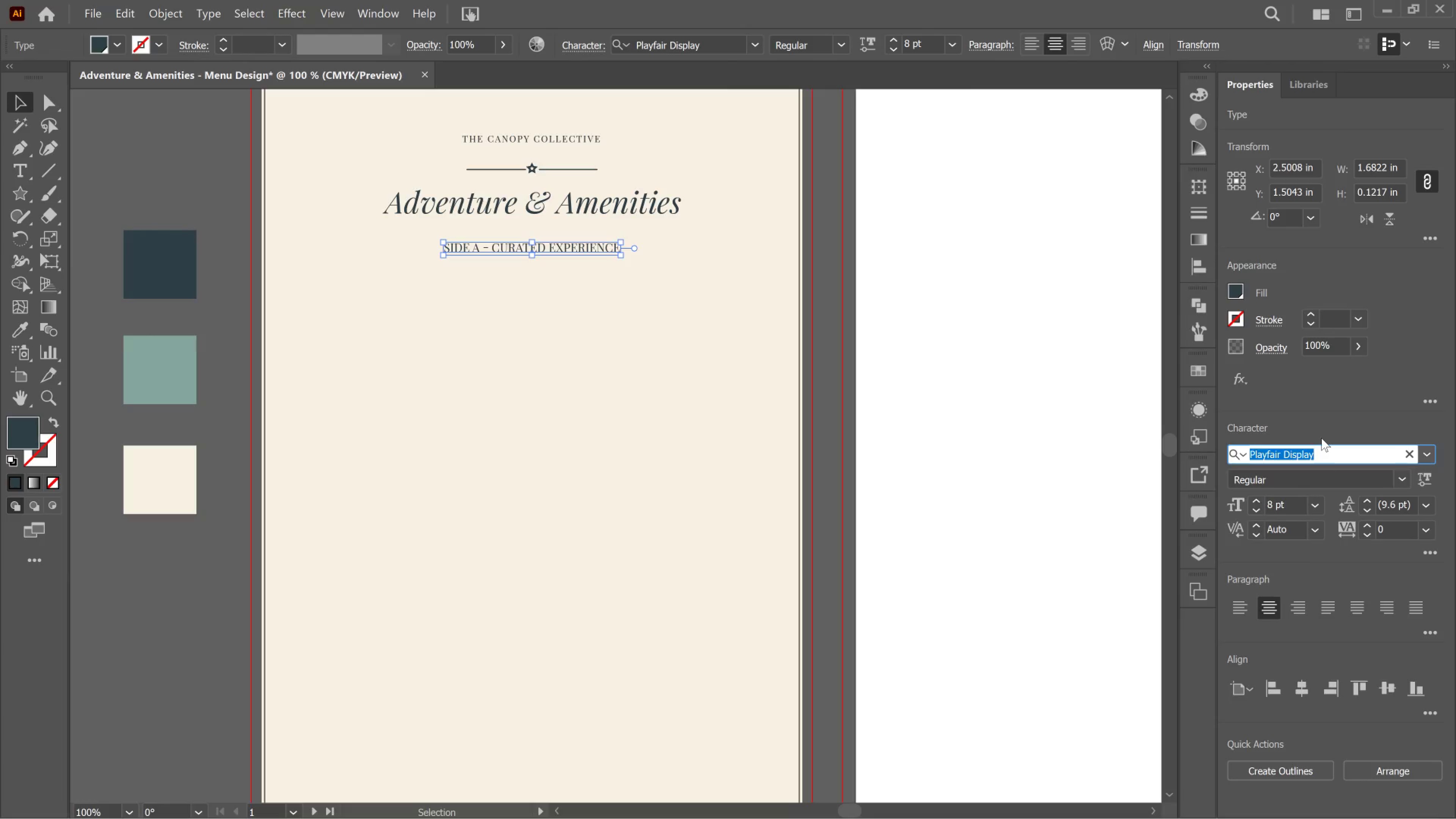 
type(cor)
 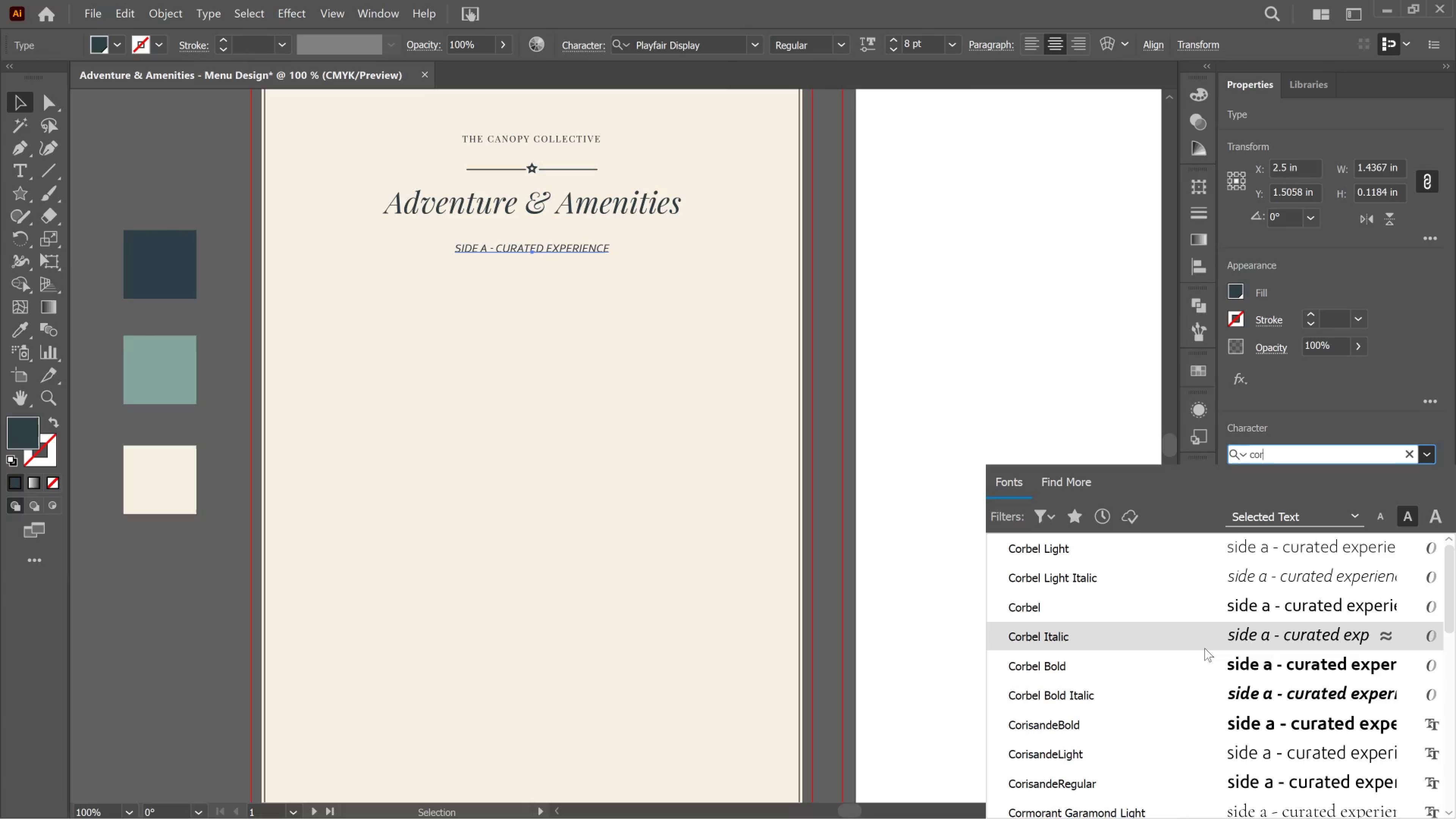 
scroll: coordinate [1203, 657], scroll_direction: none, amount: 0.0
 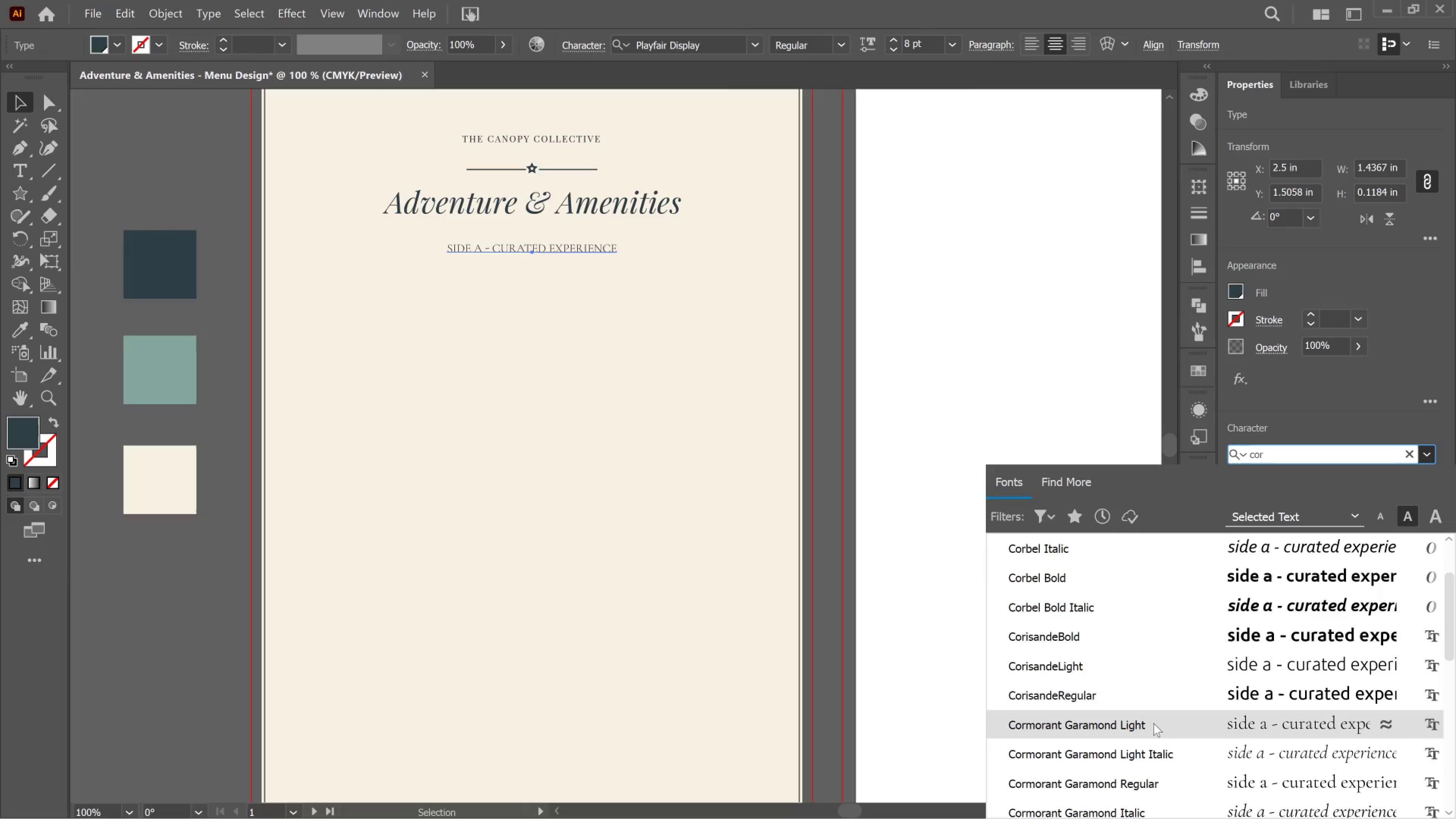 
left_click([1153, 723])
 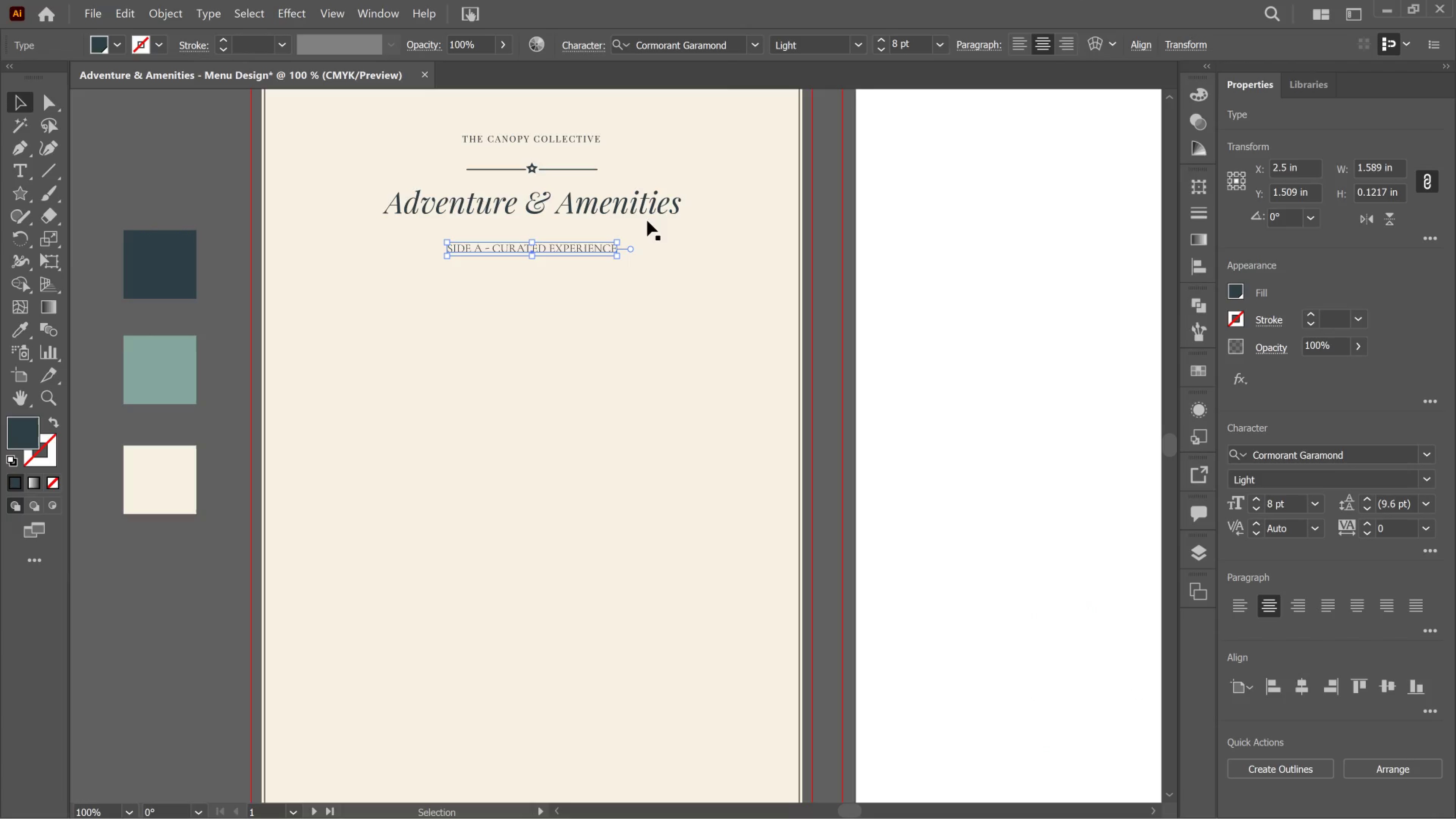 
left_click([656, 198])
 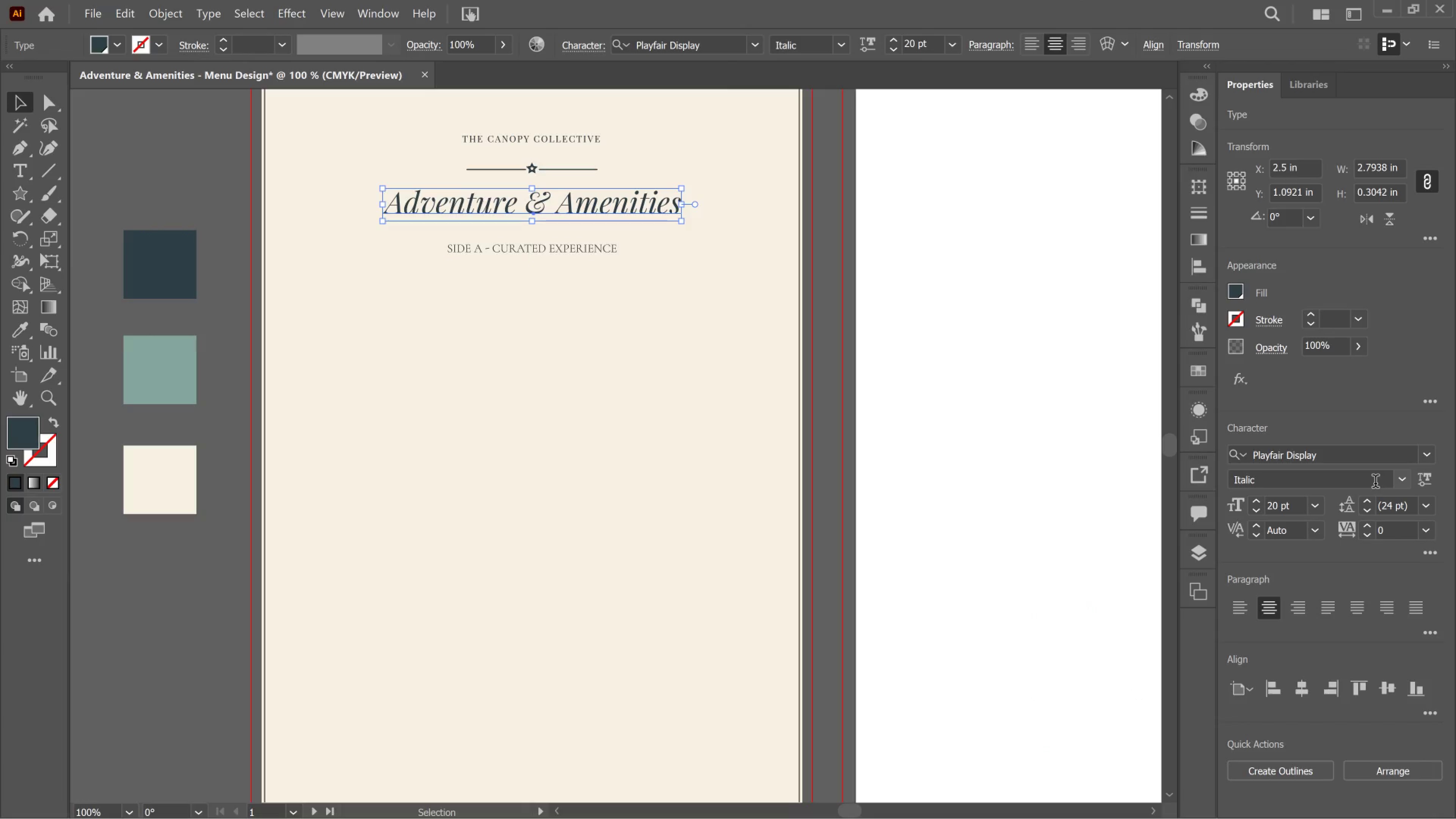 
left_click([1354, 468])
 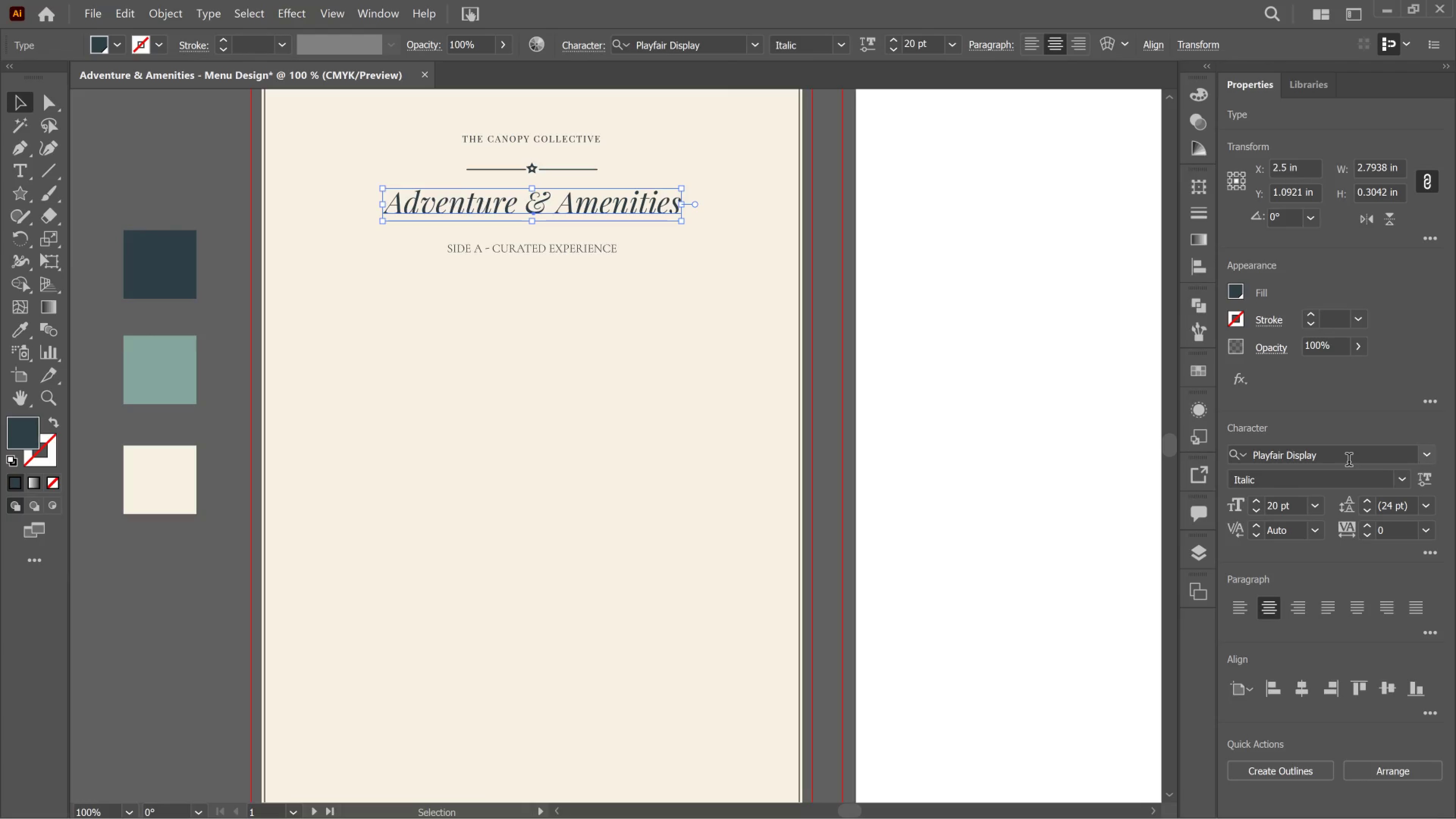 
left_click([1349, 461])
 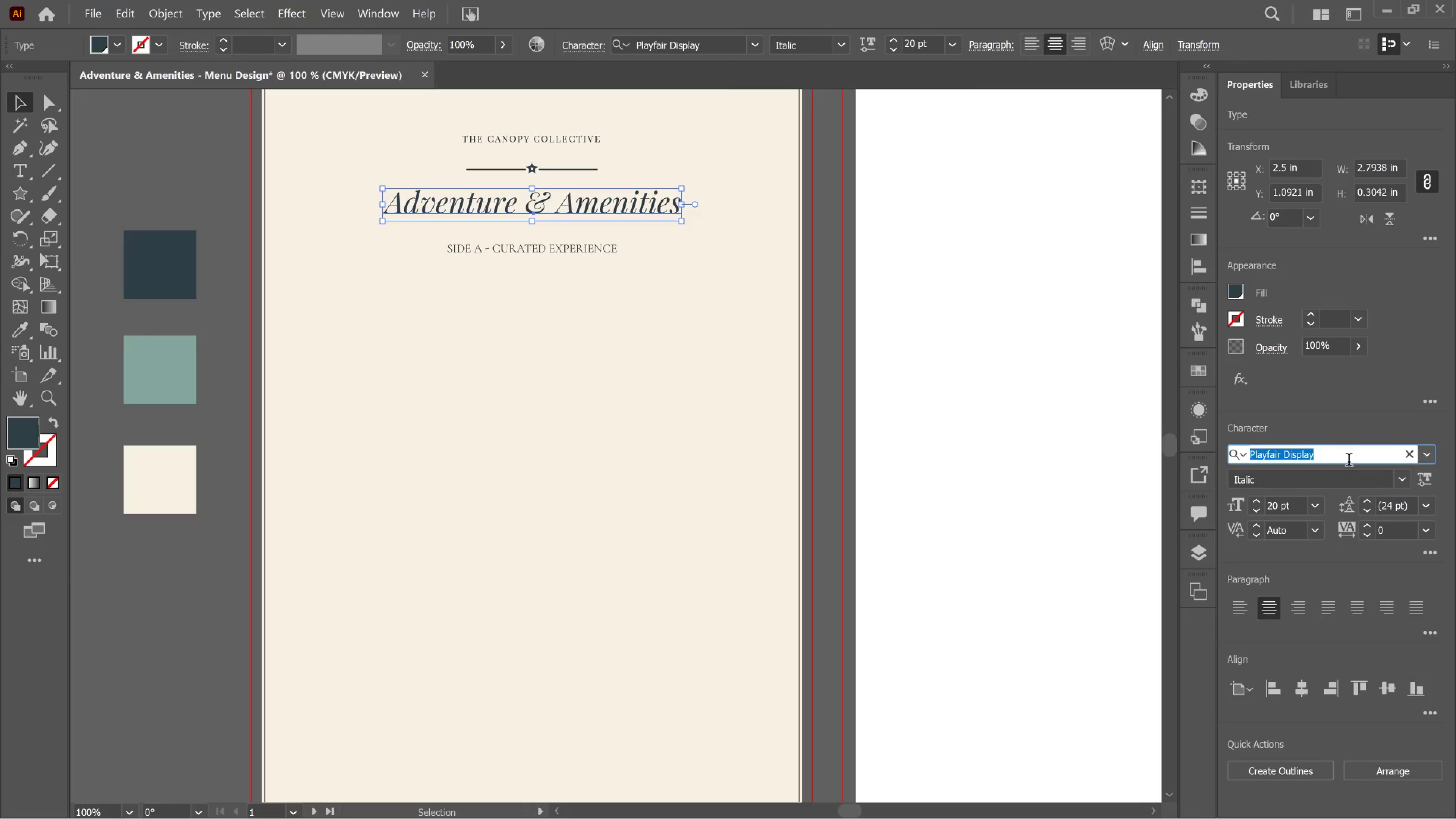 
type(corm)
 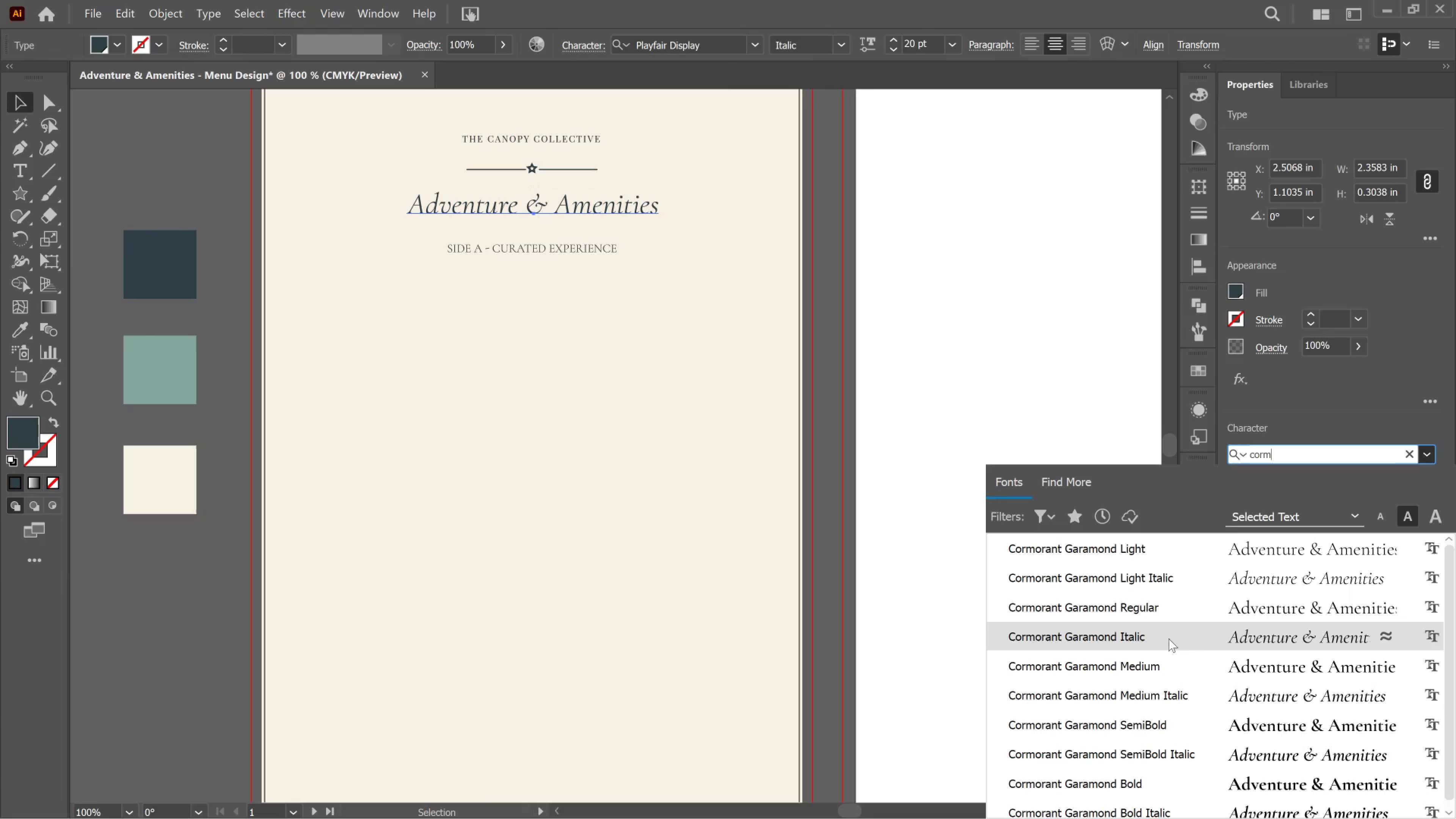 
wait(6.0)
 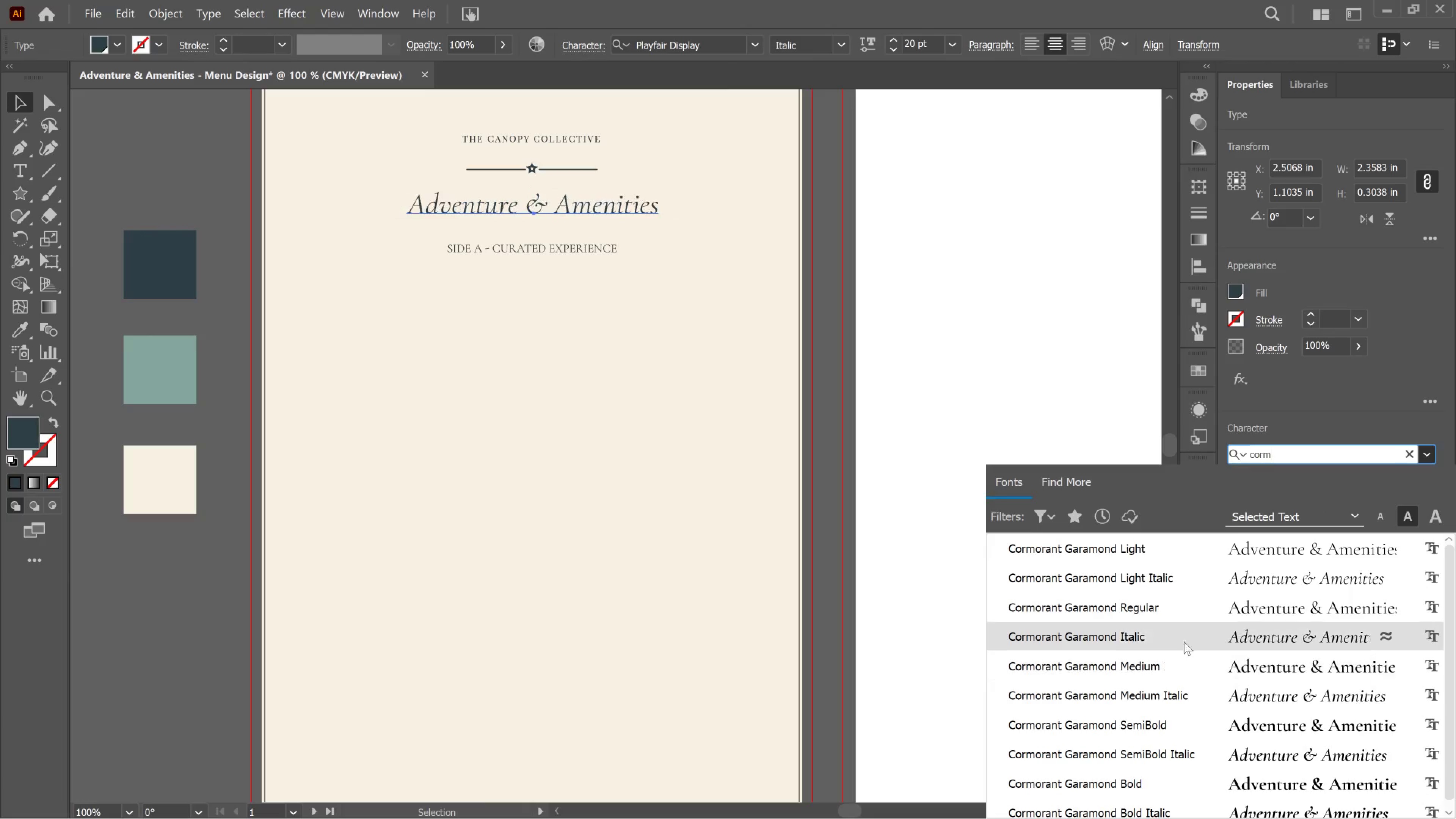 
left_click([1173, 612])
 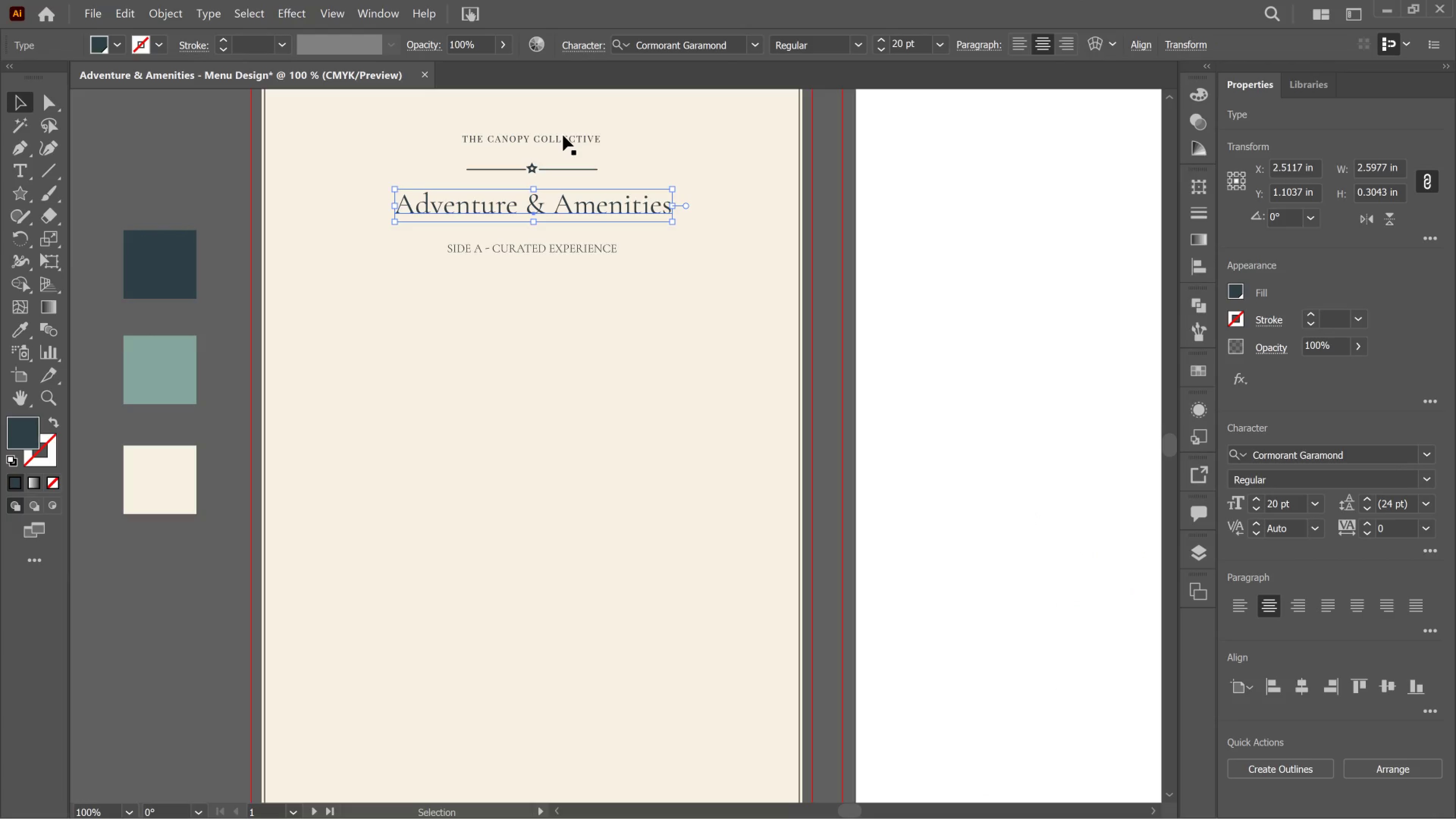 
left_click([563, 135])
 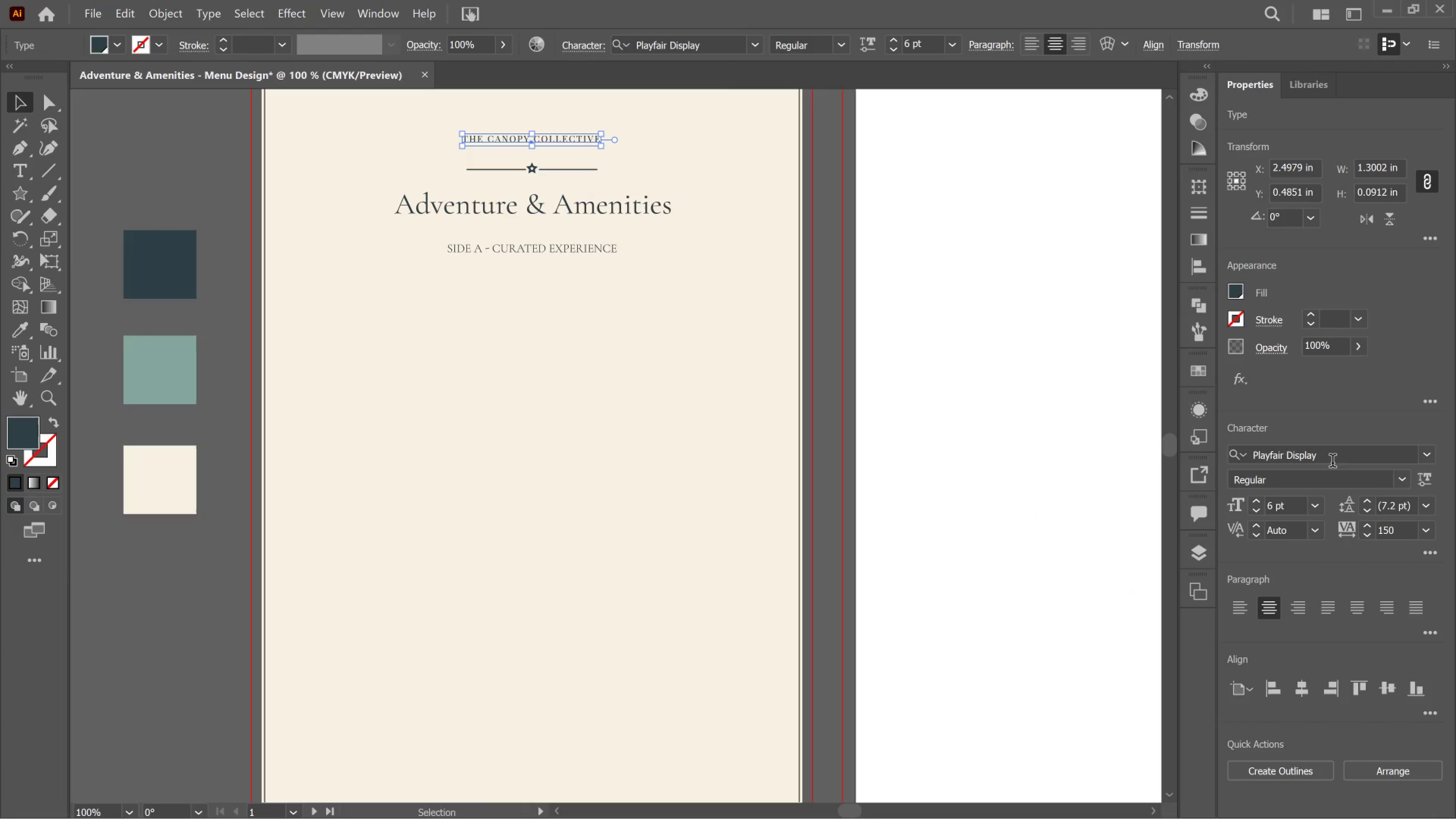 
left_click_drag(start_coordinate=[1335, 455], to_coordinate=[1331, 455])
 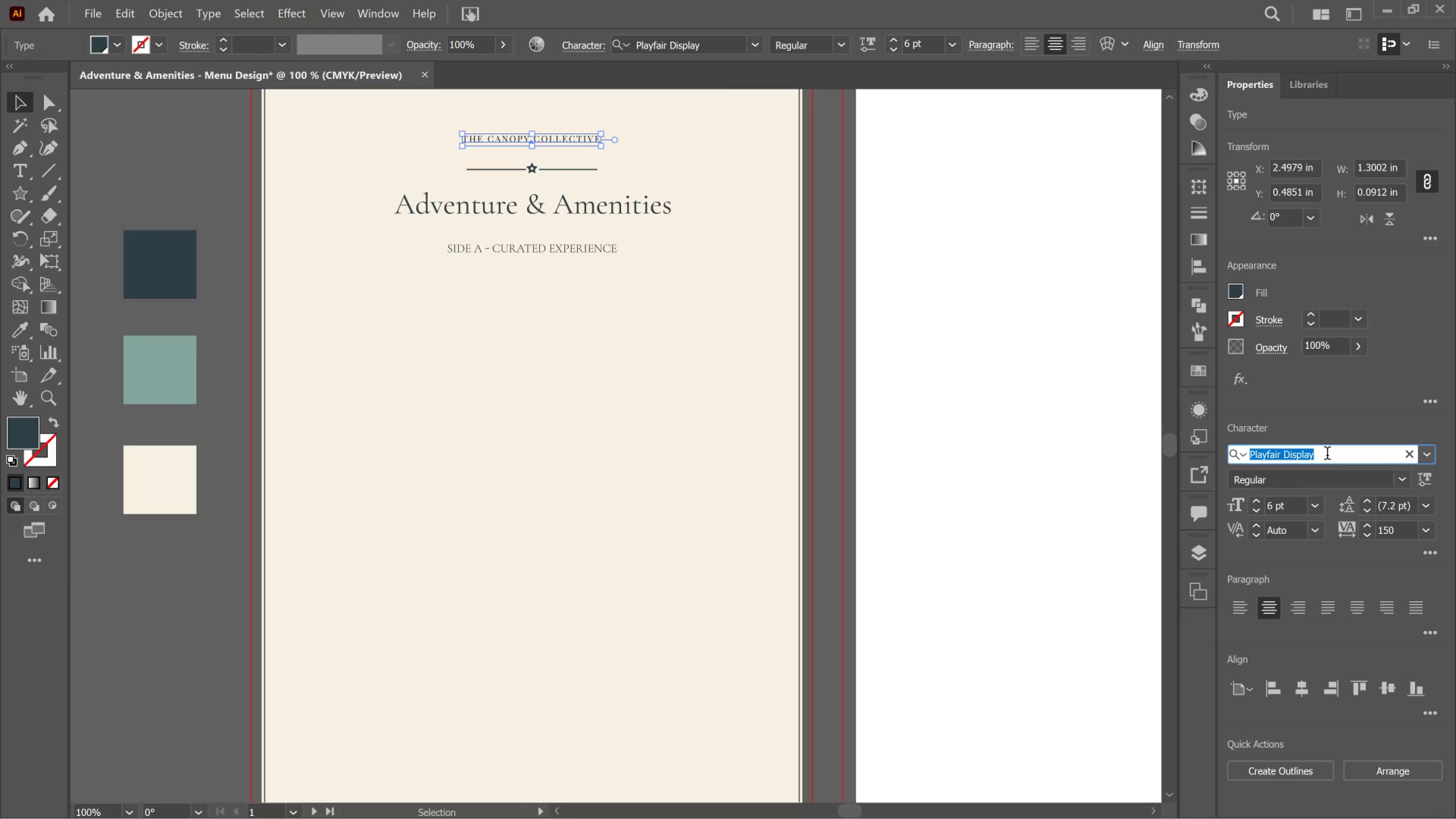 
type(cor)
 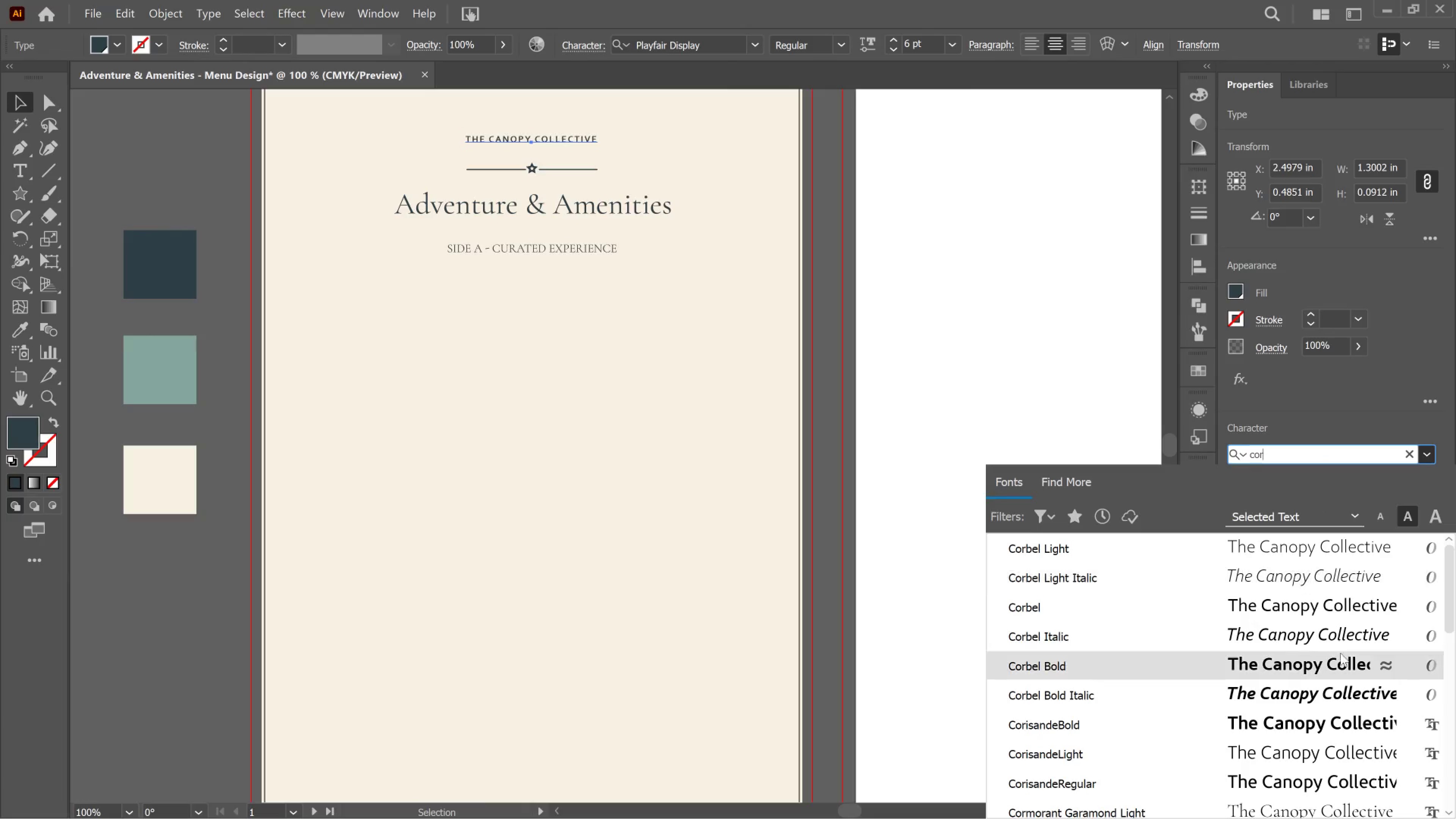 
scroll: coordinate [1238, 763], scroll_direction: down, amount: 2.0
 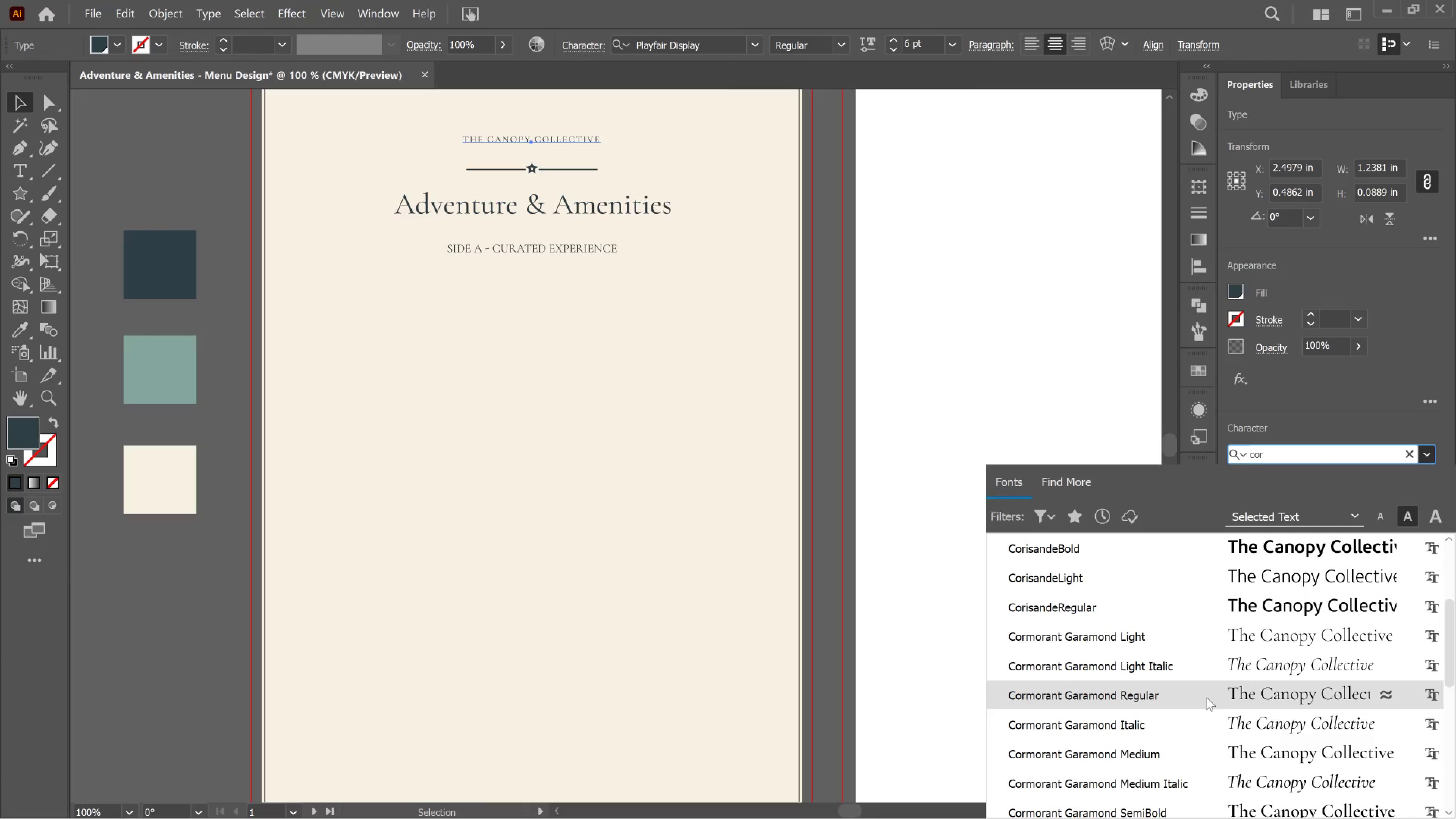 
left_click([1207, 697])
 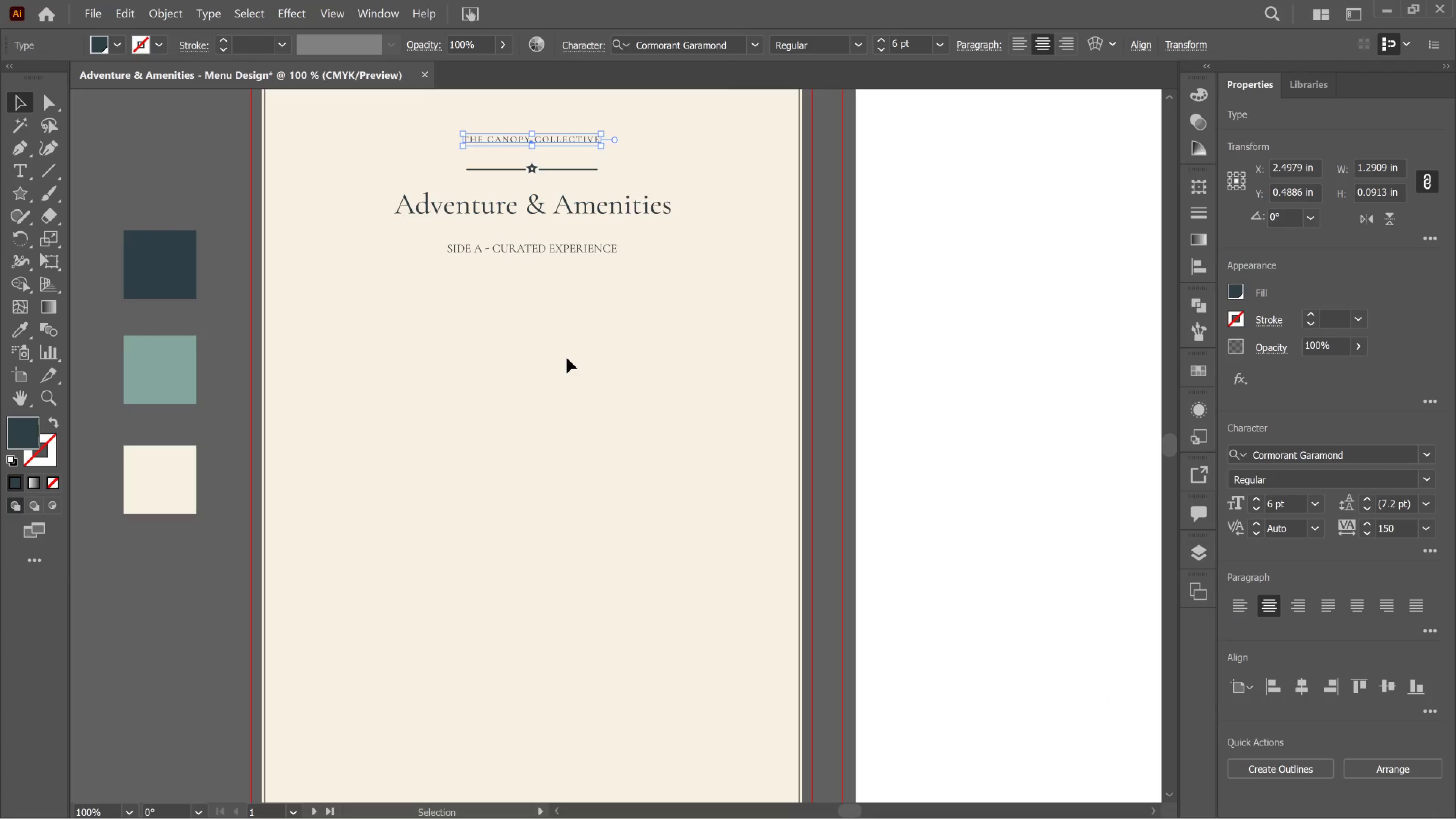 
left_click([567, 358])
 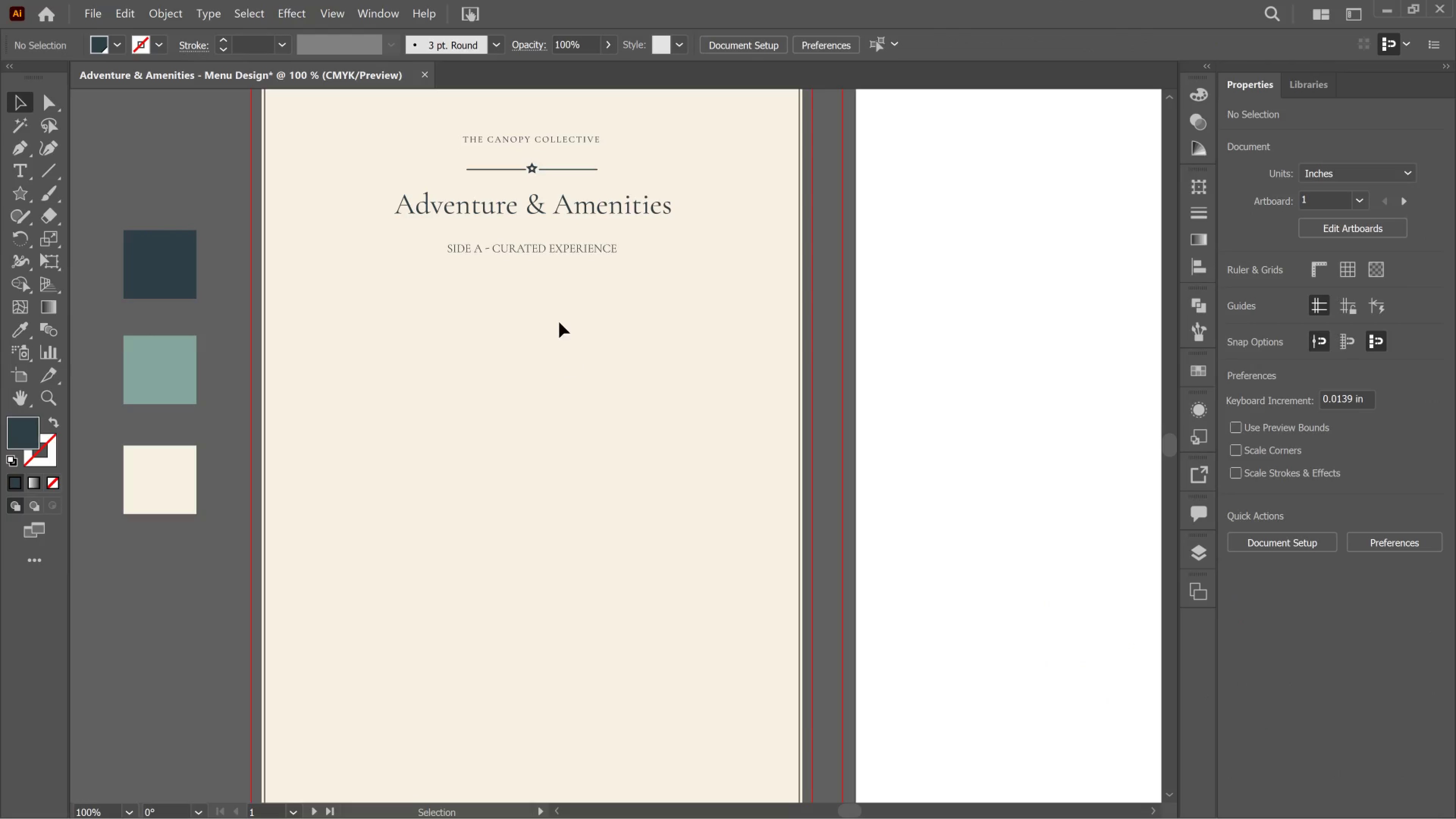 
left_click([552, 254])
 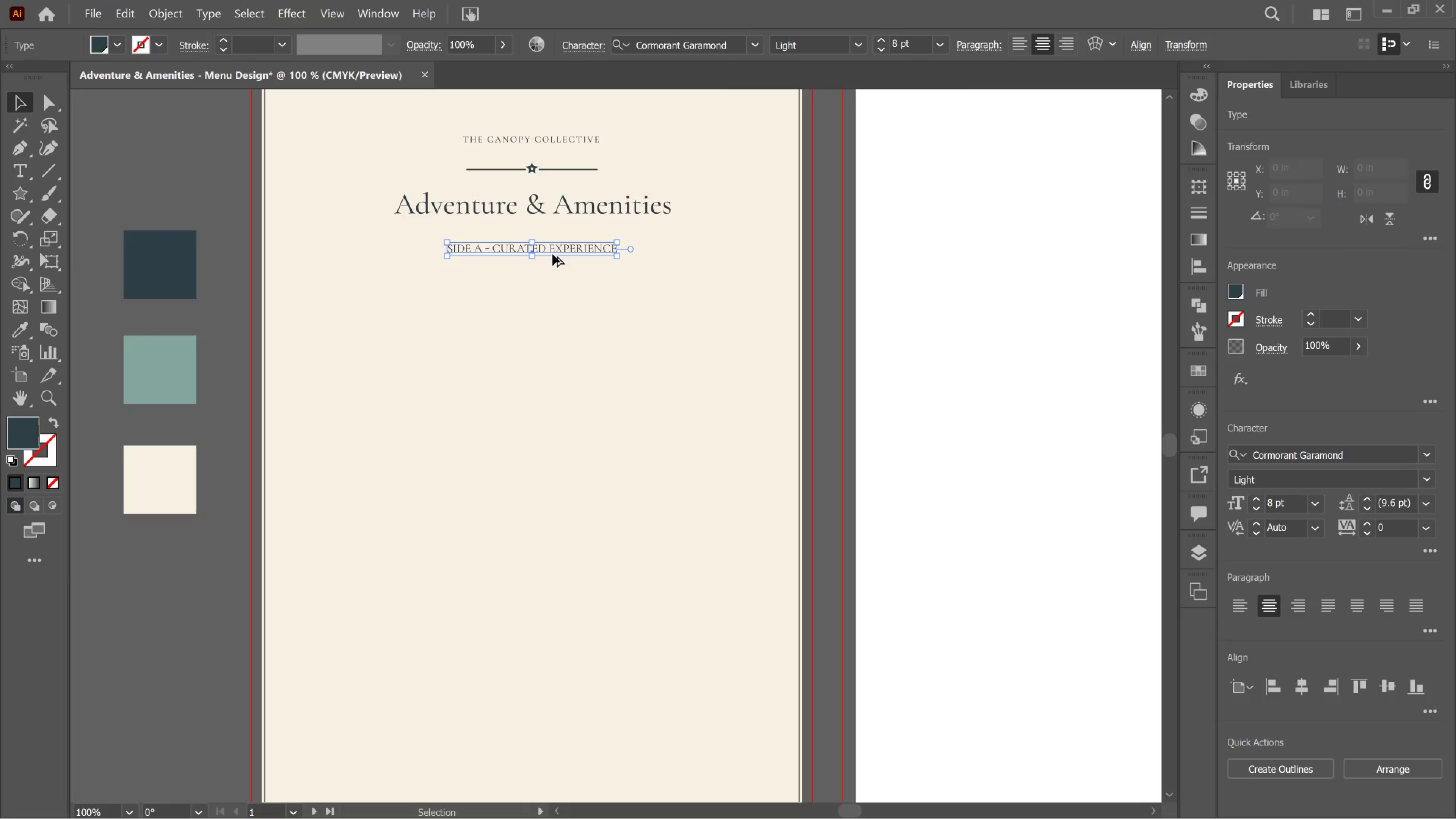 
hold_key(key=AltLeft, duration=1.75)
left_click_drag(start_coordinate=[552, 254], to_coordinate=[551, 289])
 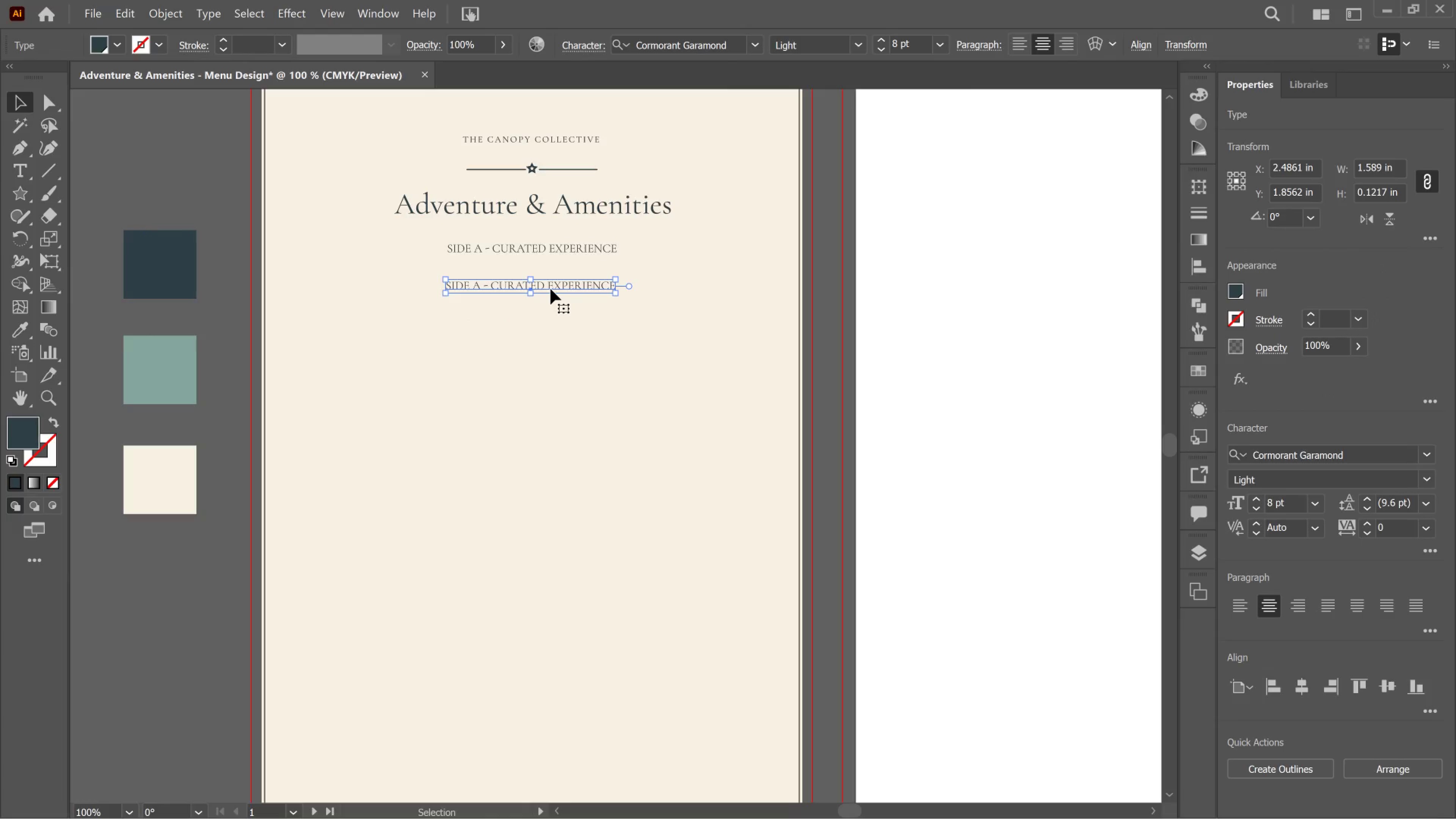 
double_click([551, 289])
 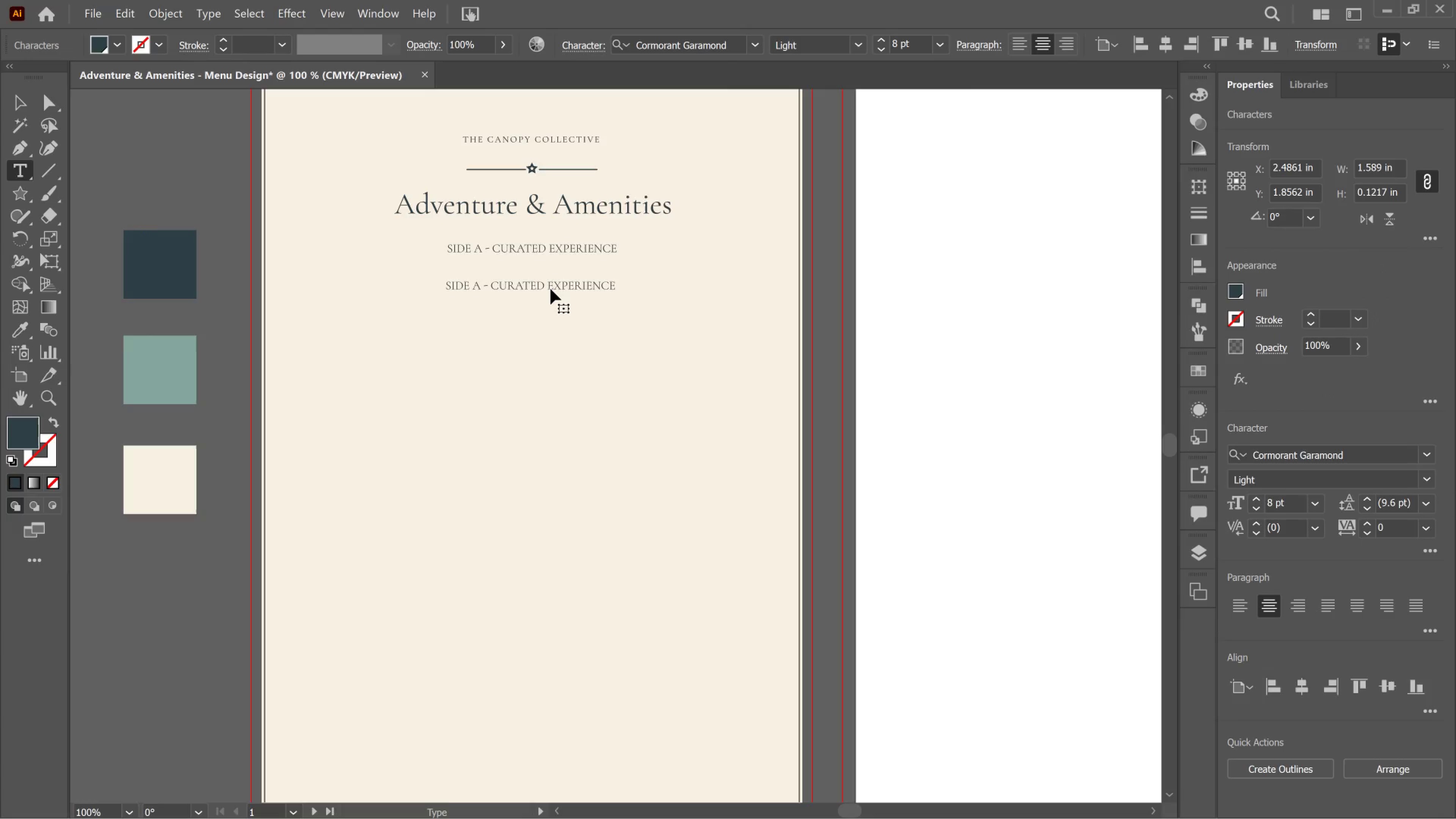 
key(Control+A)
 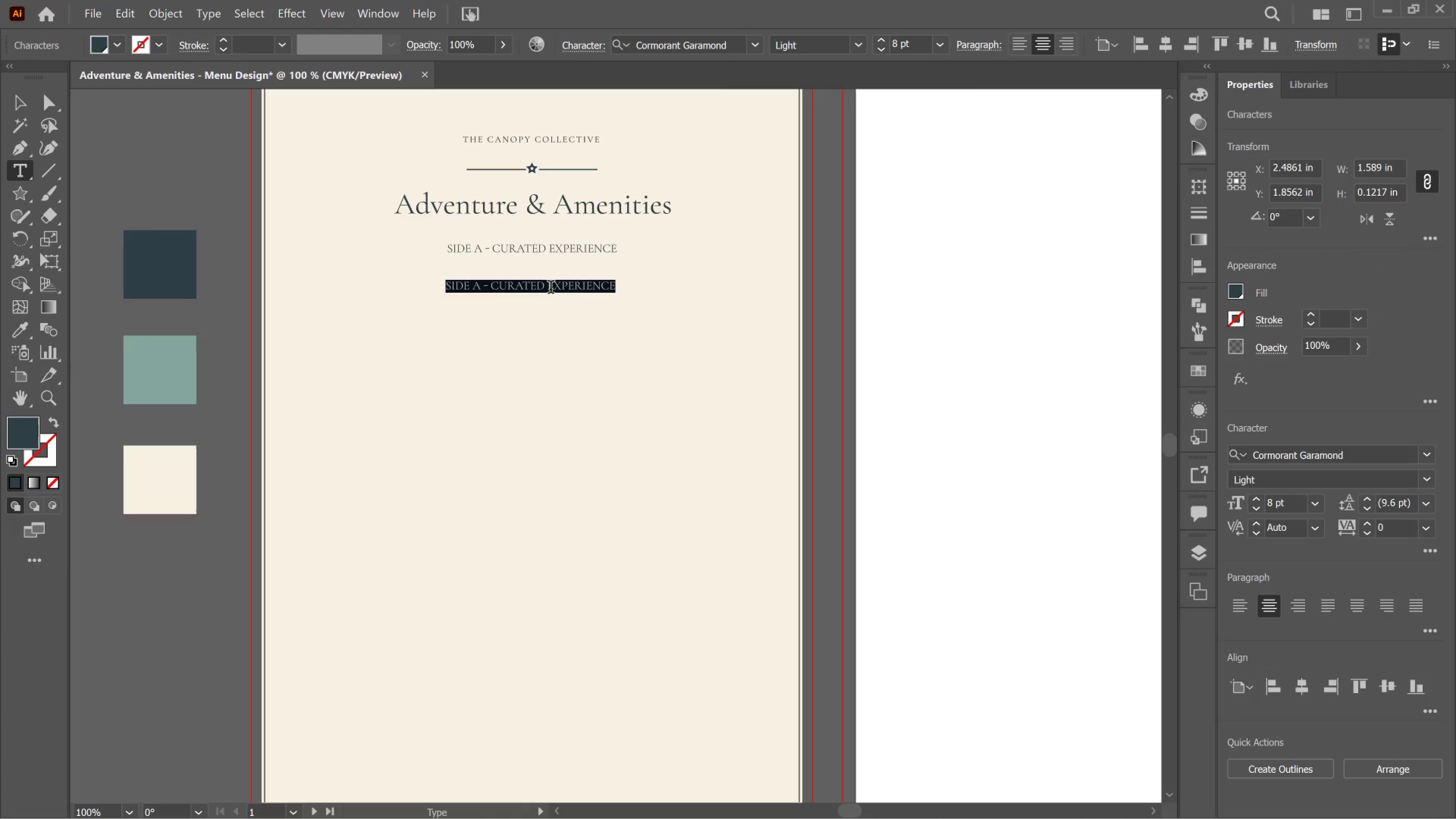 
key(CapsLock)
 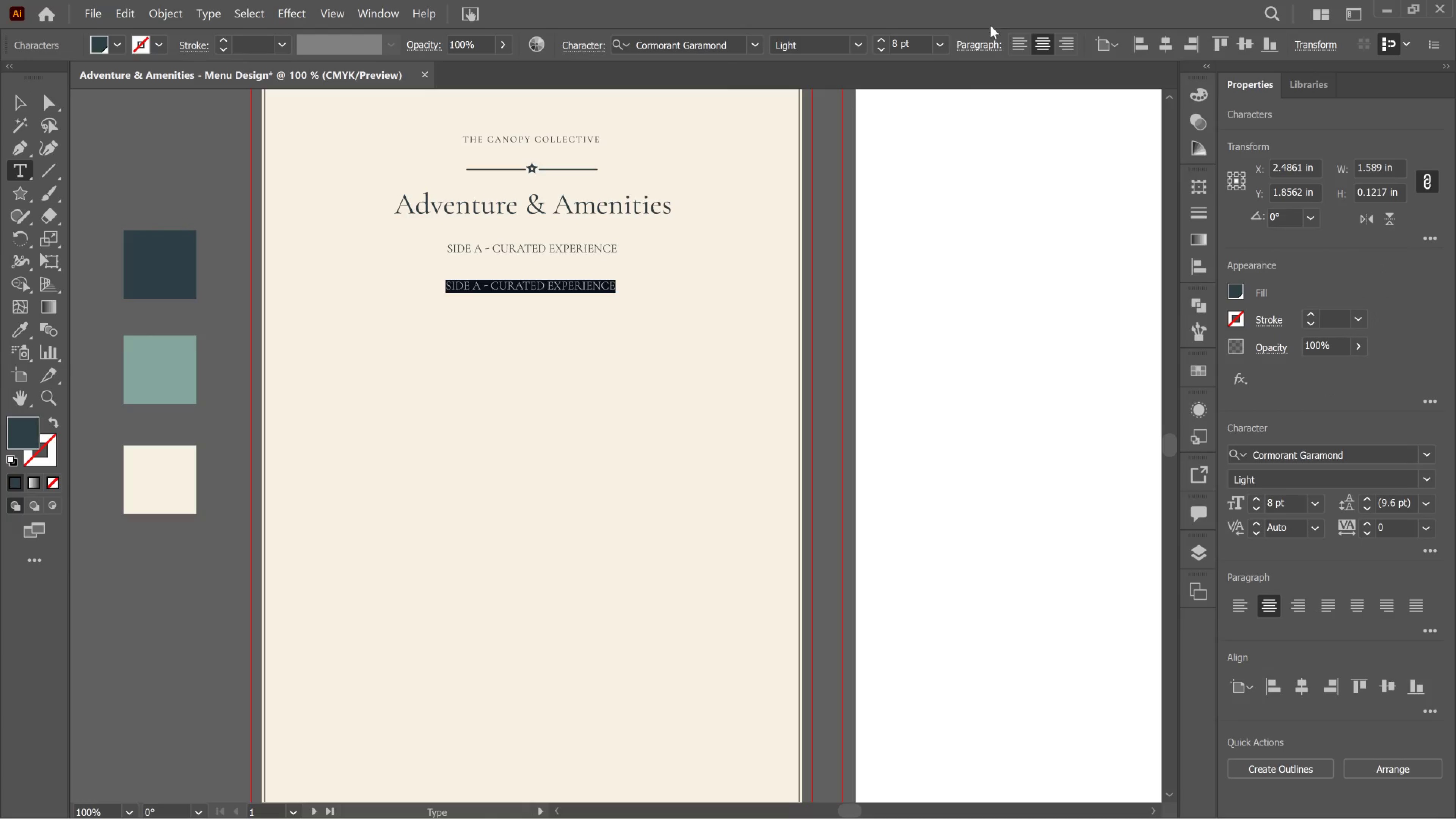 
left_click([1016, 46])
 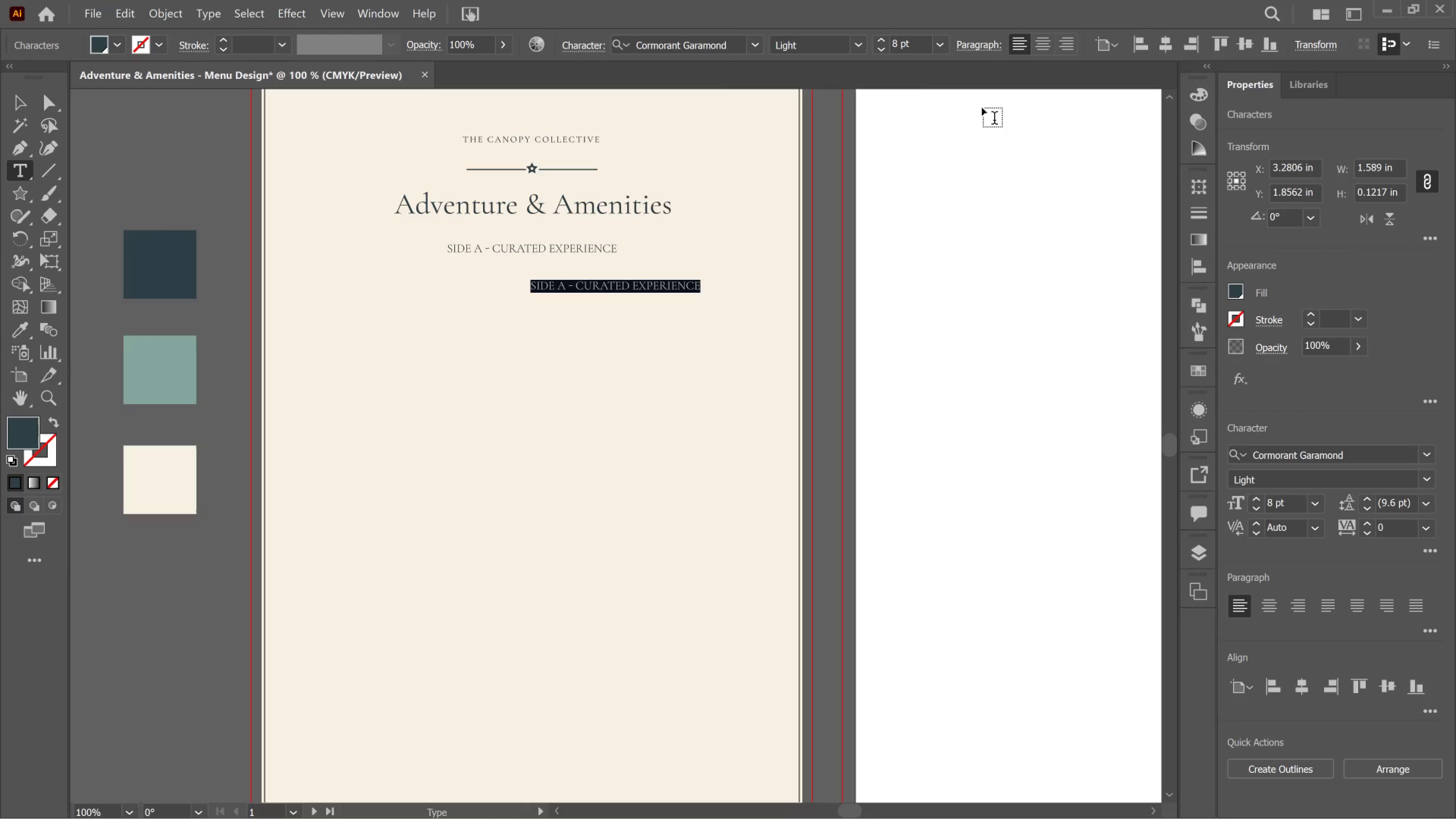 
type(ON )
key(Backspace)
type(-SITE EXPR)
key(Backspace)
type(ERE)
 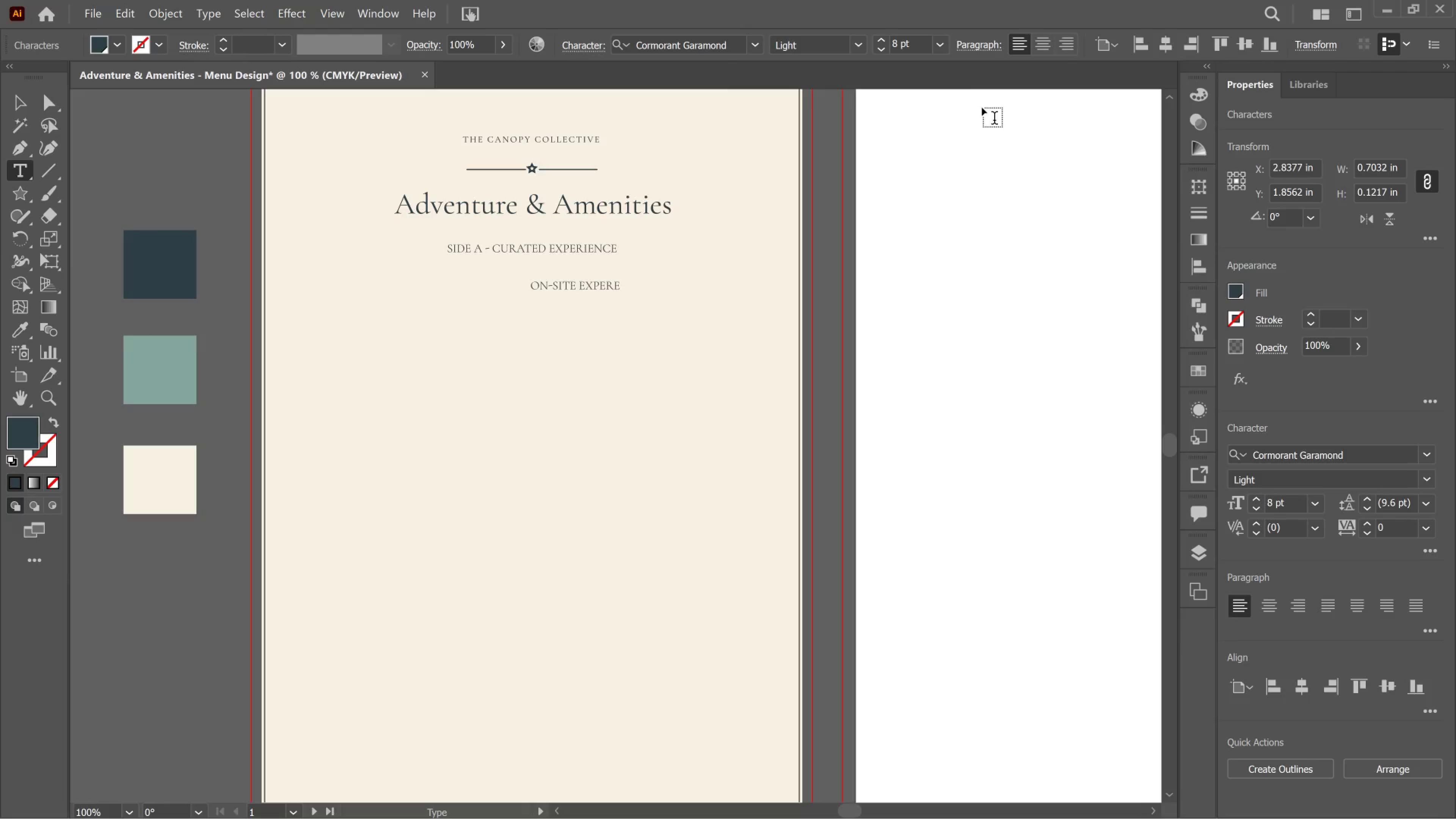 
type(I)
key(Backspace)
key(Backspace)
type(IENVR)
key(Backspace)
type(E)
key(Backspace)
key(Backspace)
type(VE)
key(Backspace)
key(Backspace)
type(CES)
 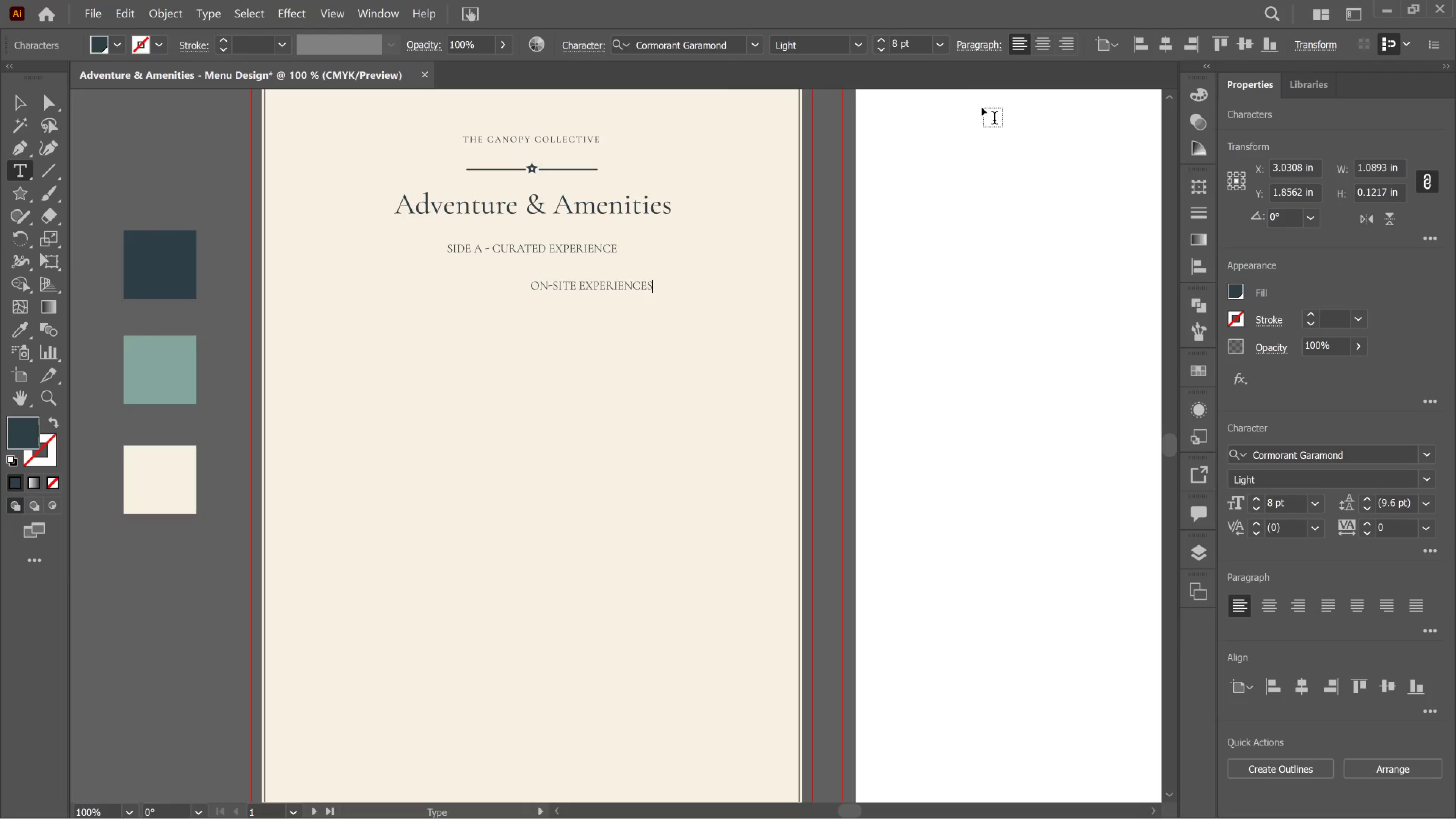 
wait(9.52)
 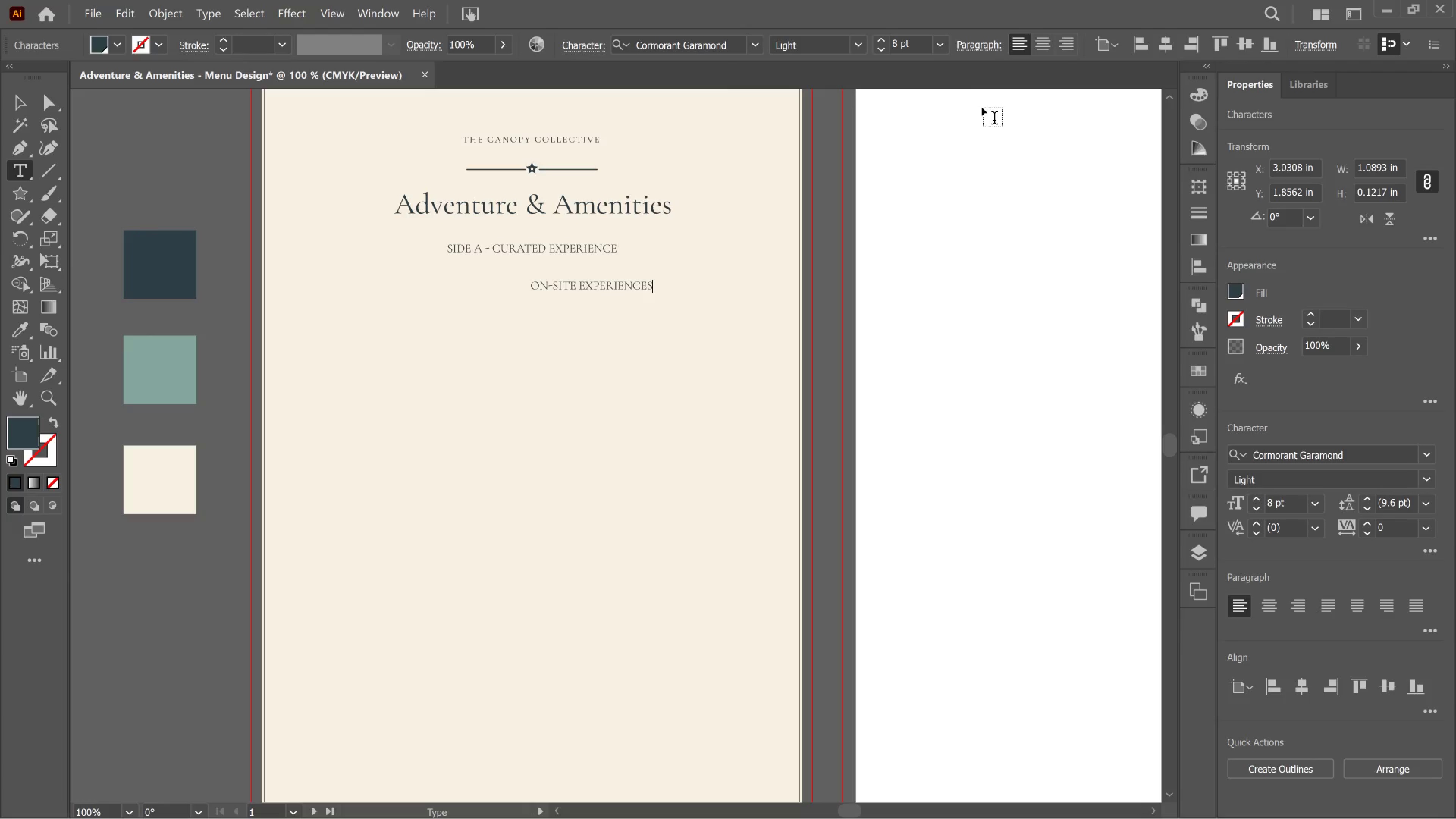 
left_click([28, 93])
 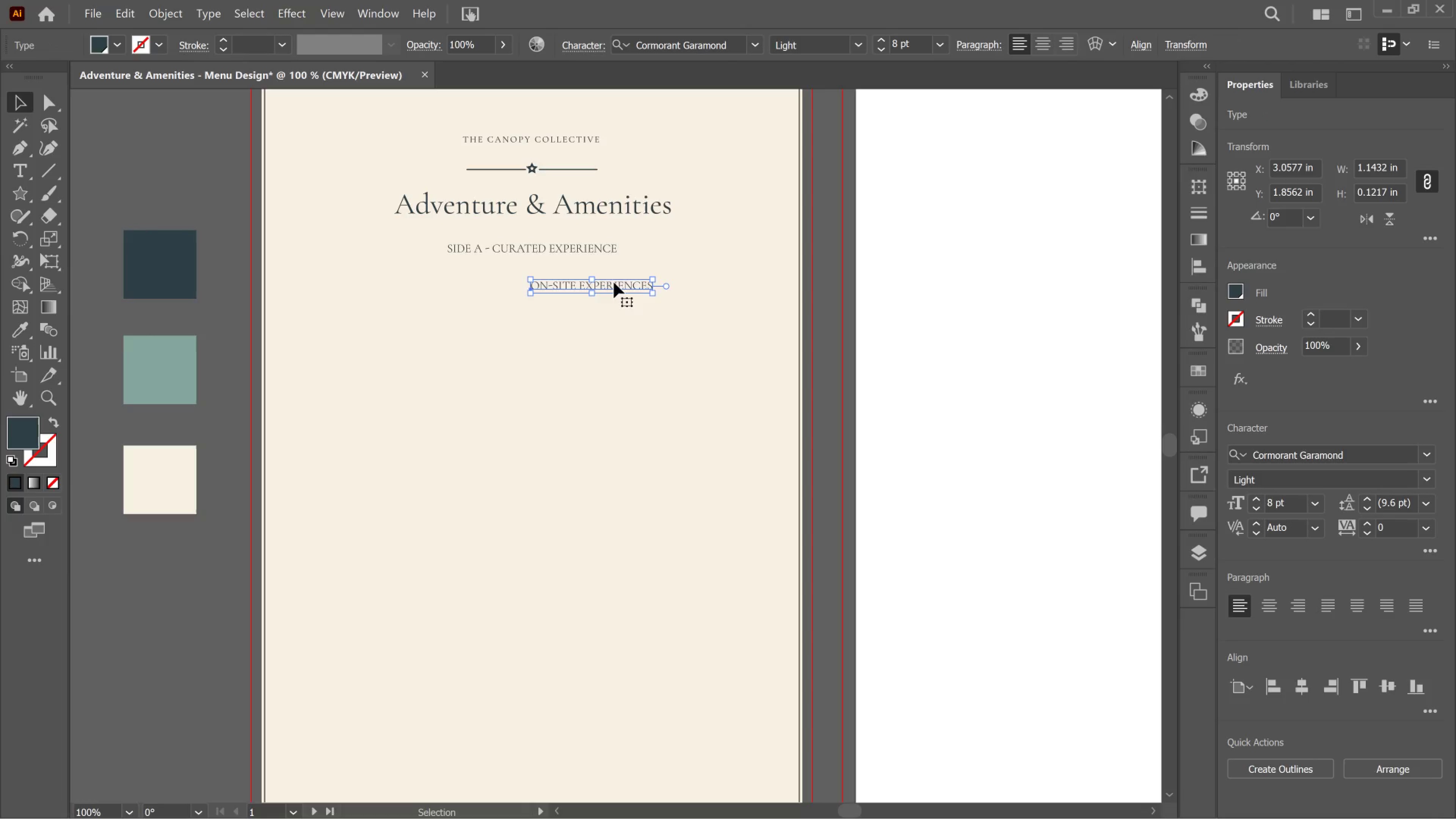 
left_click_drag(start_coordinate=[612, 282], to_coordinate=[410, 302])
 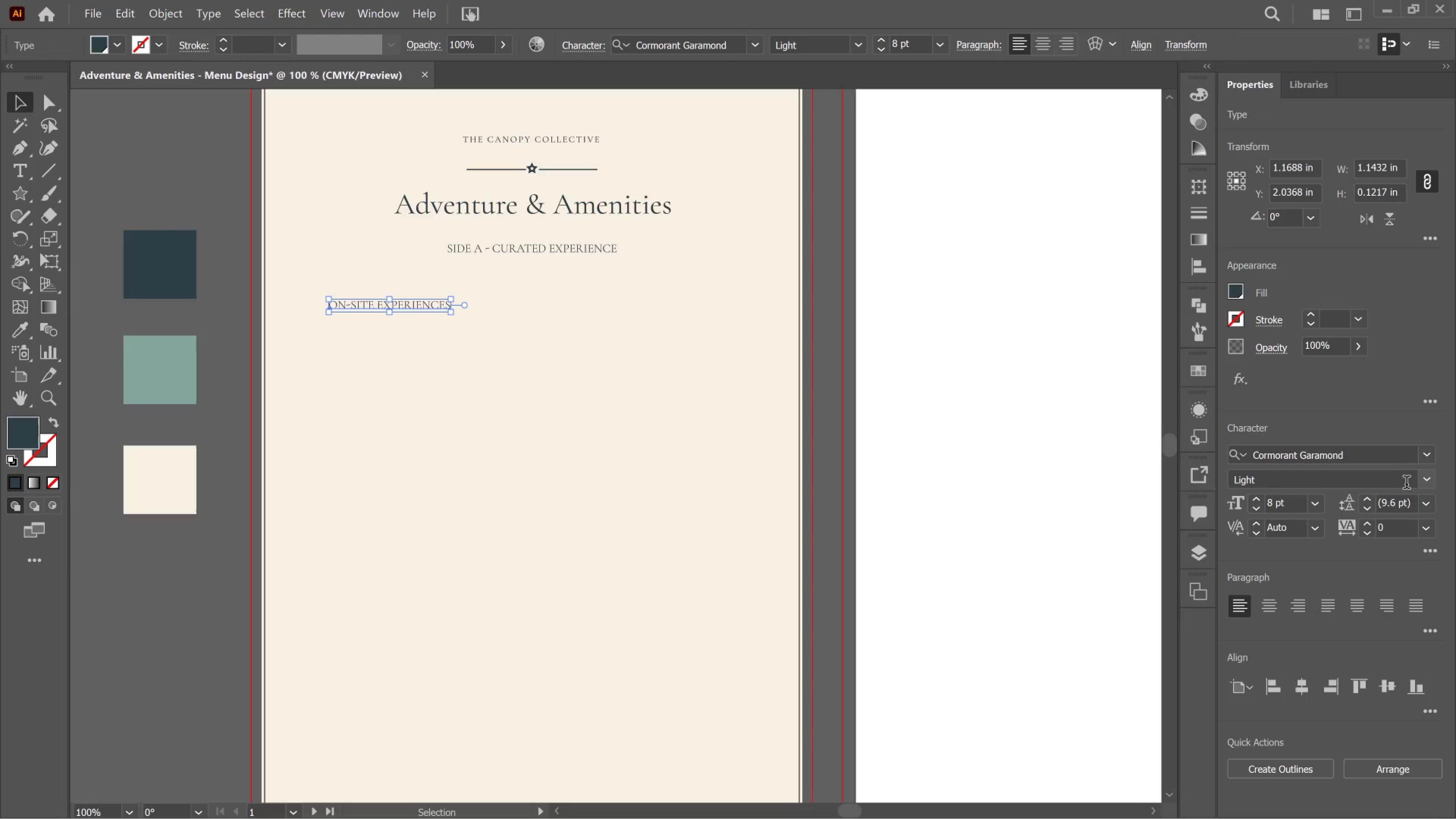 
left_click([1425, 482])
 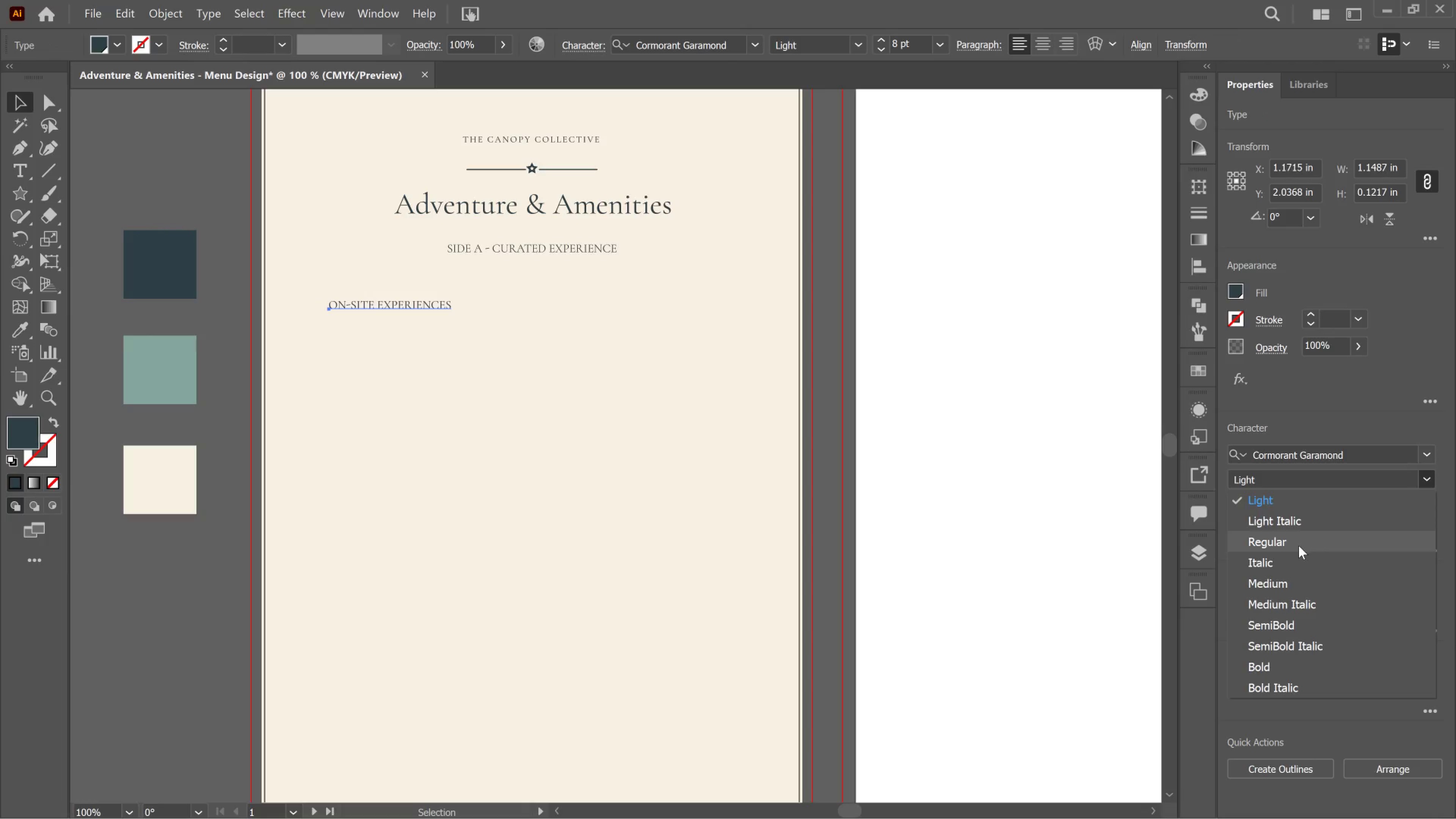 
left_click([1299, 546])
 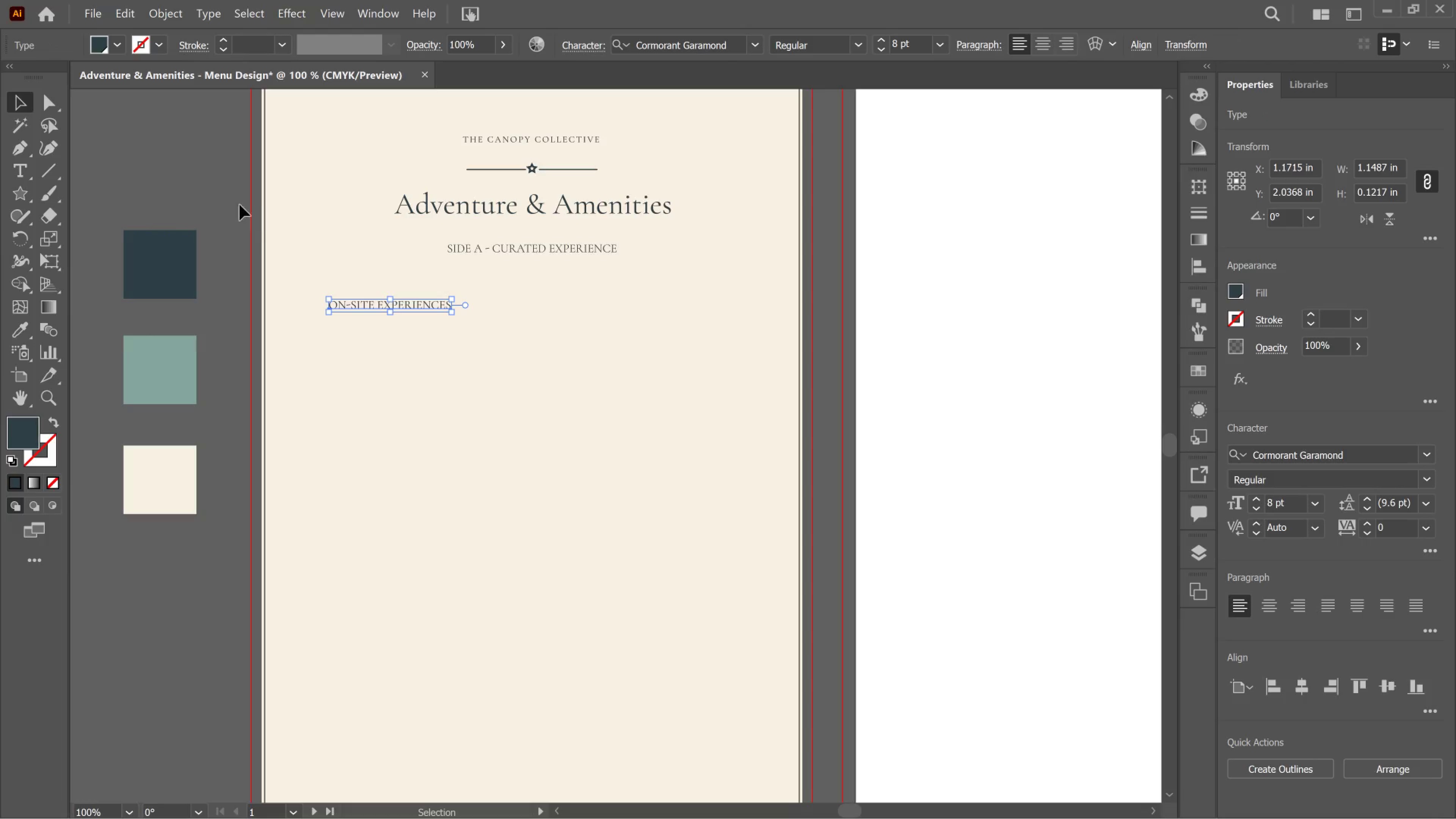 
left_click([218, 197])
 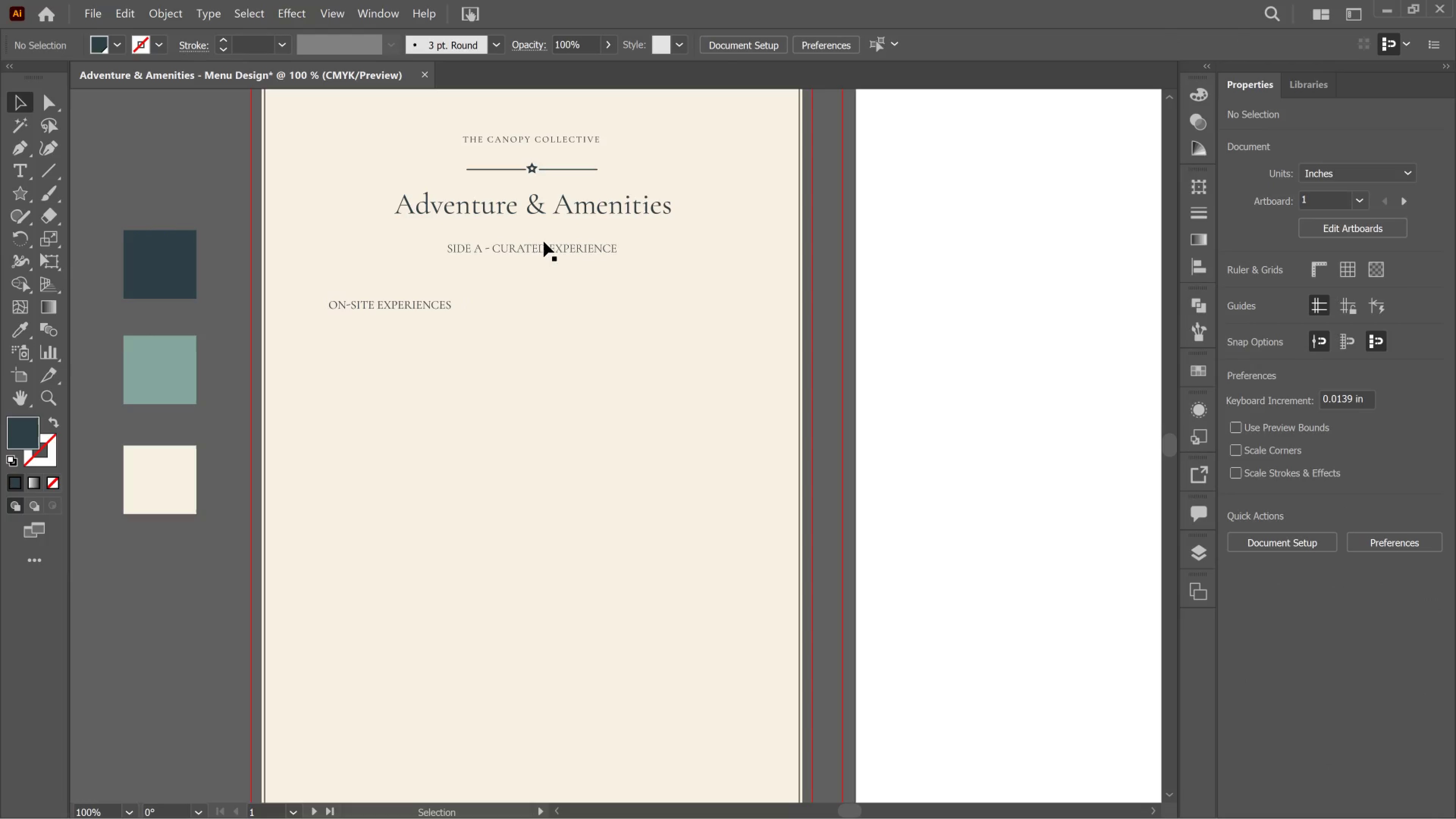 
left_click([544, 242])
 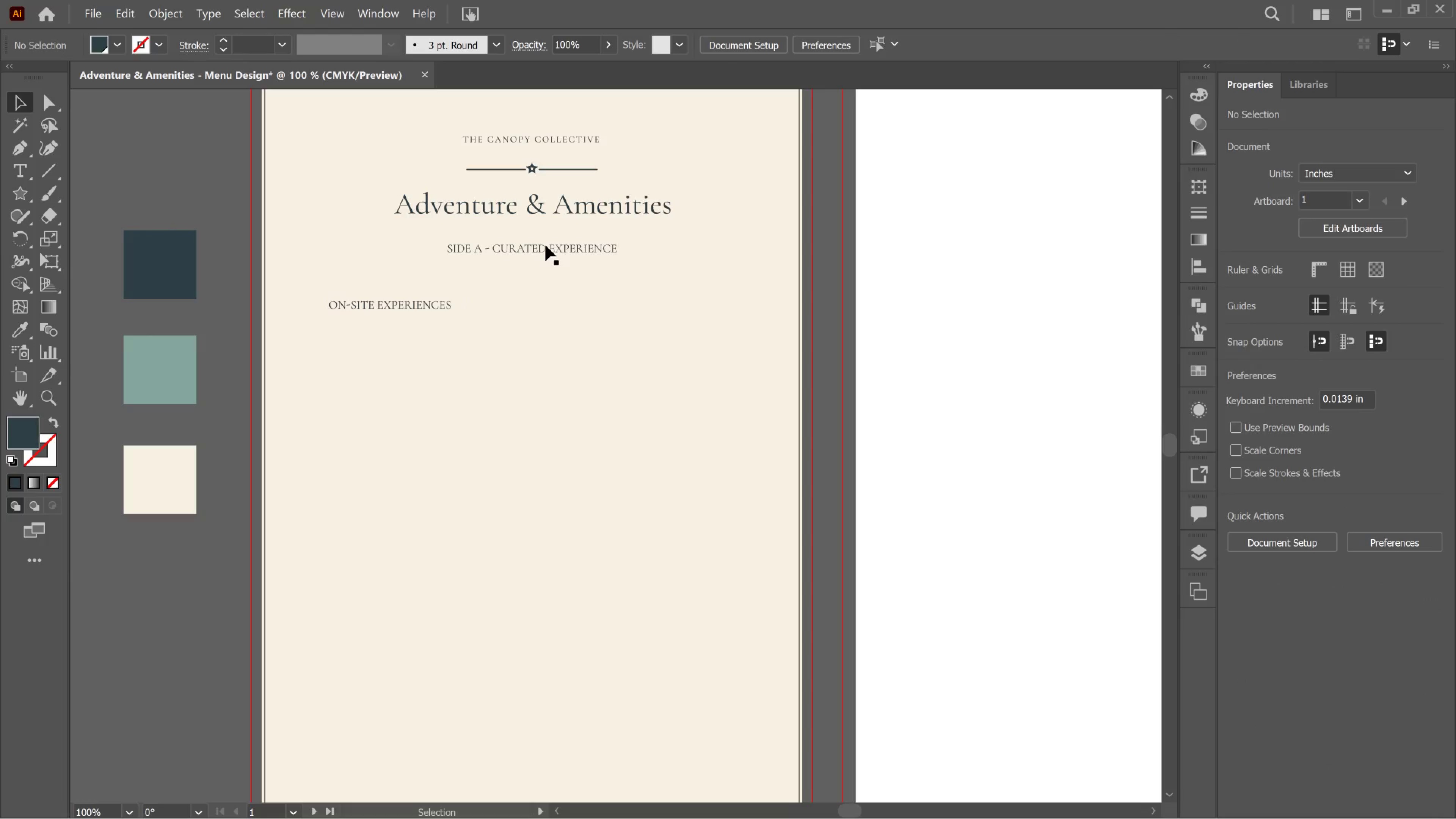 
left_click([546, 245])
 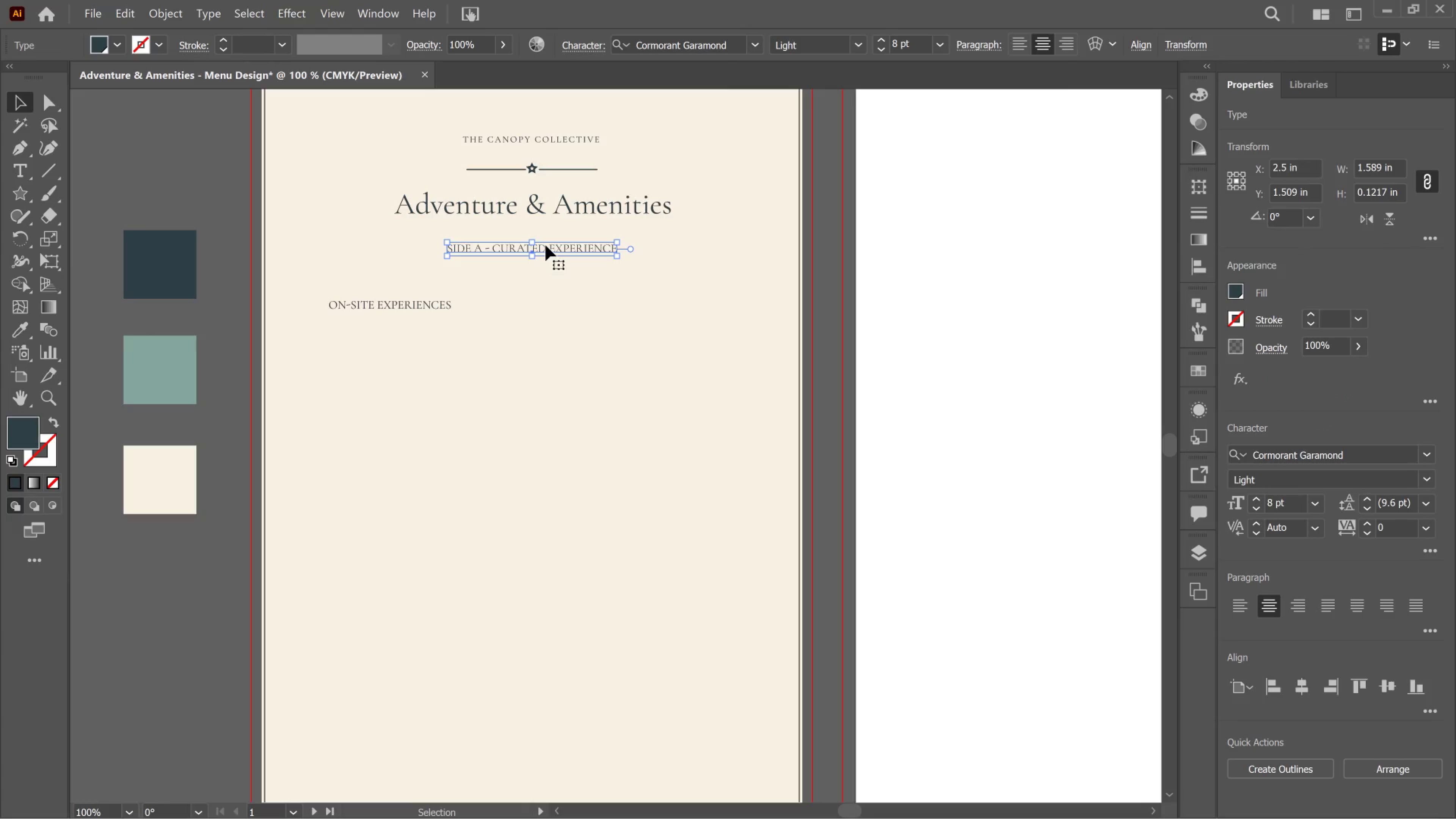 
key(Shift+ArrowUp)
 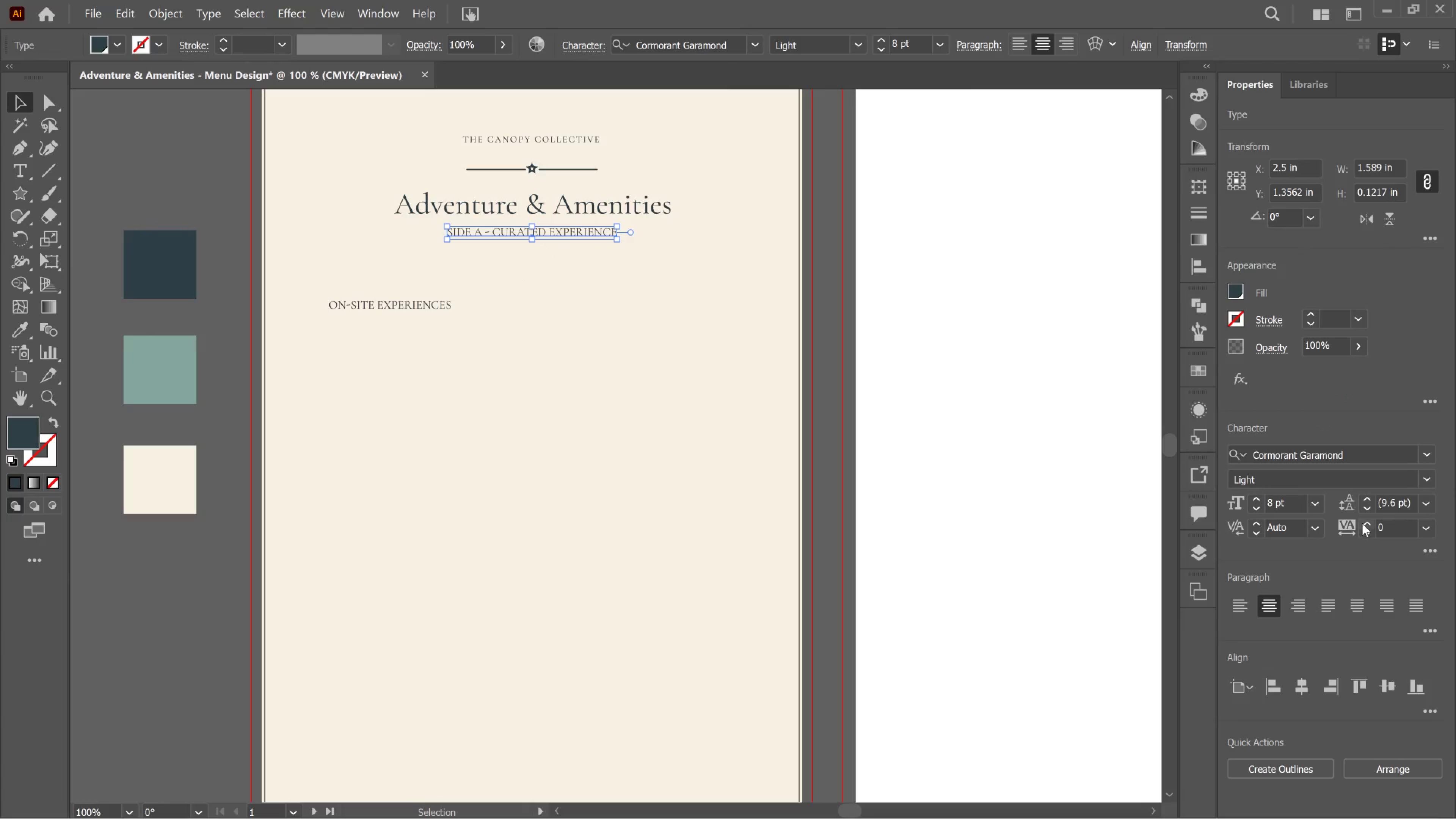 
left_click_drag(start_coordinate=[1400, 529], to_coordinate=[1361, 530])
 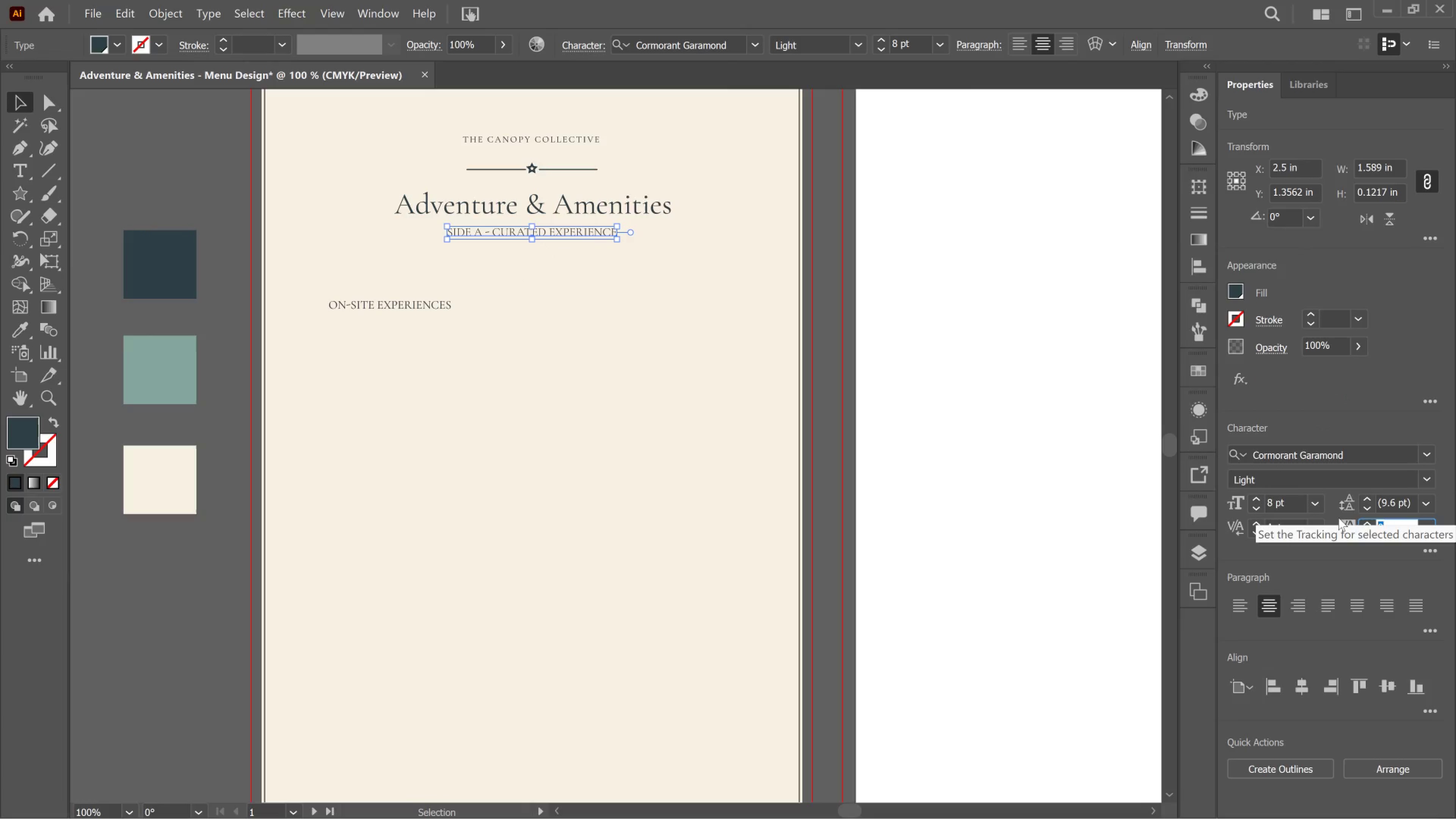 
key(Numpad5)
 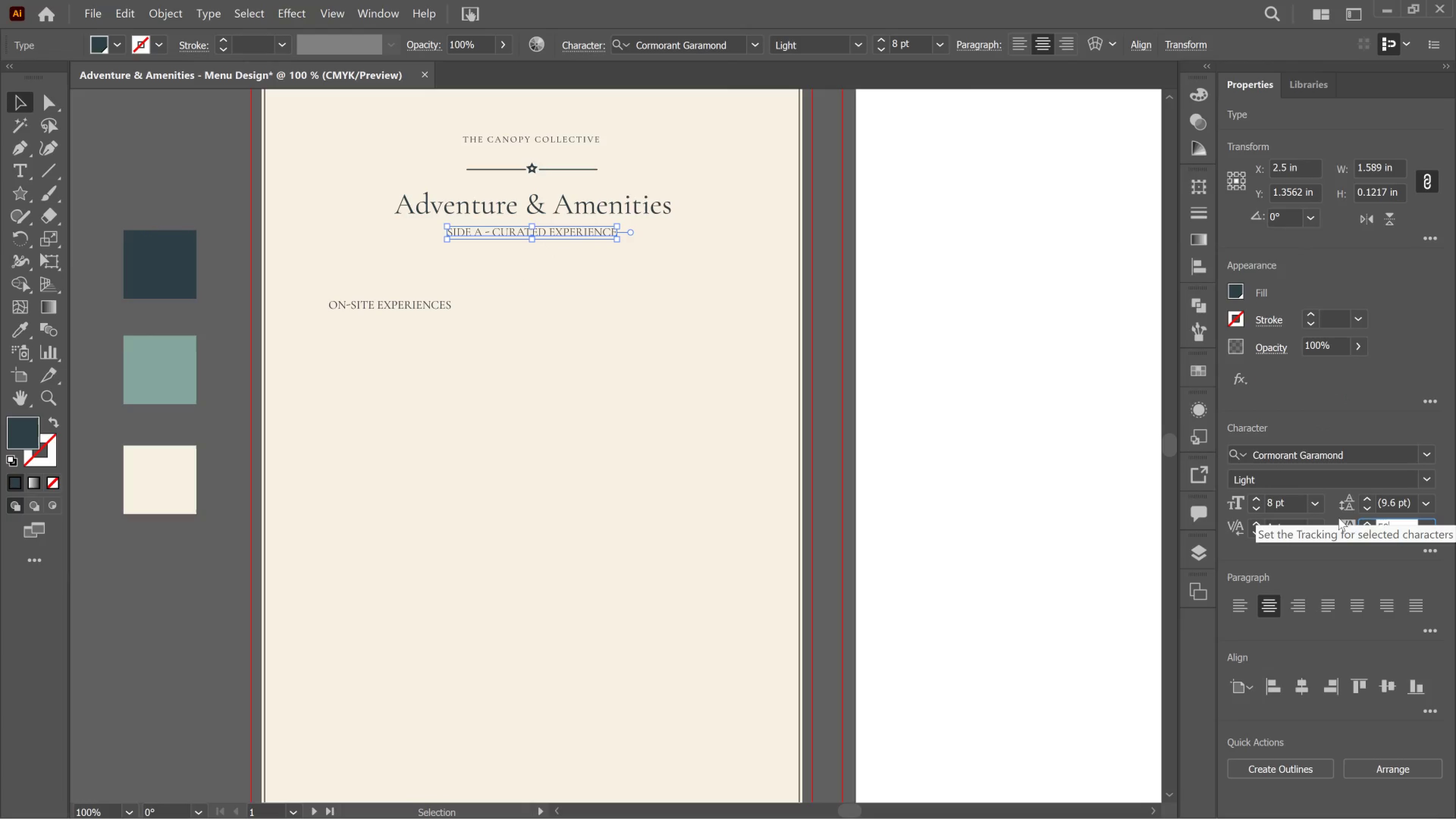 
key(Numpad0)
 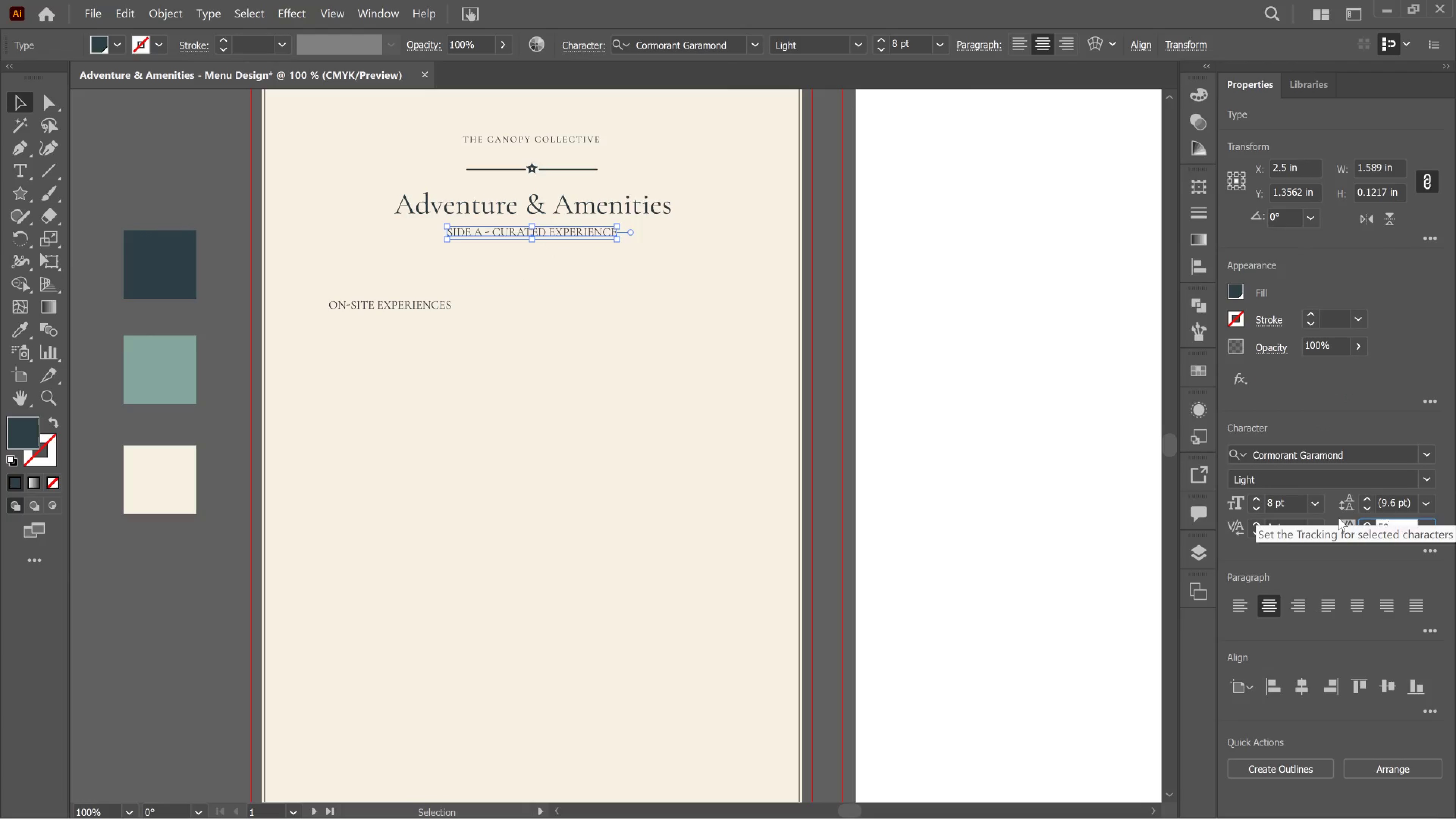 
key(Enter)
 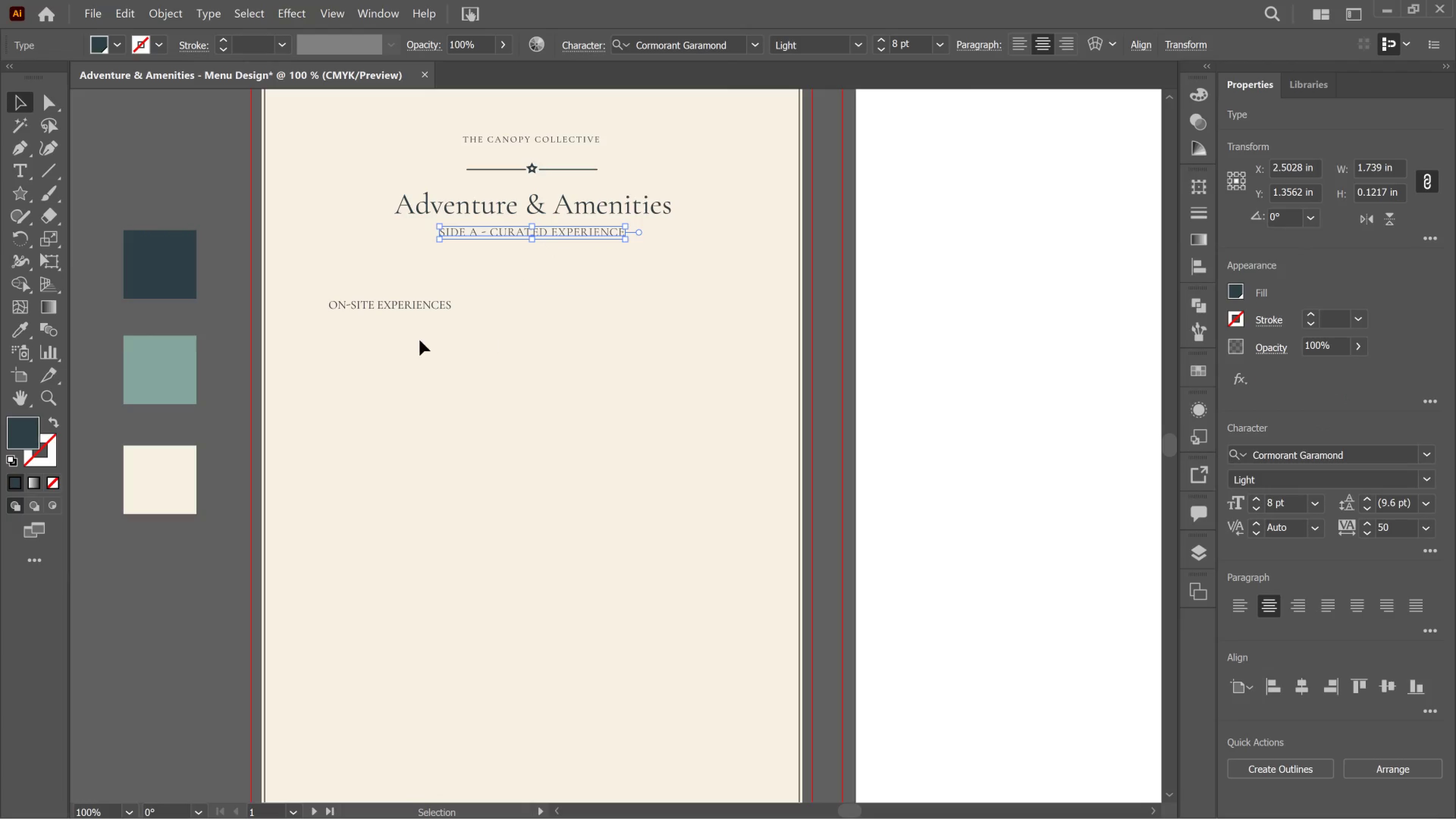 
left_click([230, 169])
 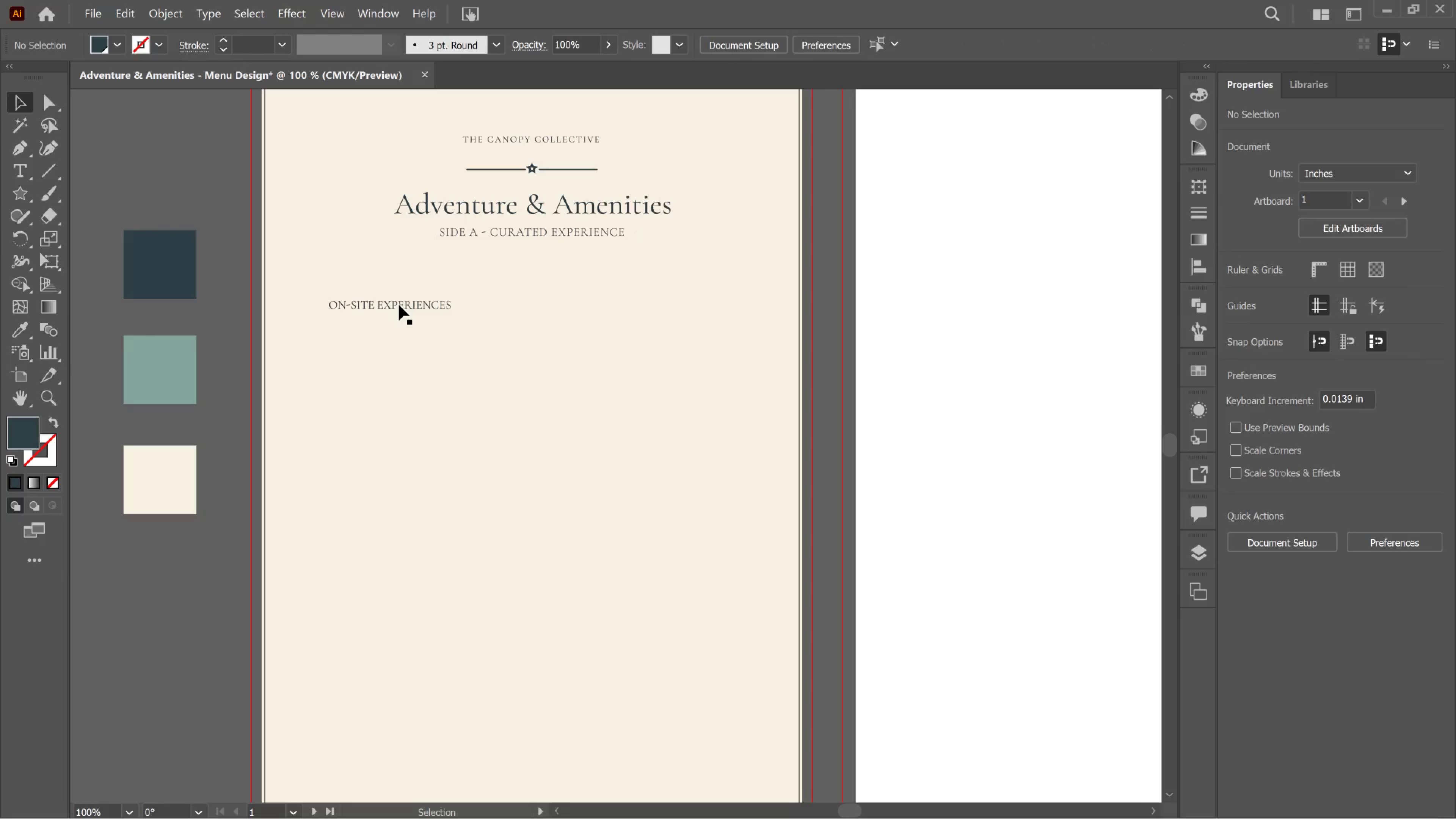 
left_click([399, 305])
 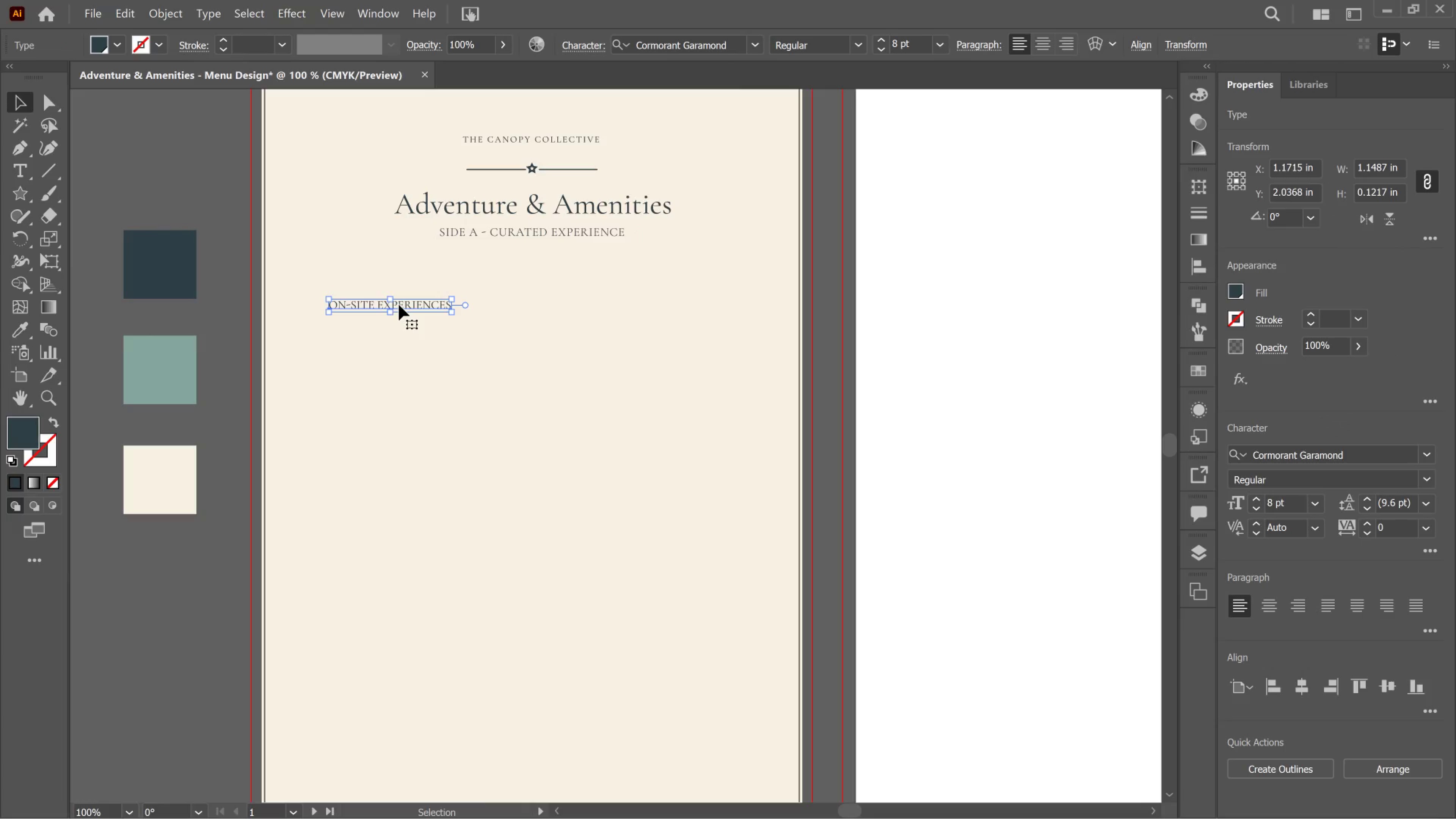 
left_click_drag(start_coordinate=[399, 305], to_coordinate=[365, 297])
 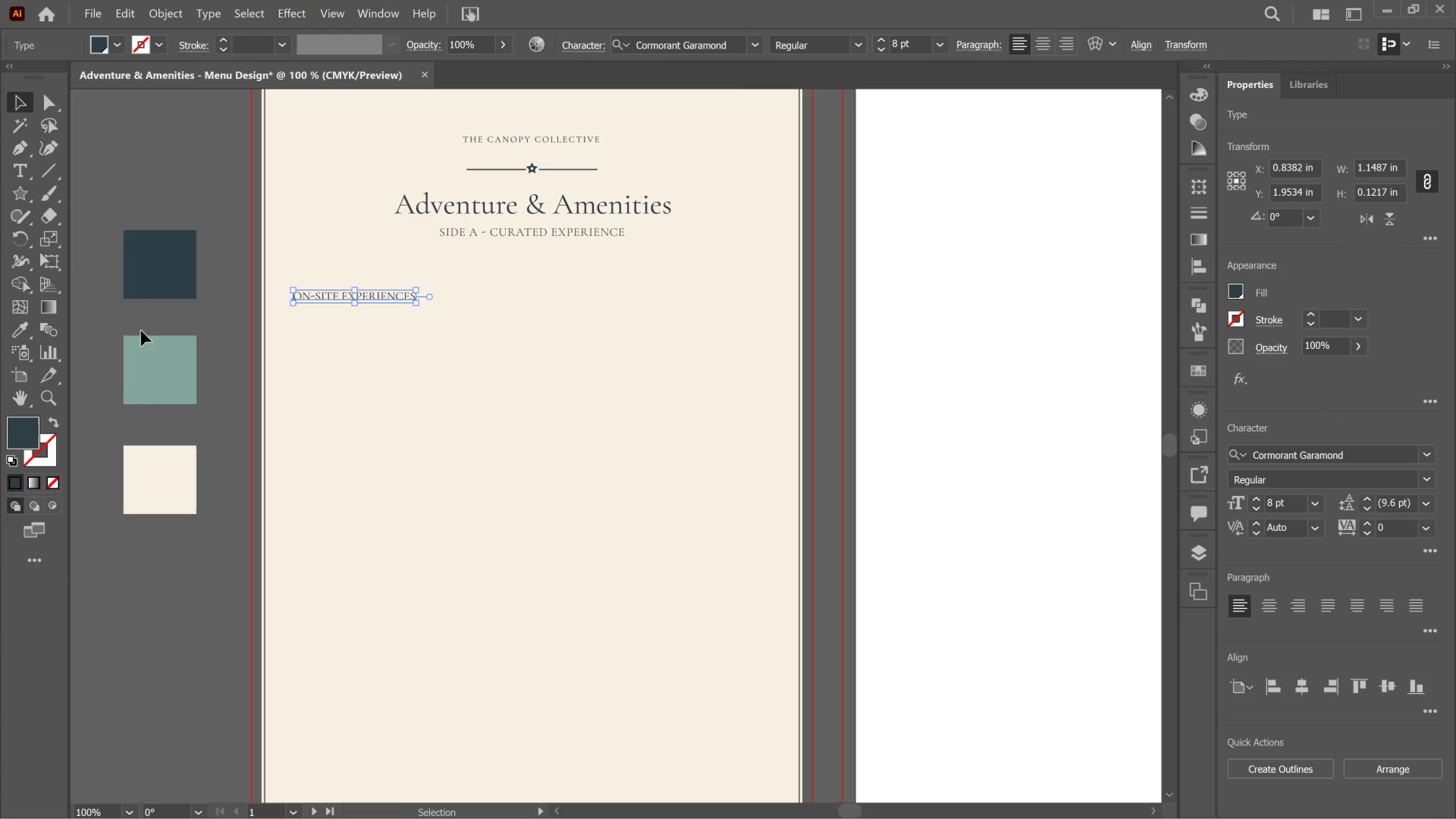 
key(Control+R)
 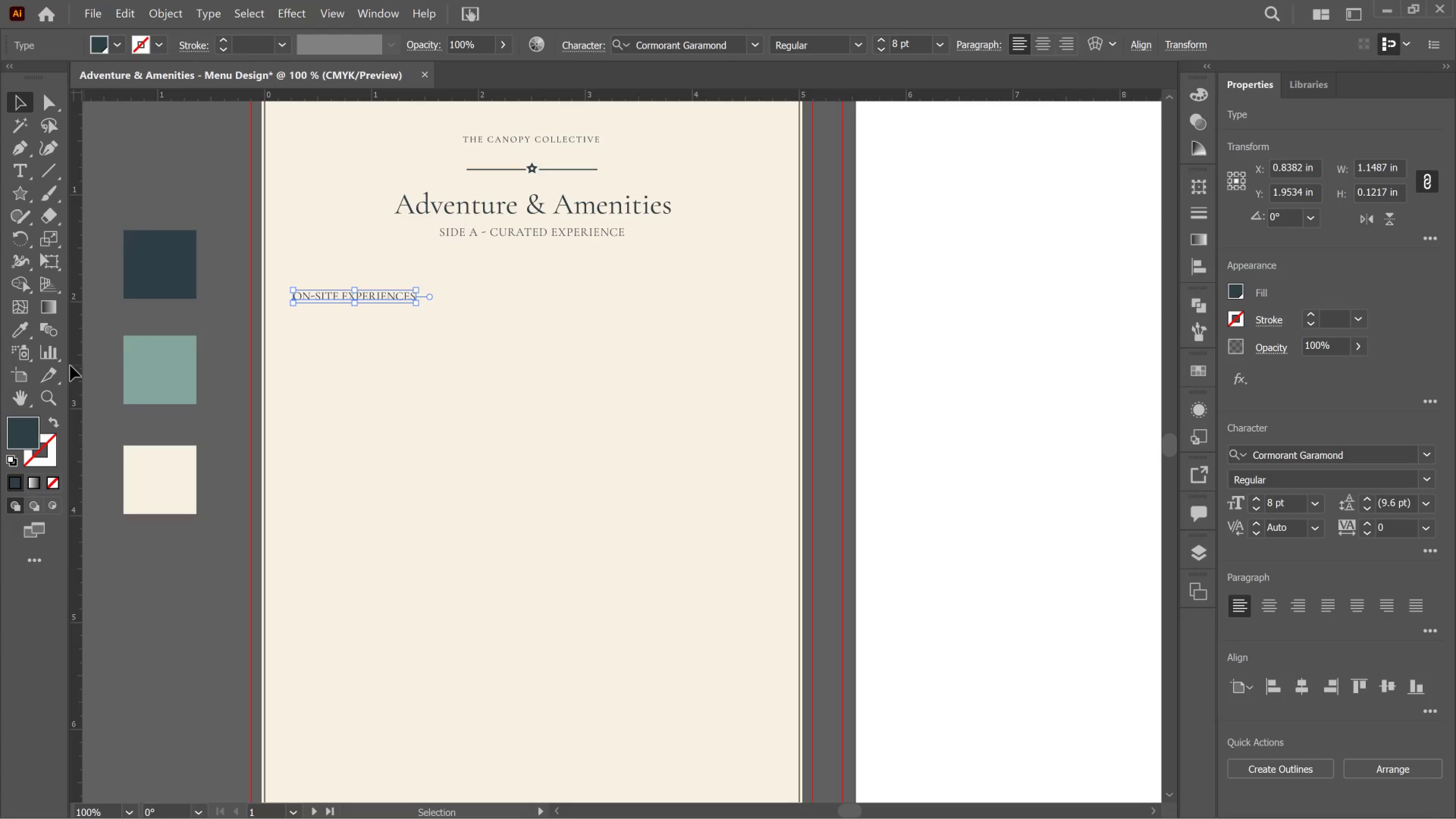 
left_click_drag(start_coordinate=[70, 366], to_coordinate=[289, 369])
 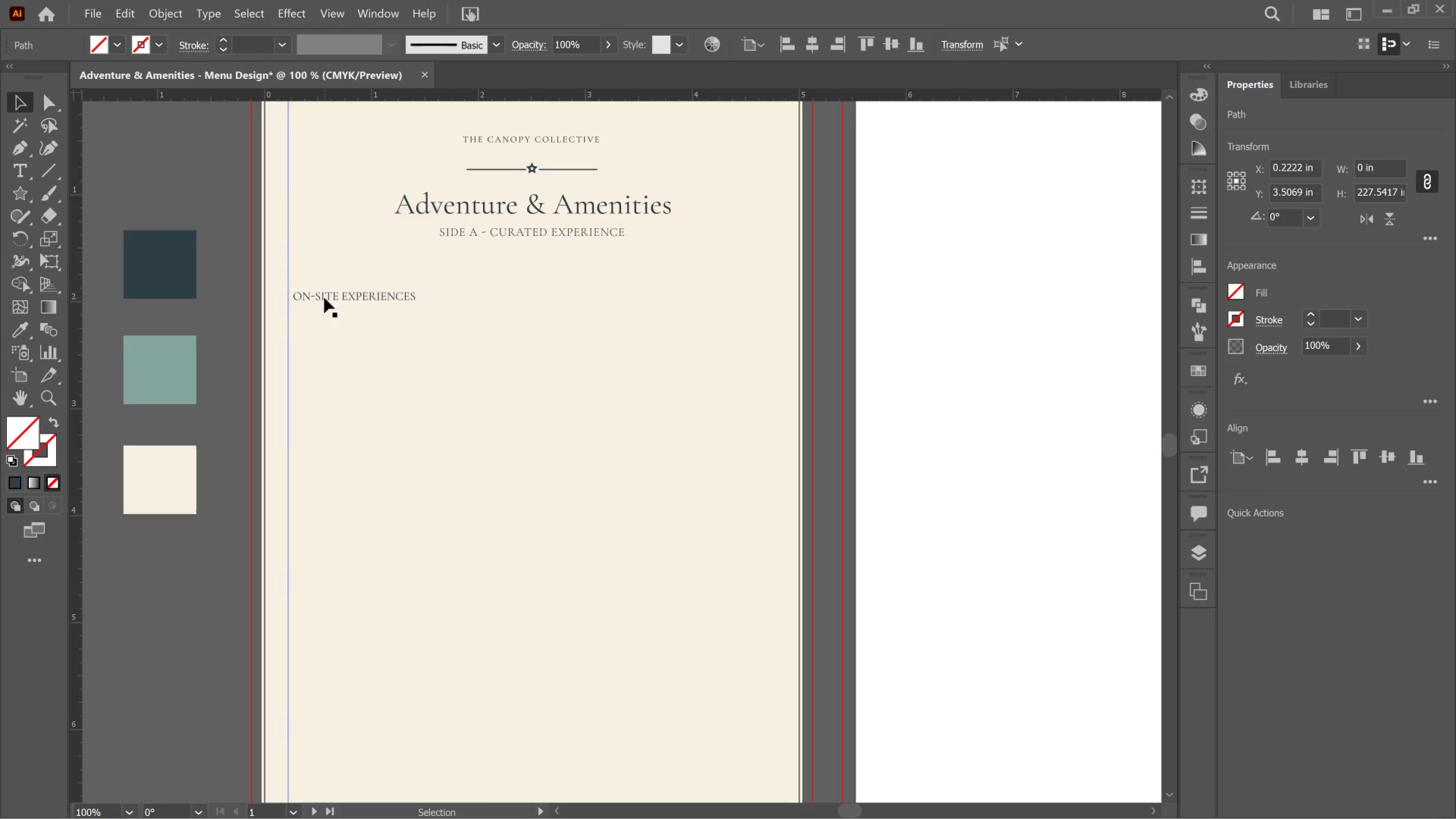 
left_click([324, 298])
 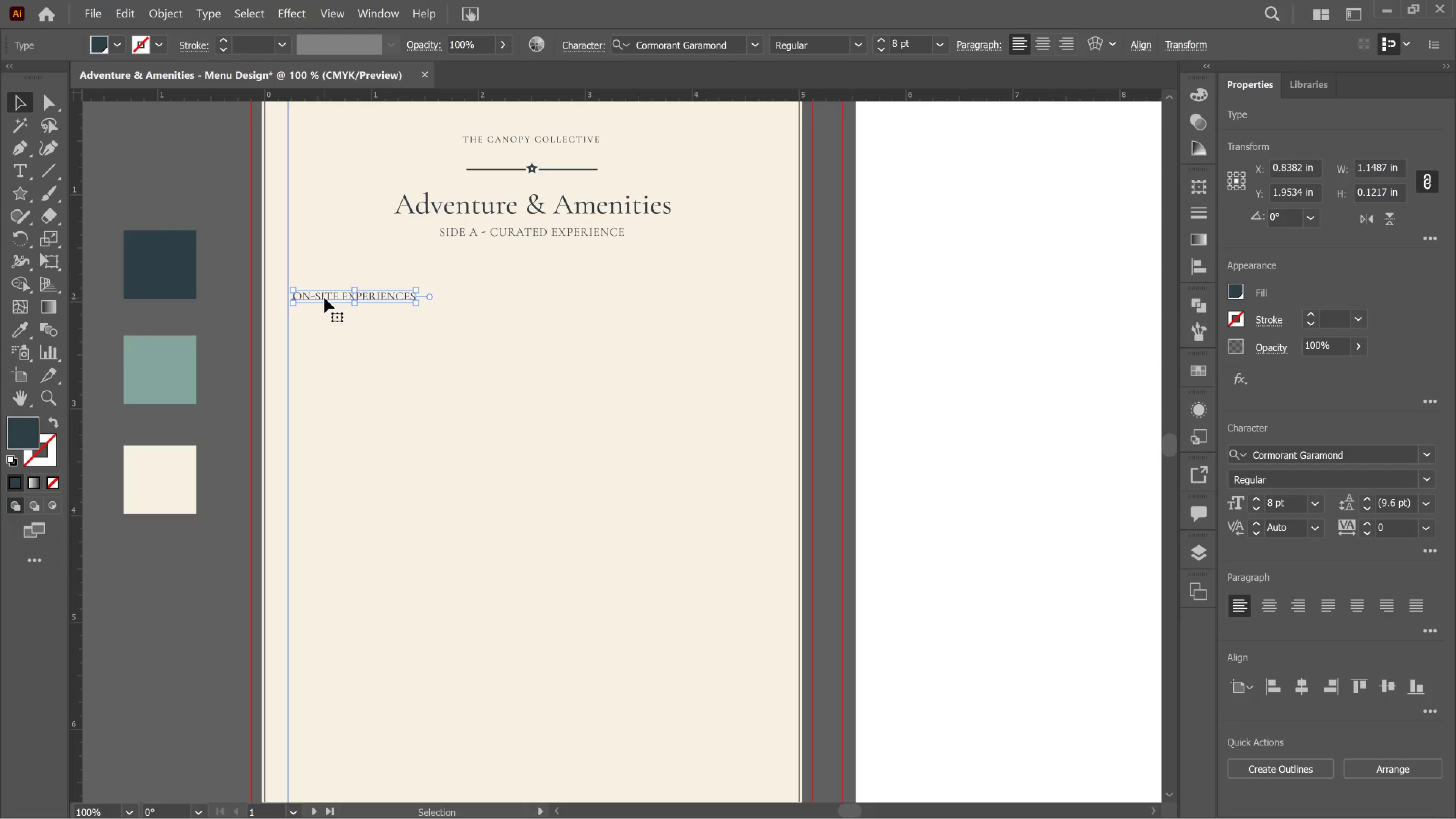 
key(ArrowLeft)
 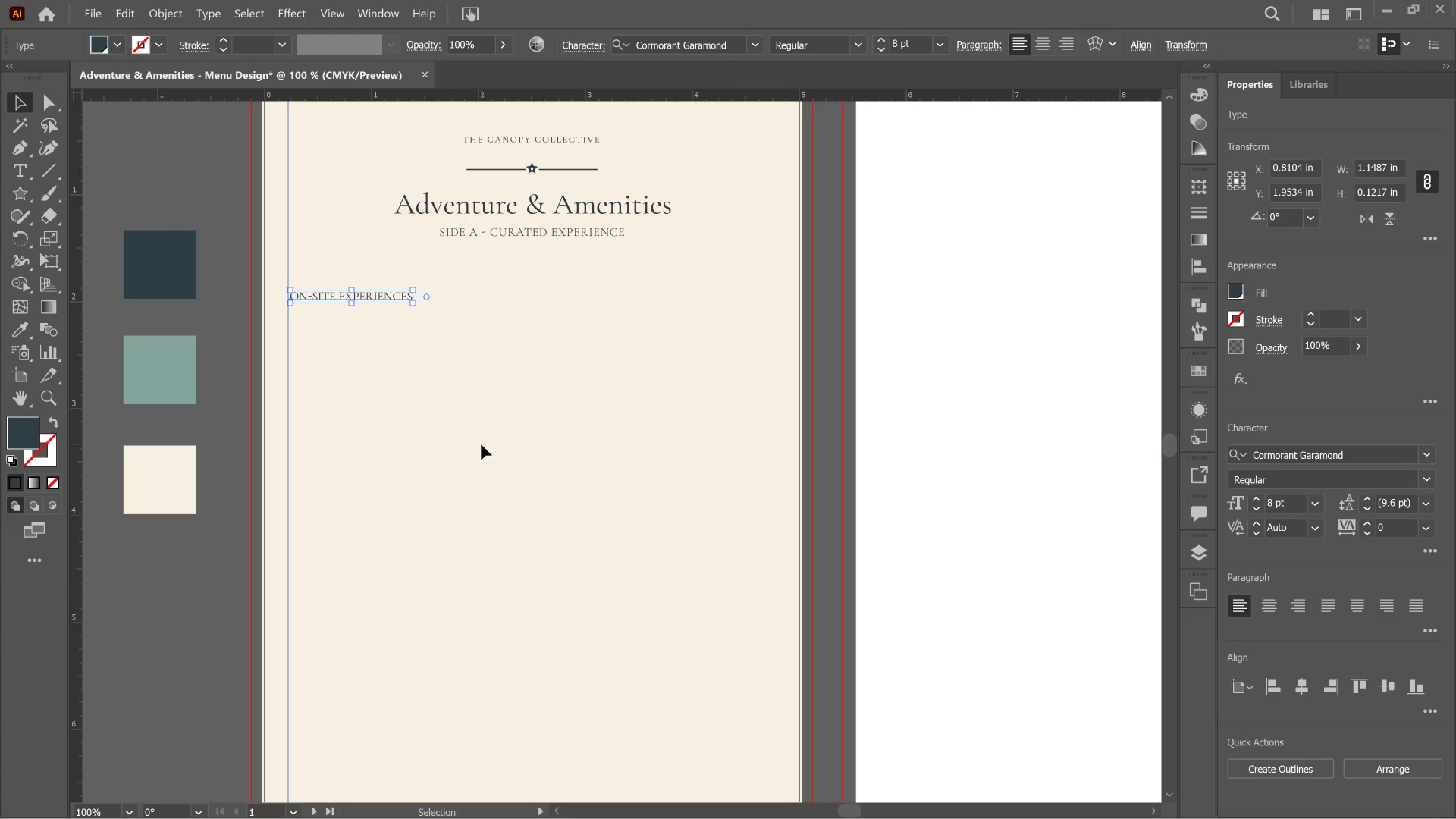 
scroll: coordinate [502, 444], scroll_direction: down, amount: 5.0
 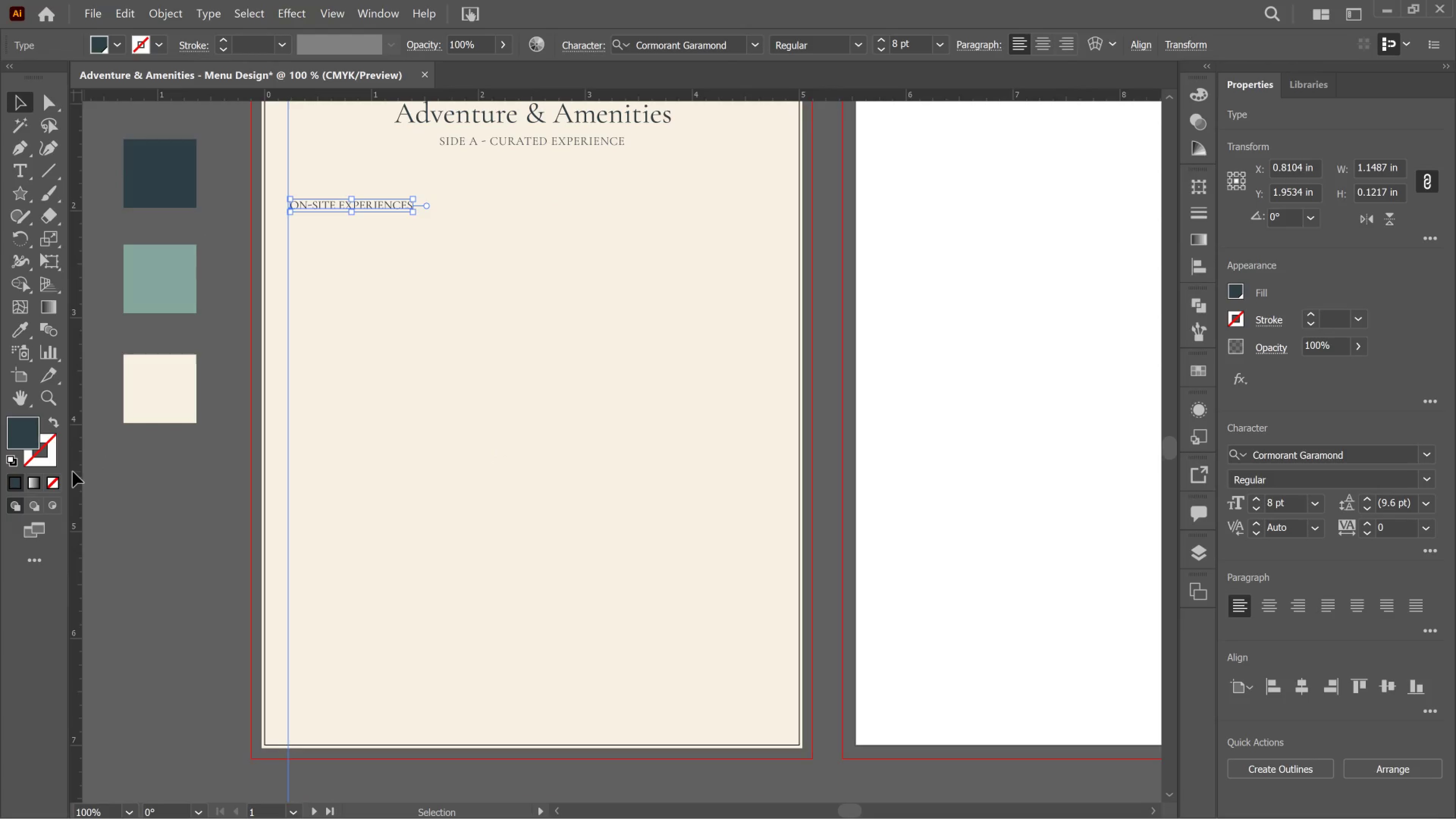 
left_click_drag(start_coordinate=[75, 472], to_coordinate=[774, 541])
 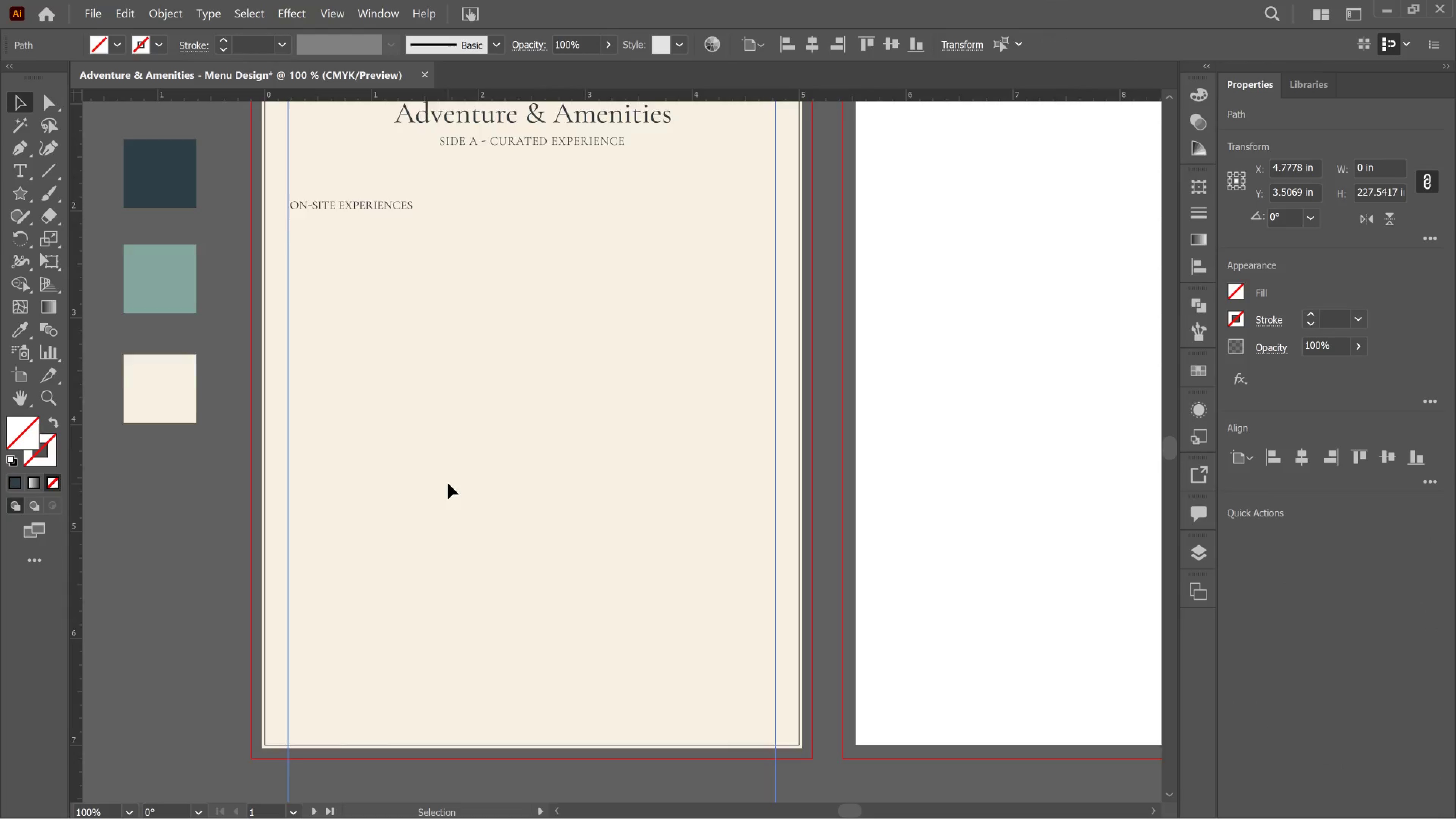 
scroll: coordinate [402, 355], scroll_direction: up, amount: 5.0
 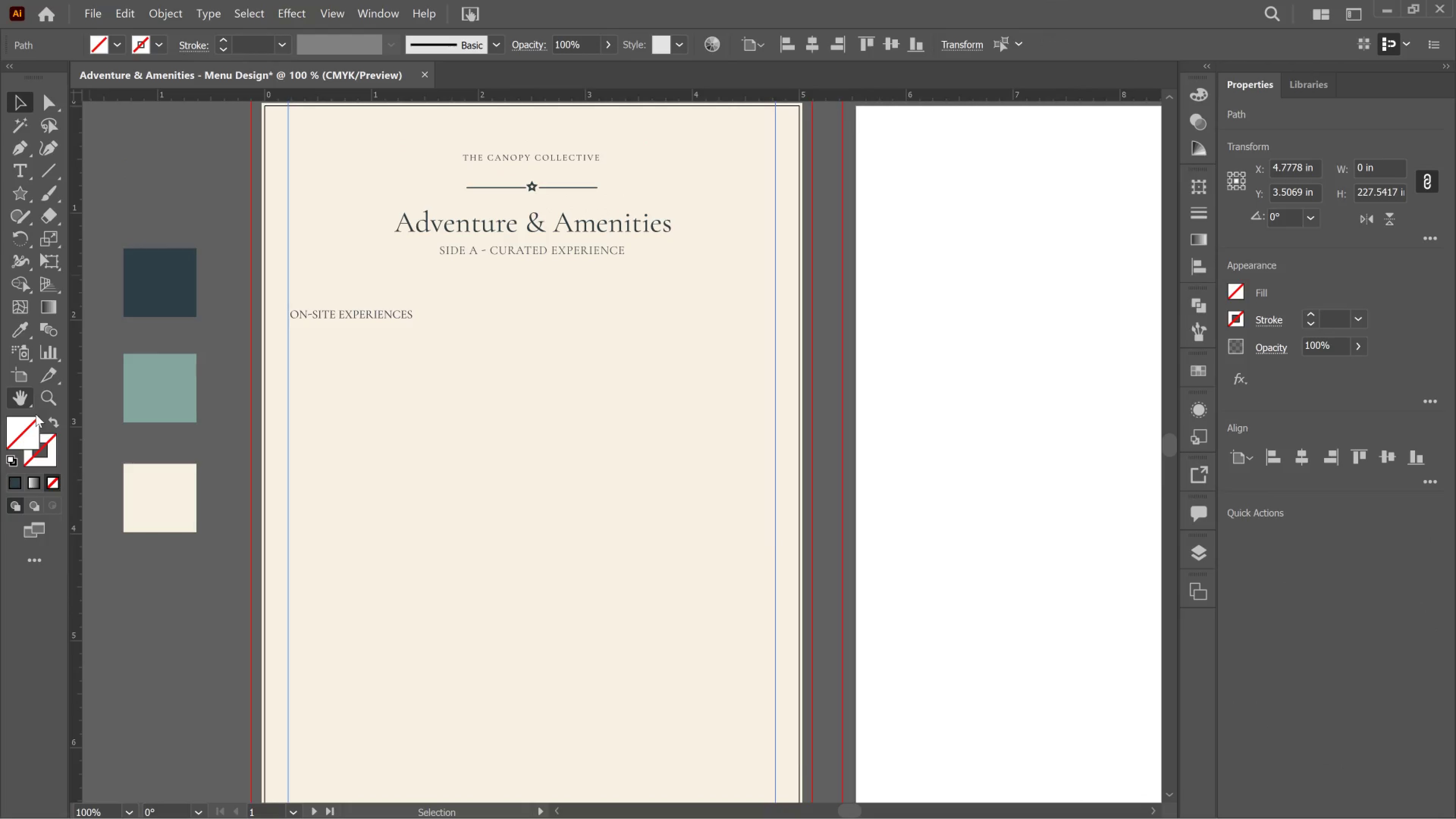 
left_click([25, 375])
 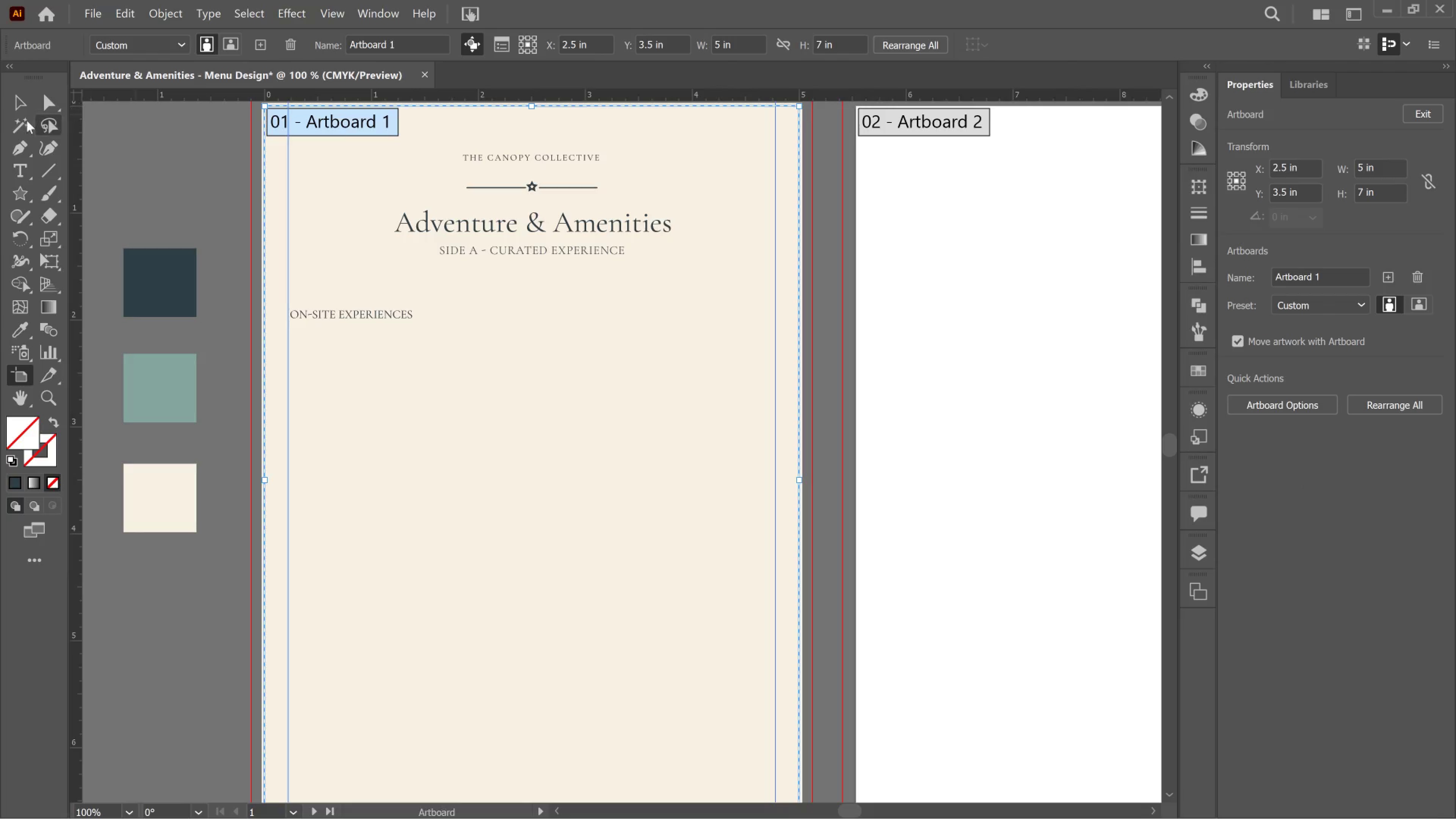 
left_click([27, 100])
 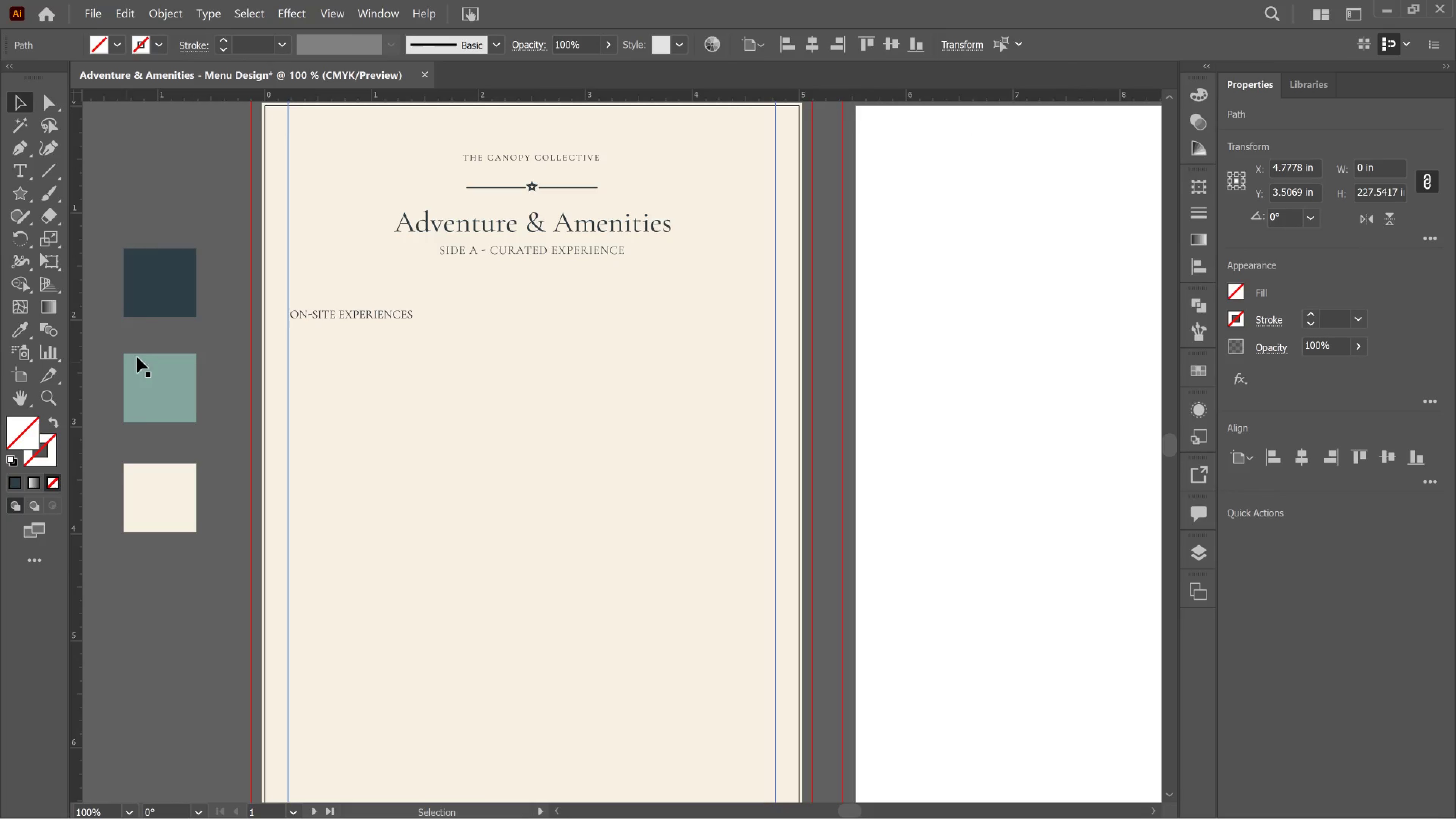 
left_click([147, 305])
 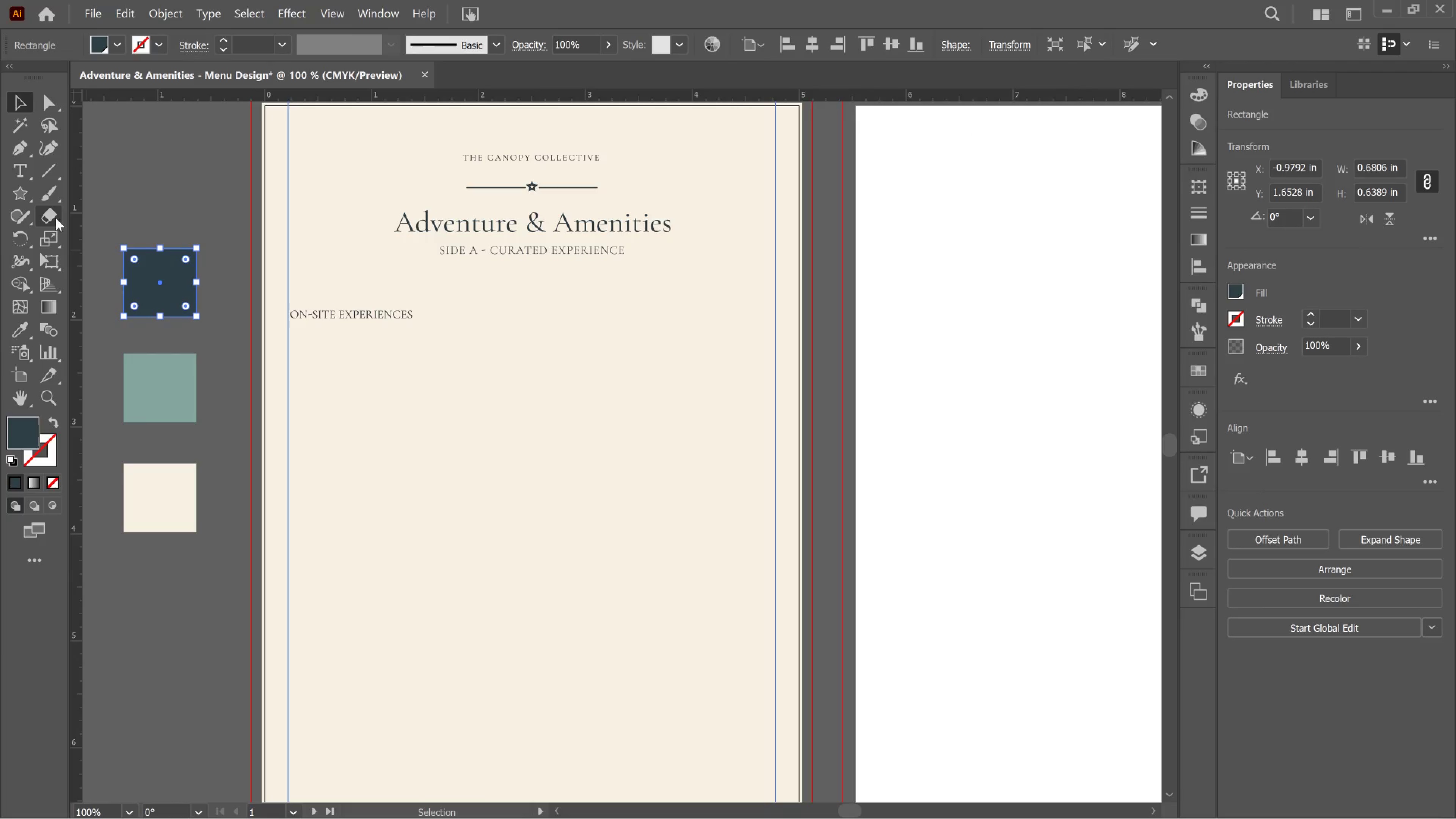 
wait(9.02)
 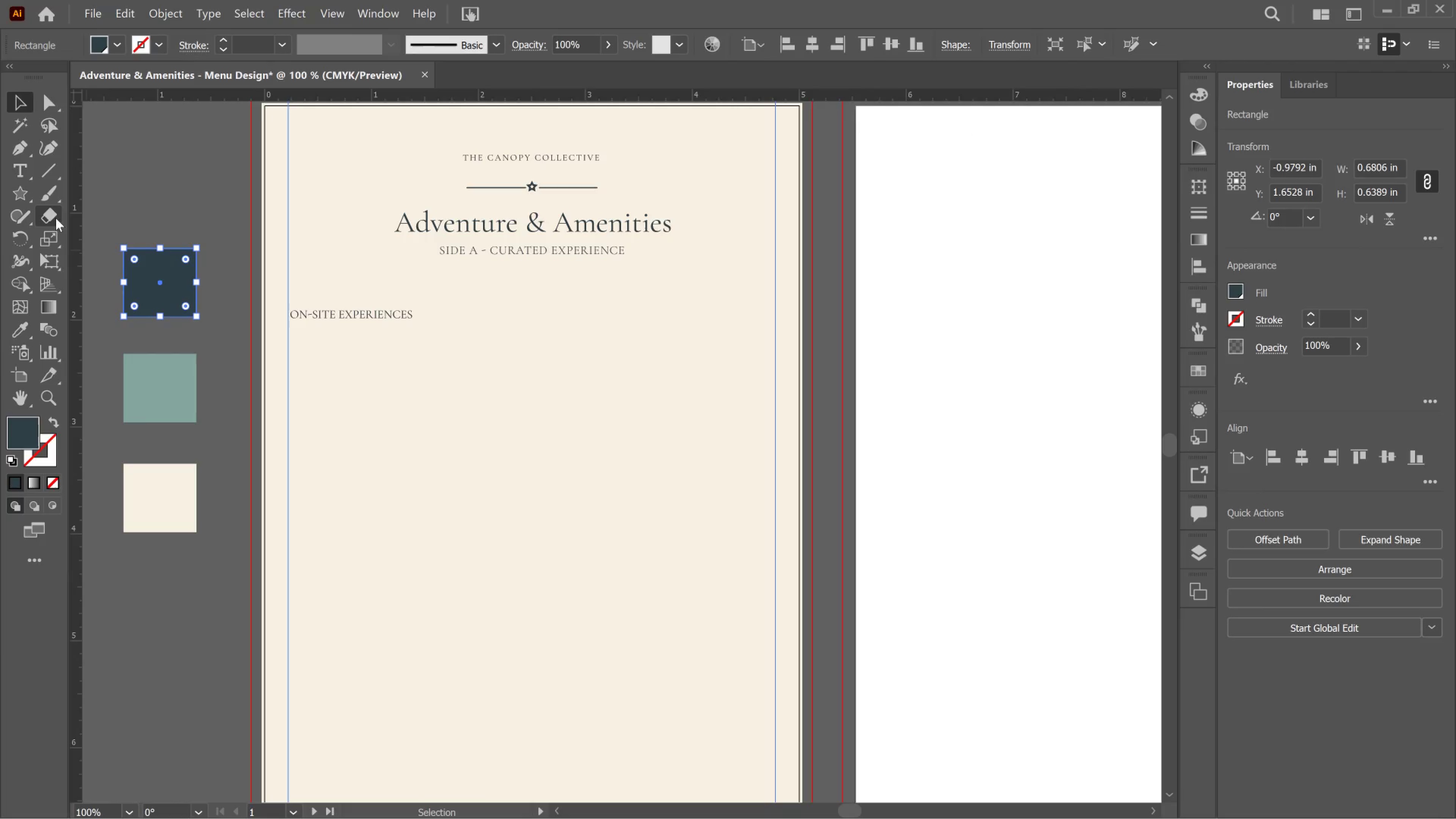 
right_click([24, 187])
 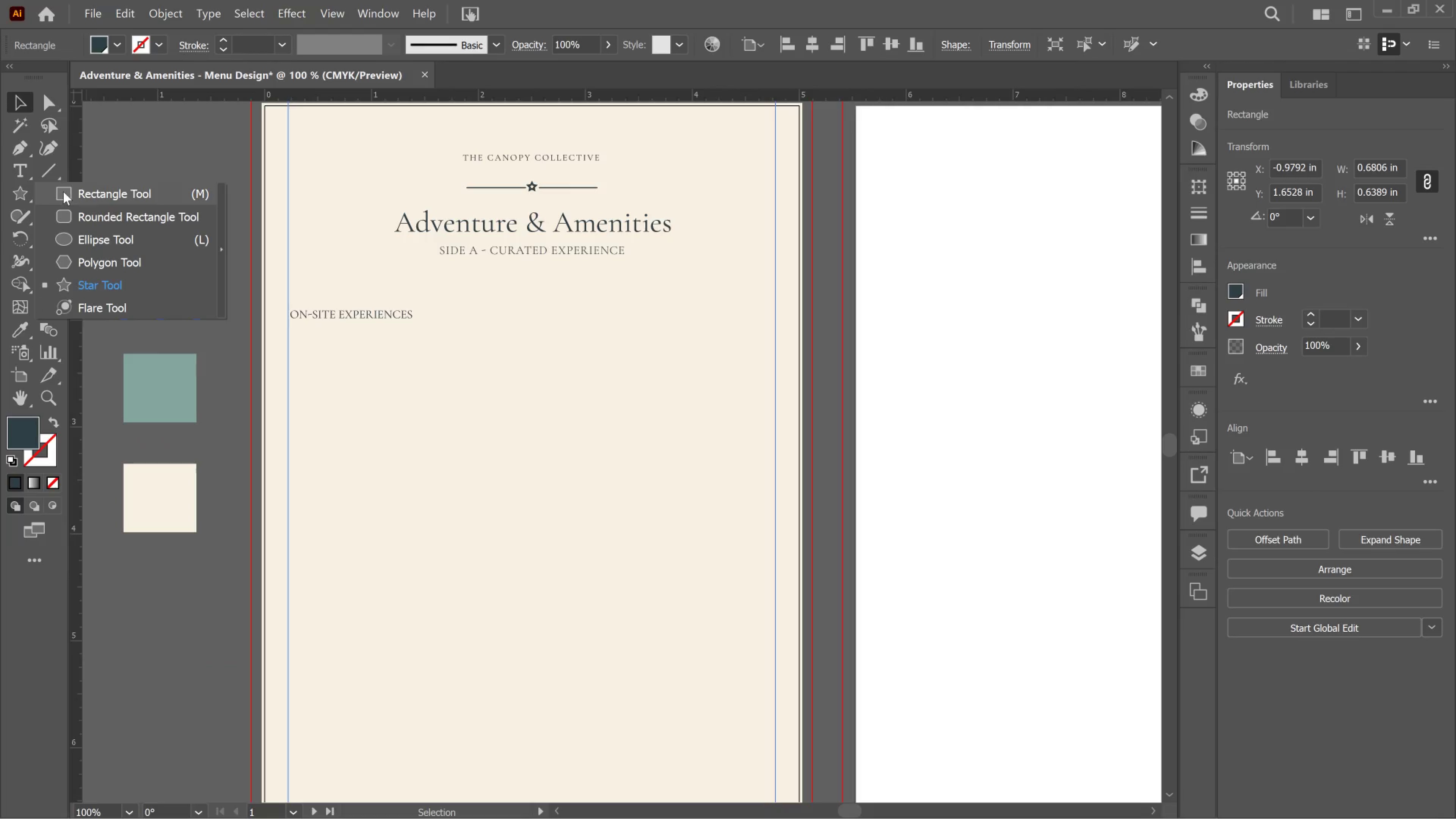 
left_click([63, 191])
 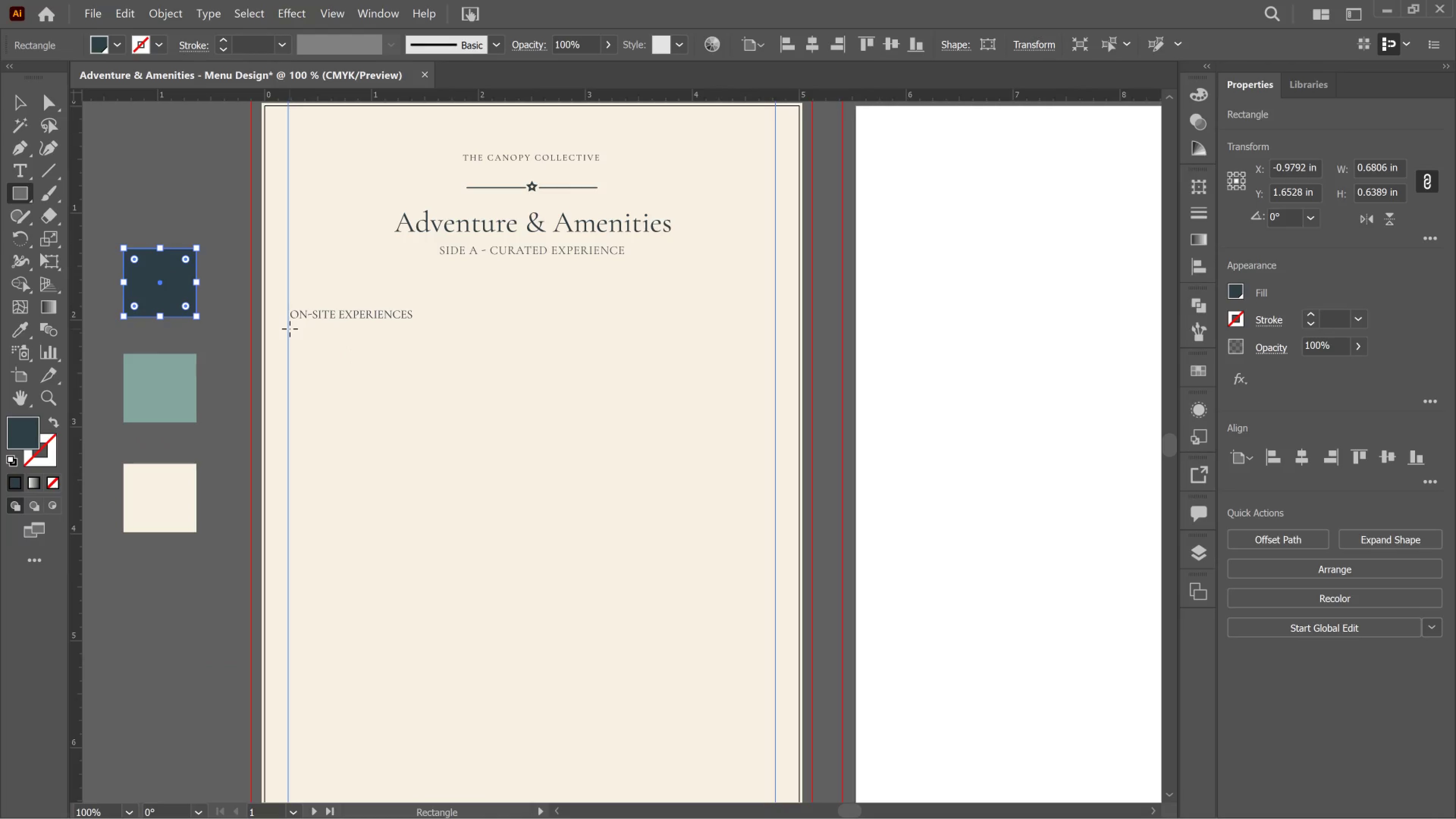 
left_click_drag(start_coordinate=[290, 329], to_coordinate=[777, 329])
 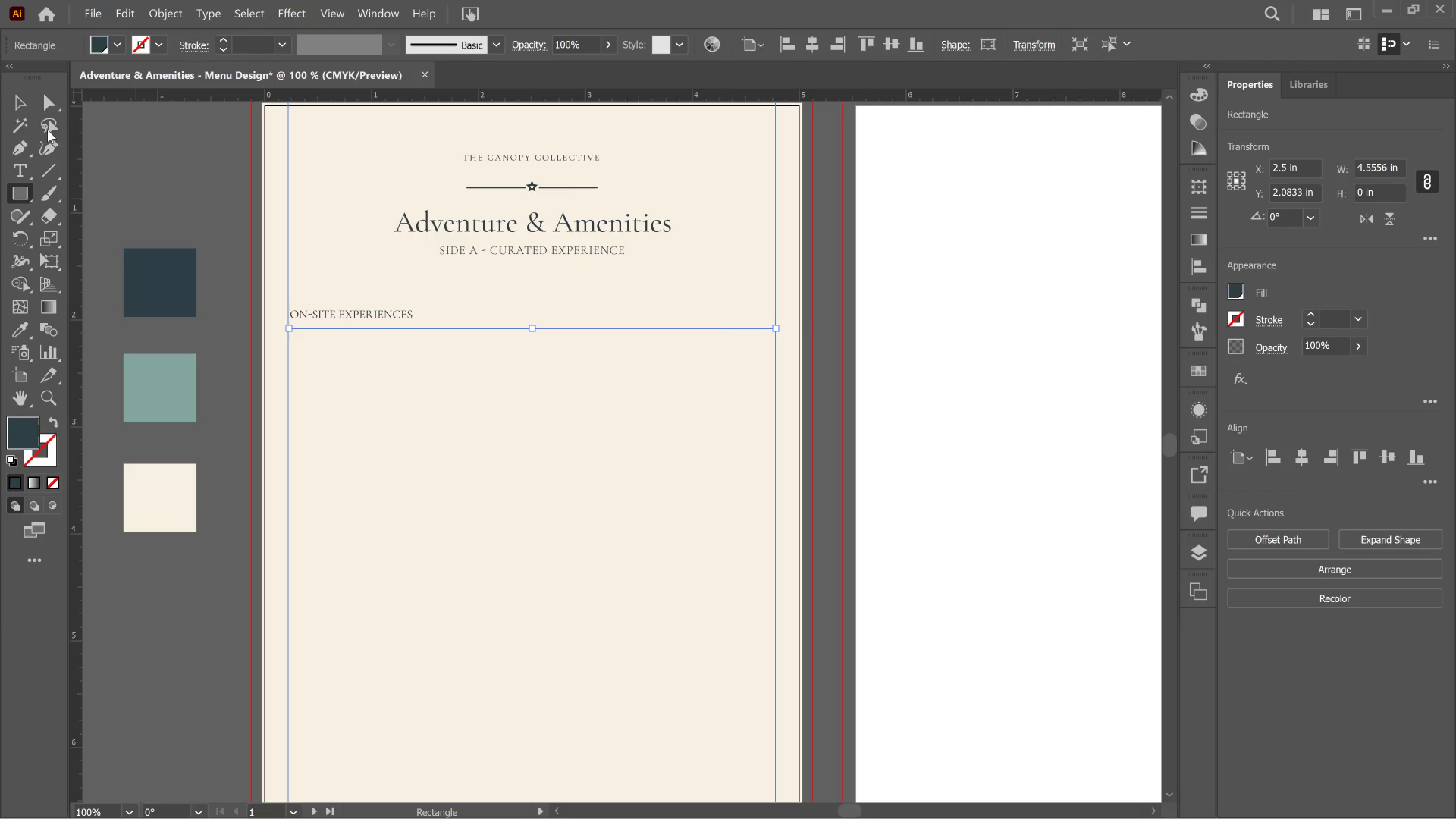 
left_click([20, 112])
 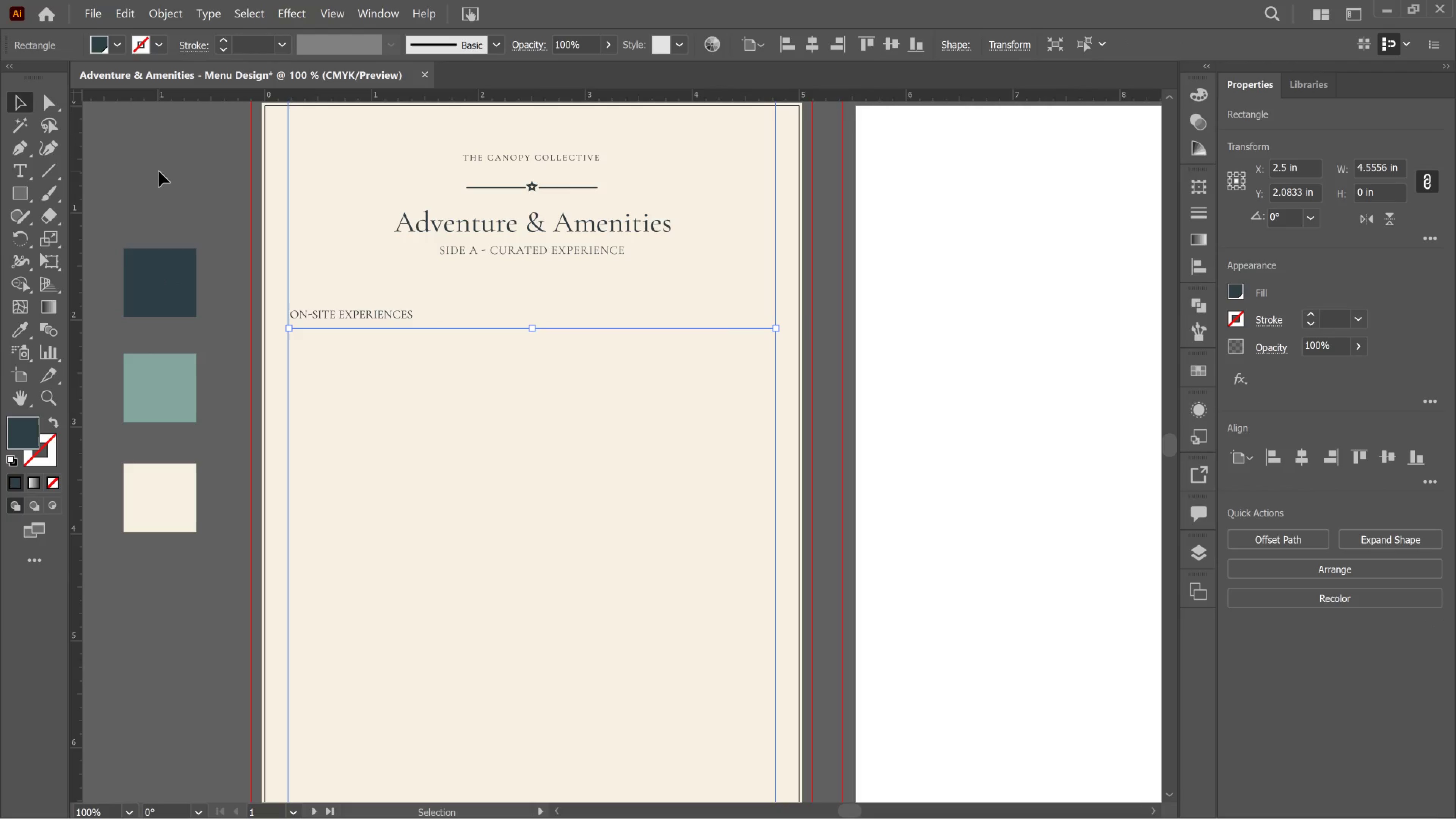 
left_click([159, 171])
 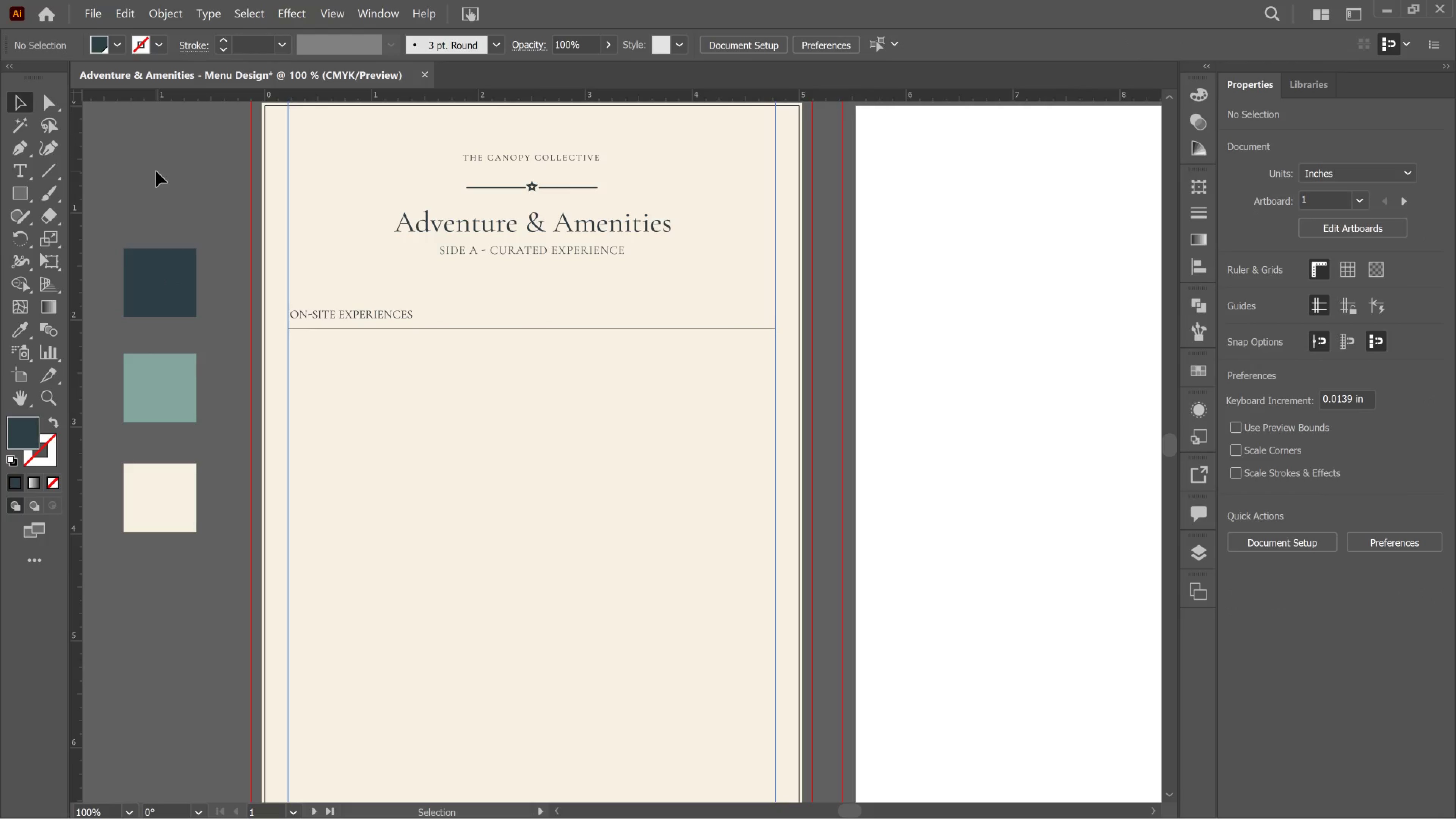 
wait(27.56)
 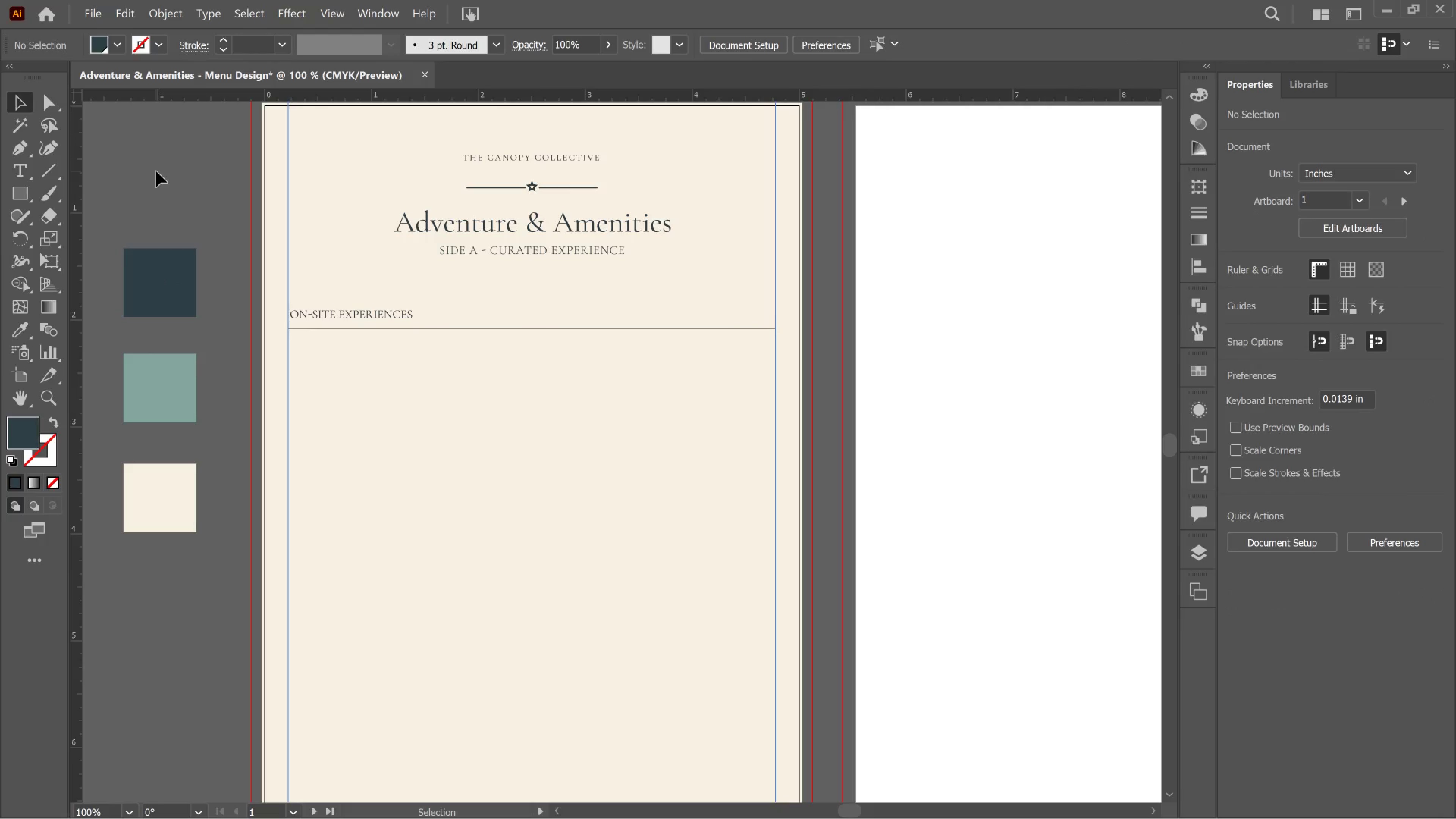 
key(T)
 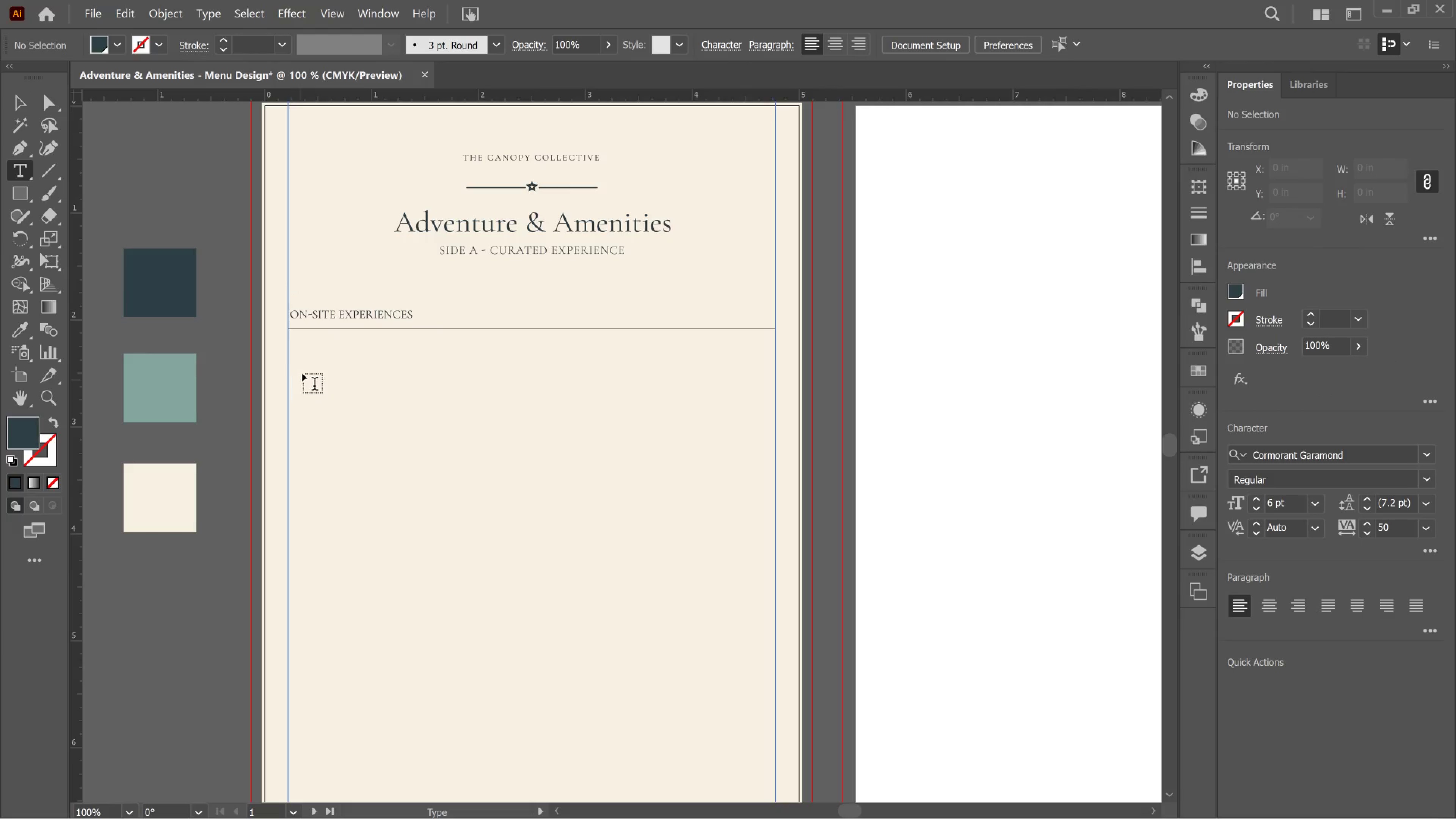 
left_click_drag(start_coordinate=[314, 361], to_coordinate=[318, 361])
 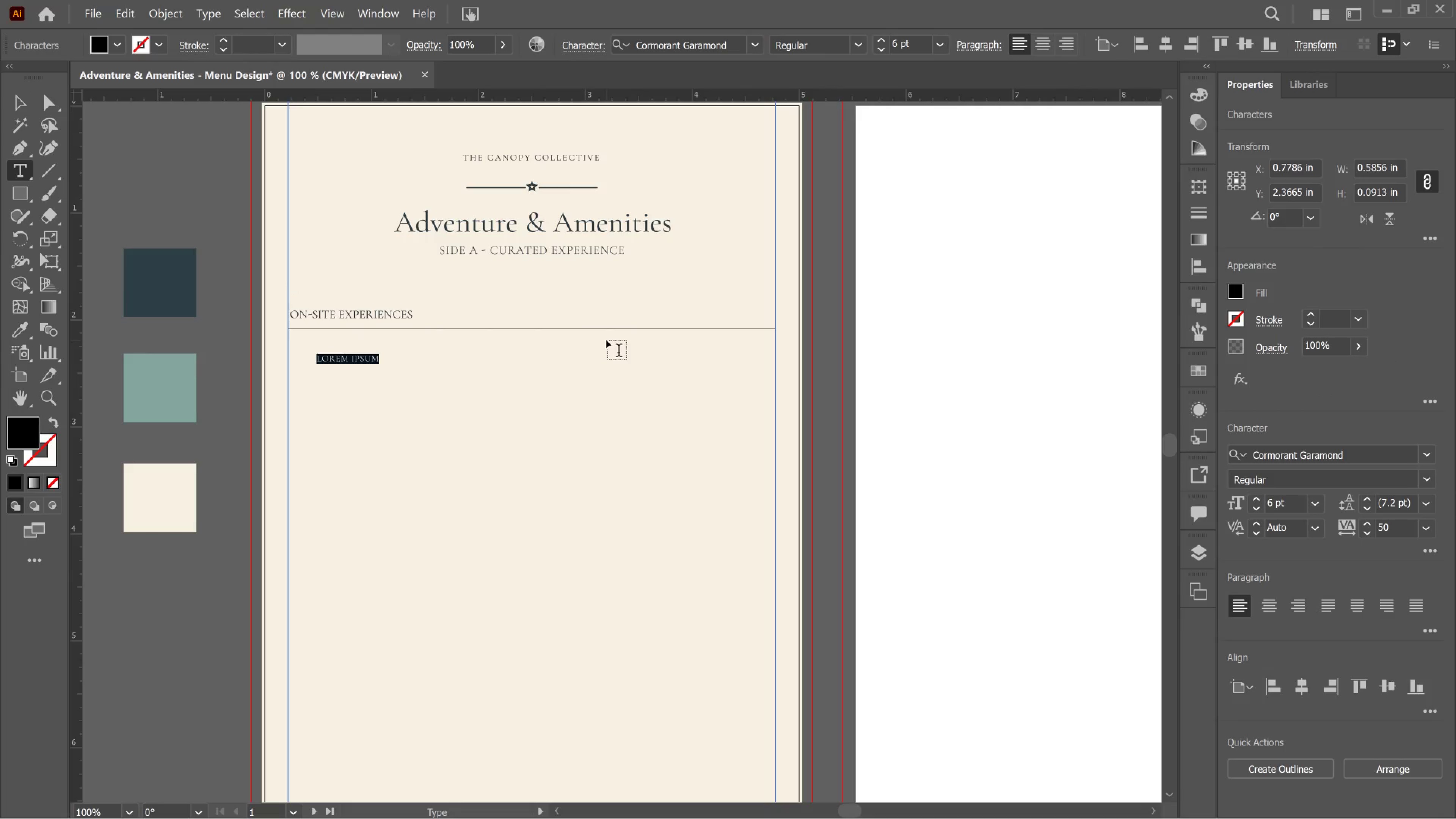 
type(GUID)
key(Backspace)
key(Backspace)
key(Backspace)
type(uided)
key(Backspace)
key(Backspace)
key(Backspace)
key(Backspace)
 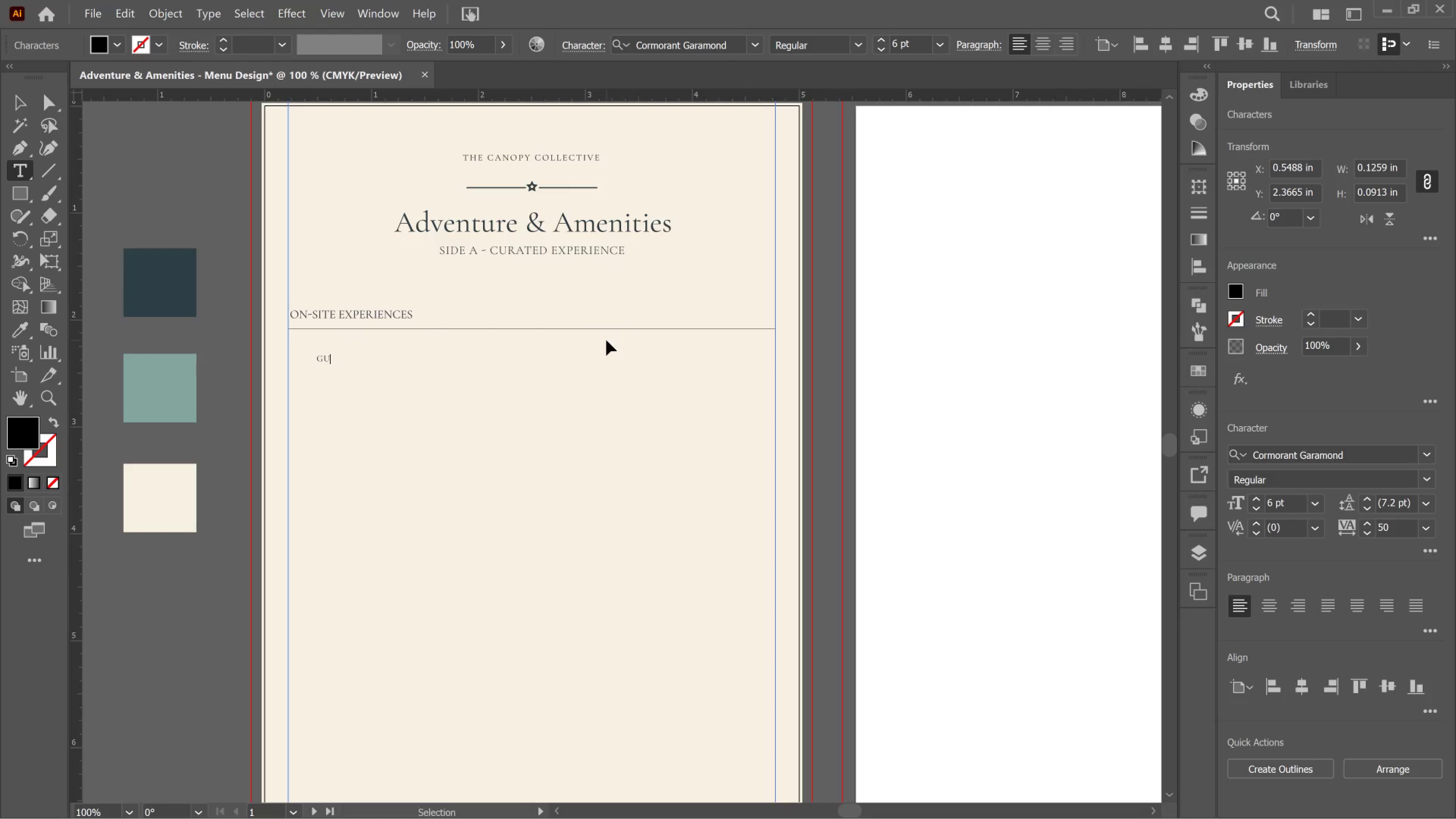 
key(Control+CapsLock)
 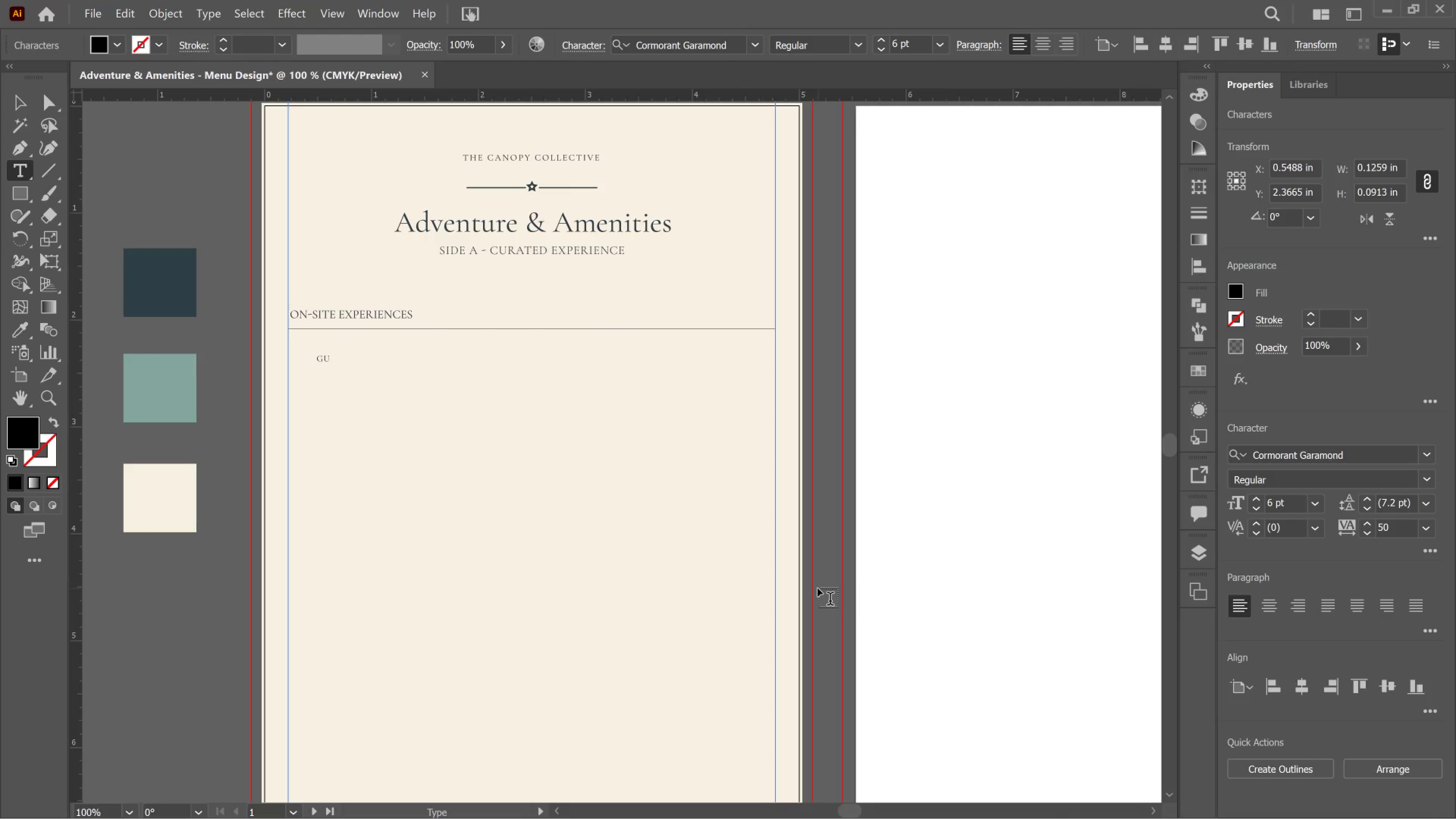 
key(Control+A)
 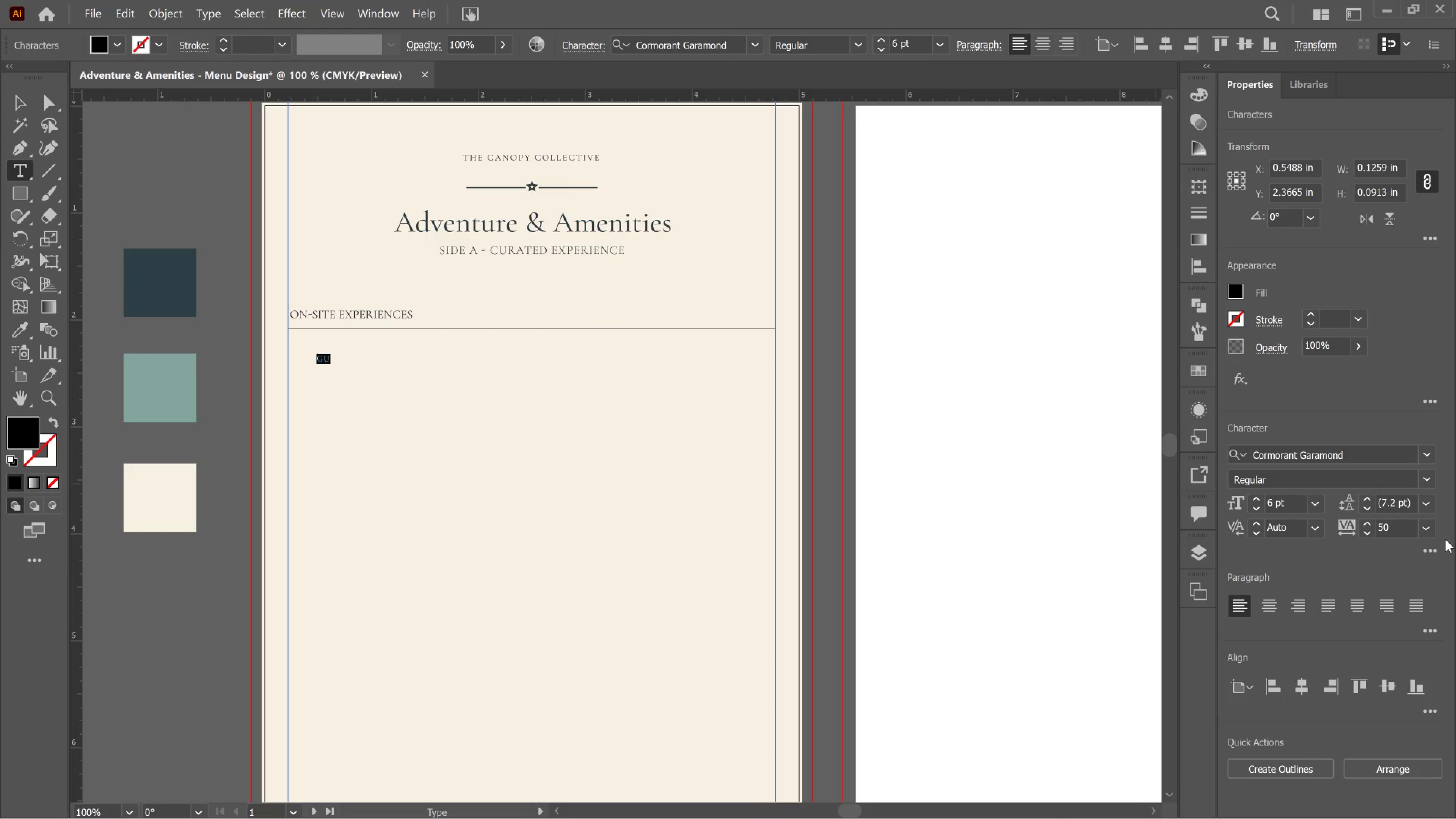 
left_click([1440, 543])
 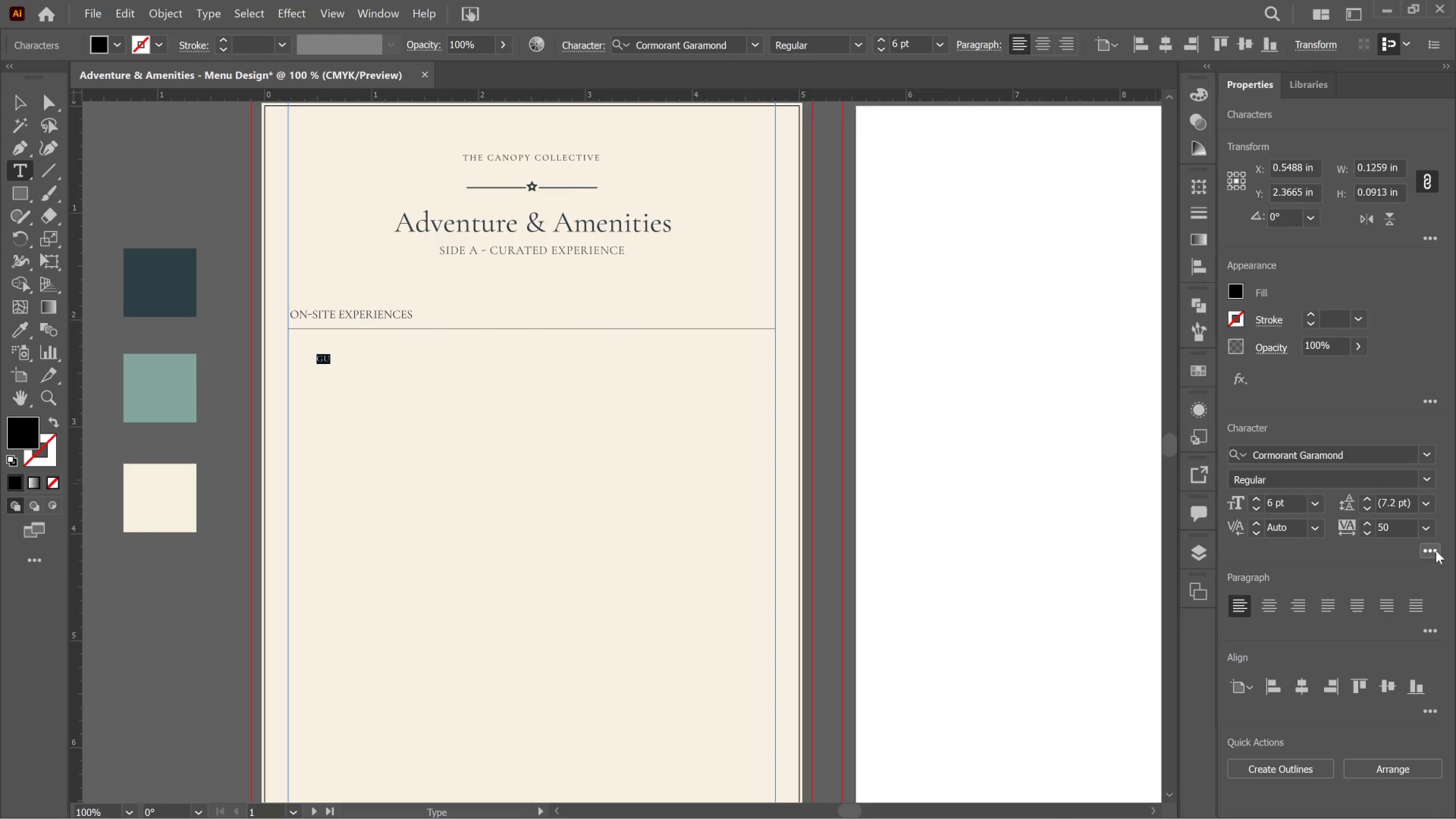 
left_click([1436, 551])
 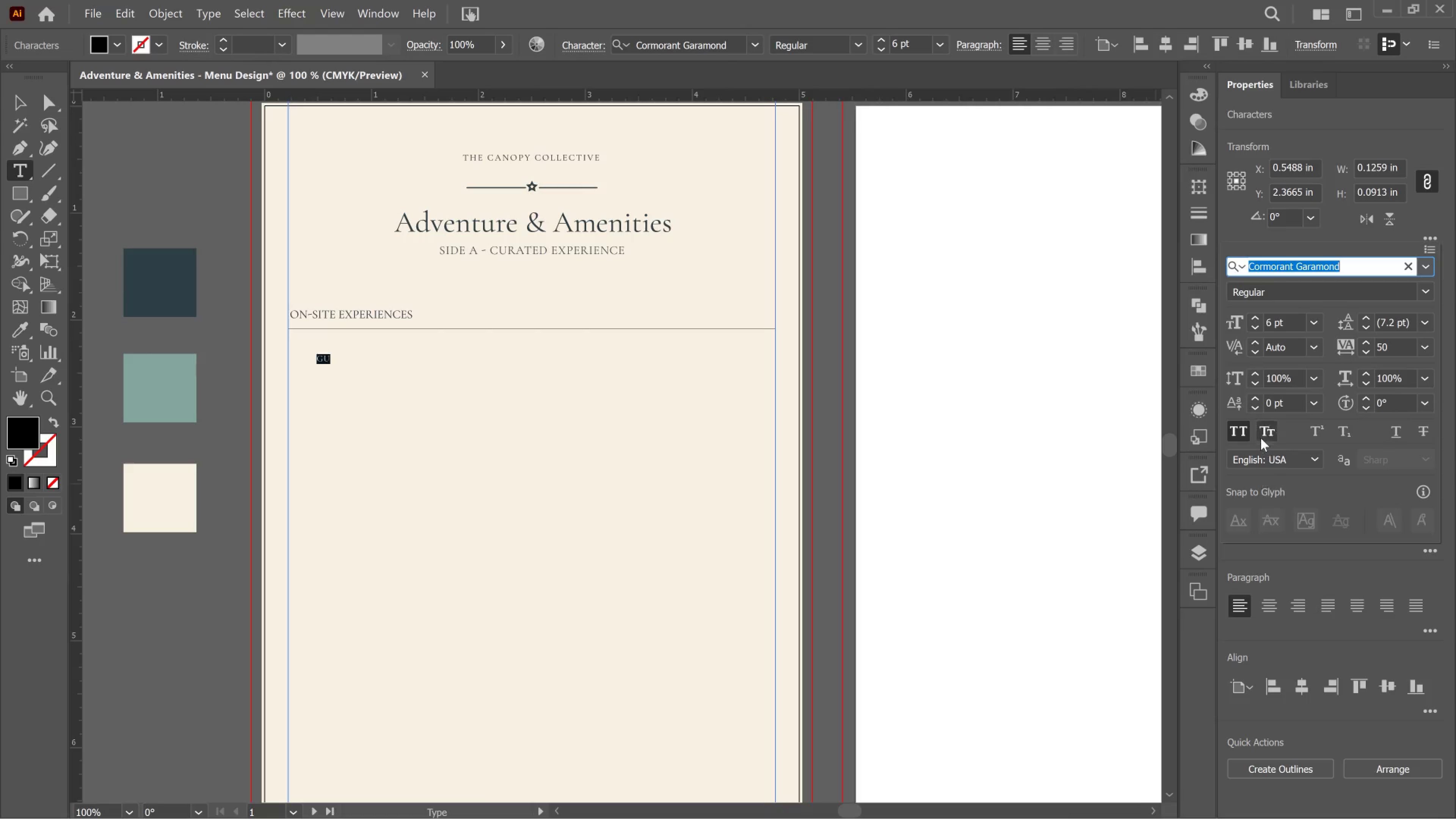 
left_click([1244, 430])
 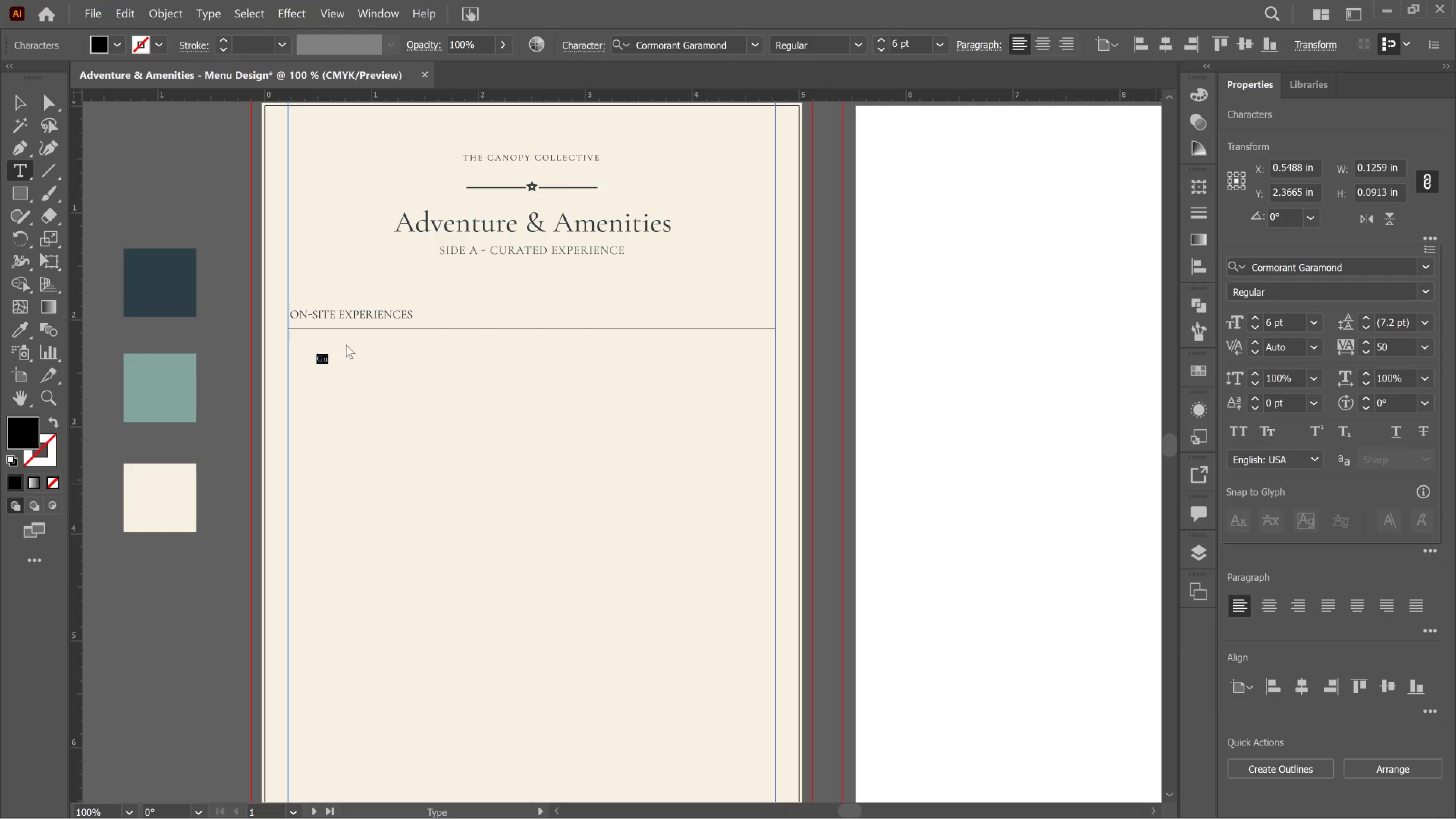 
key(ArrowRight)
 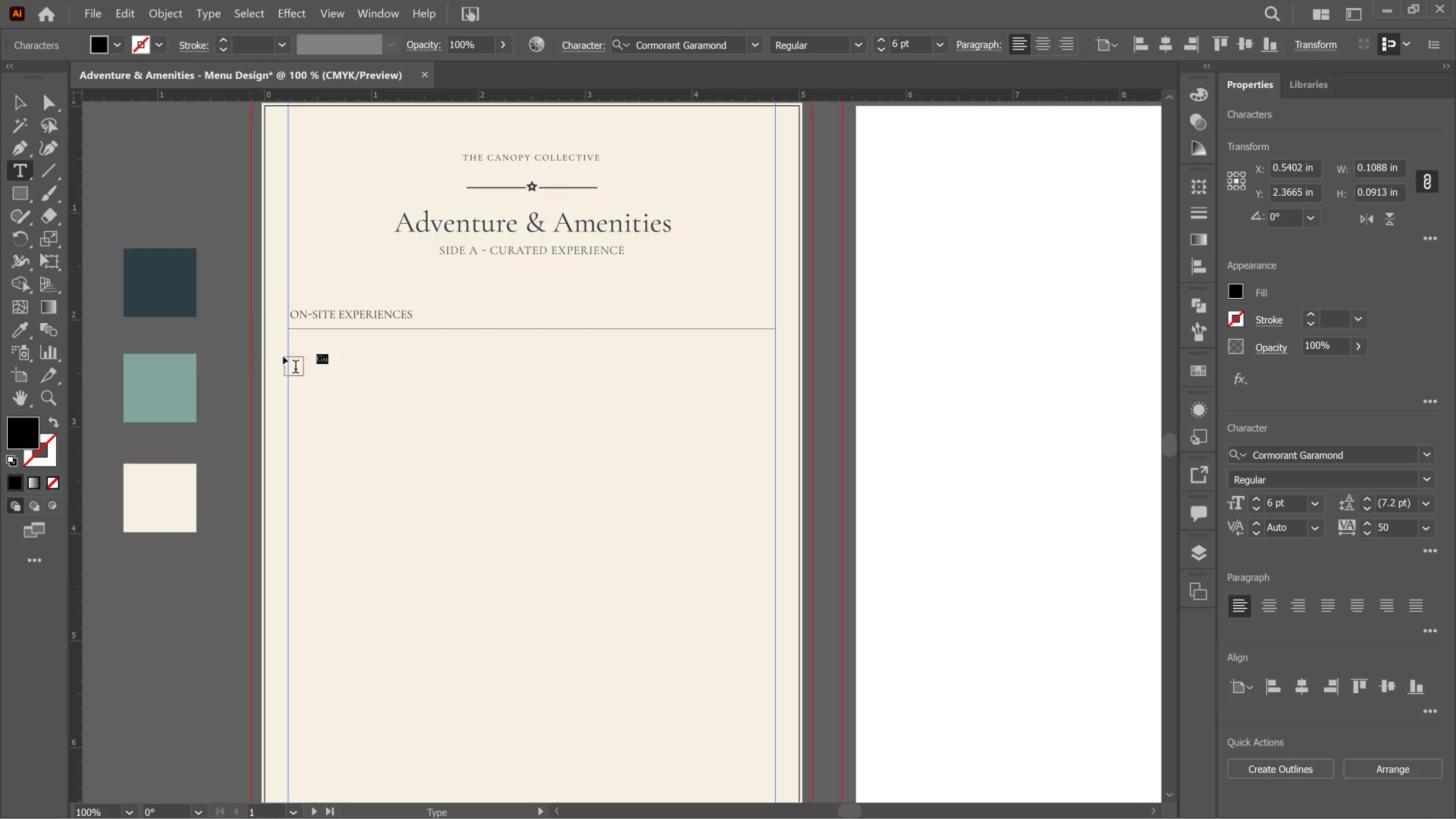 
left_click([326, 363])
 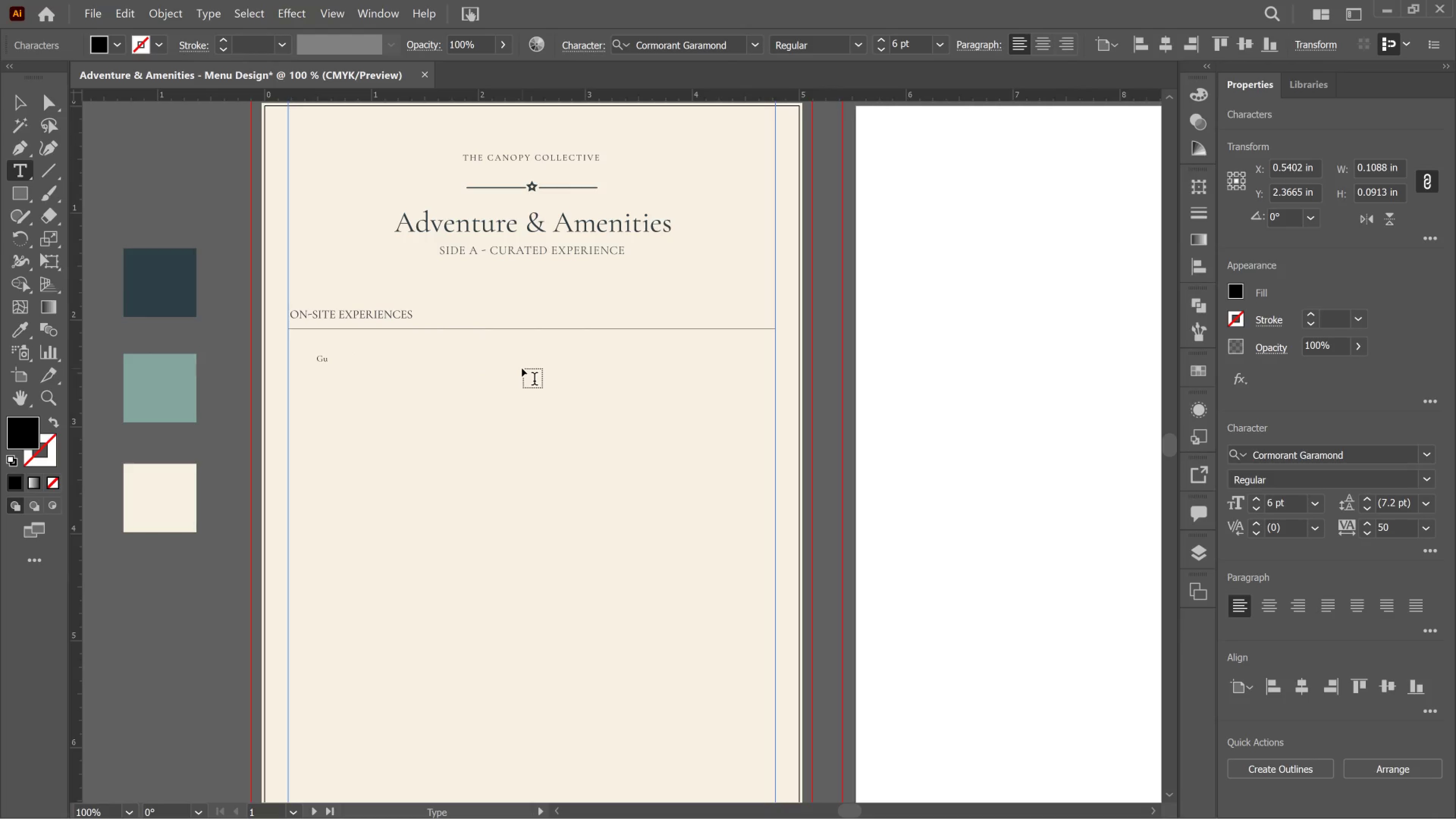 
key(ArrowRight)
 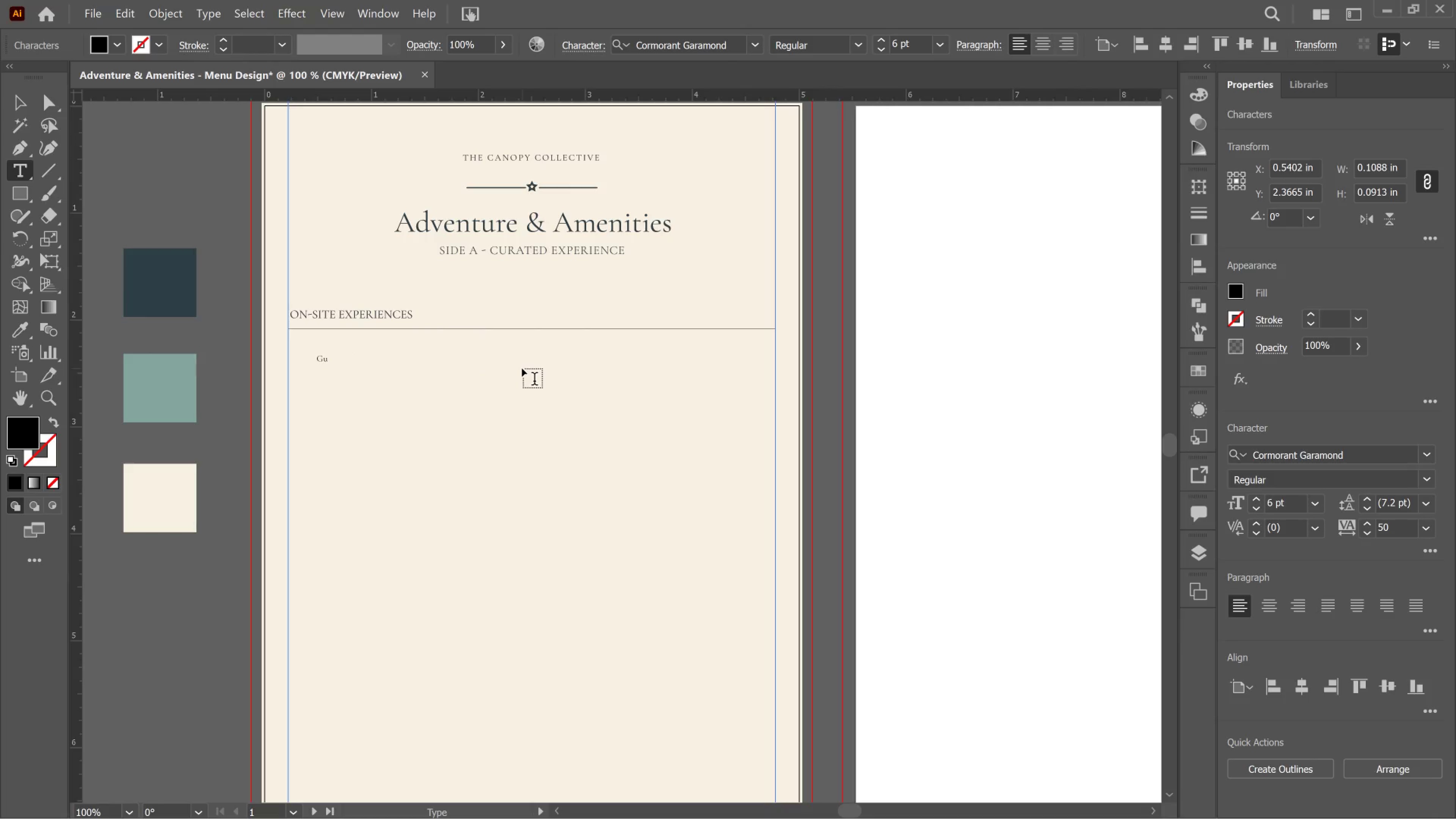 
key(Control+A)
 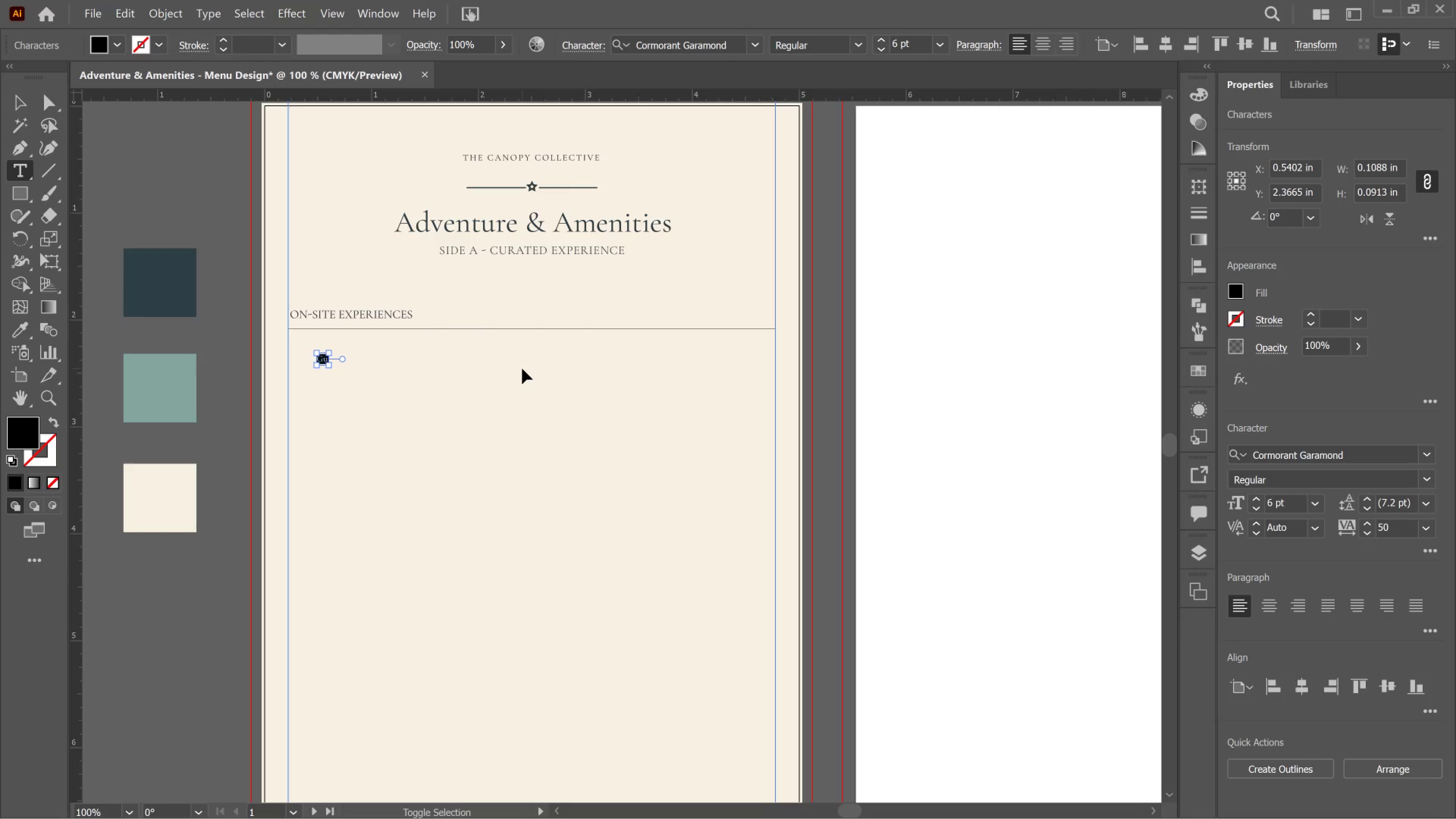 
key(Control+Shift+Period)
 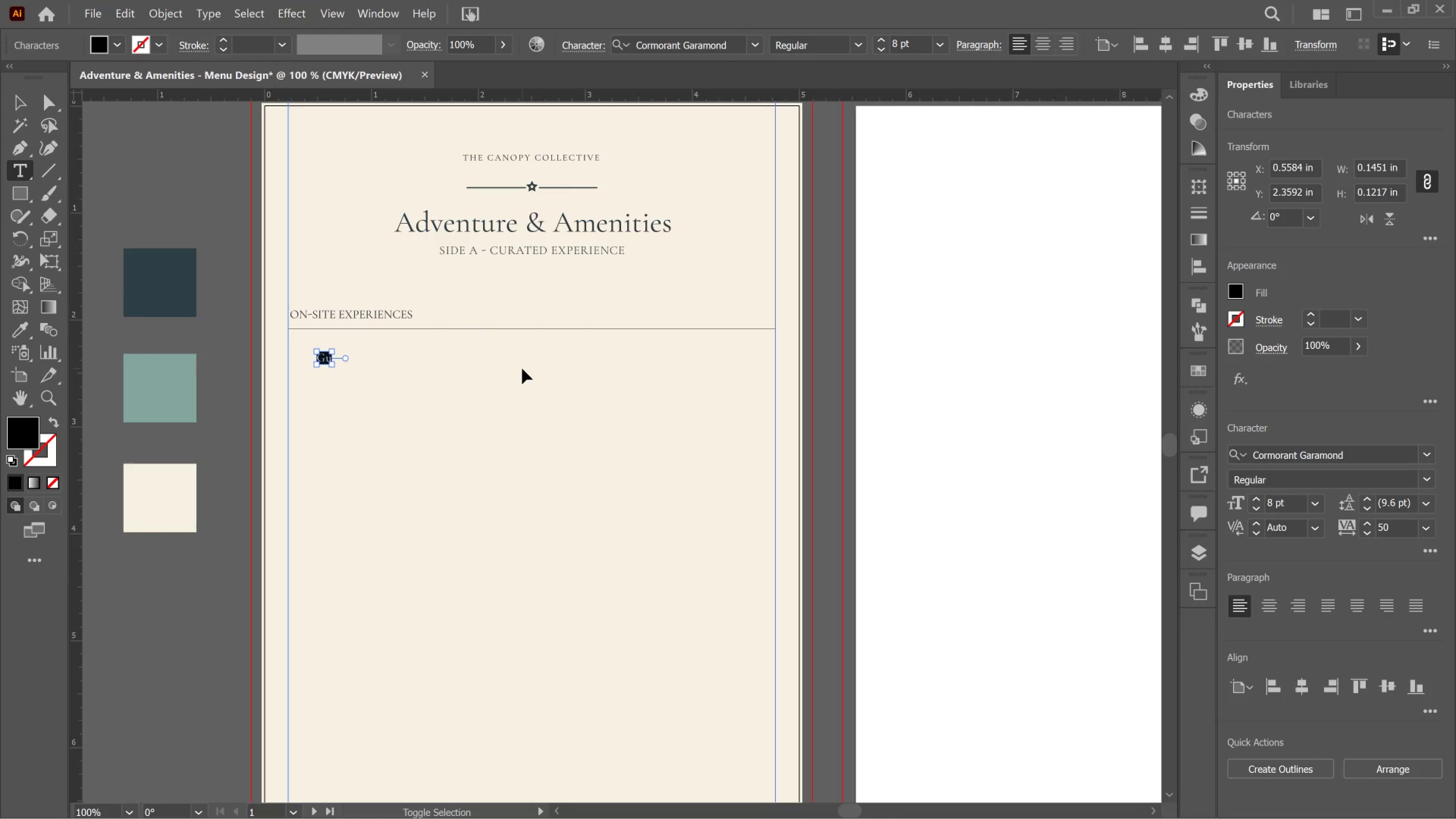 
key(Control+Shift+Period)
 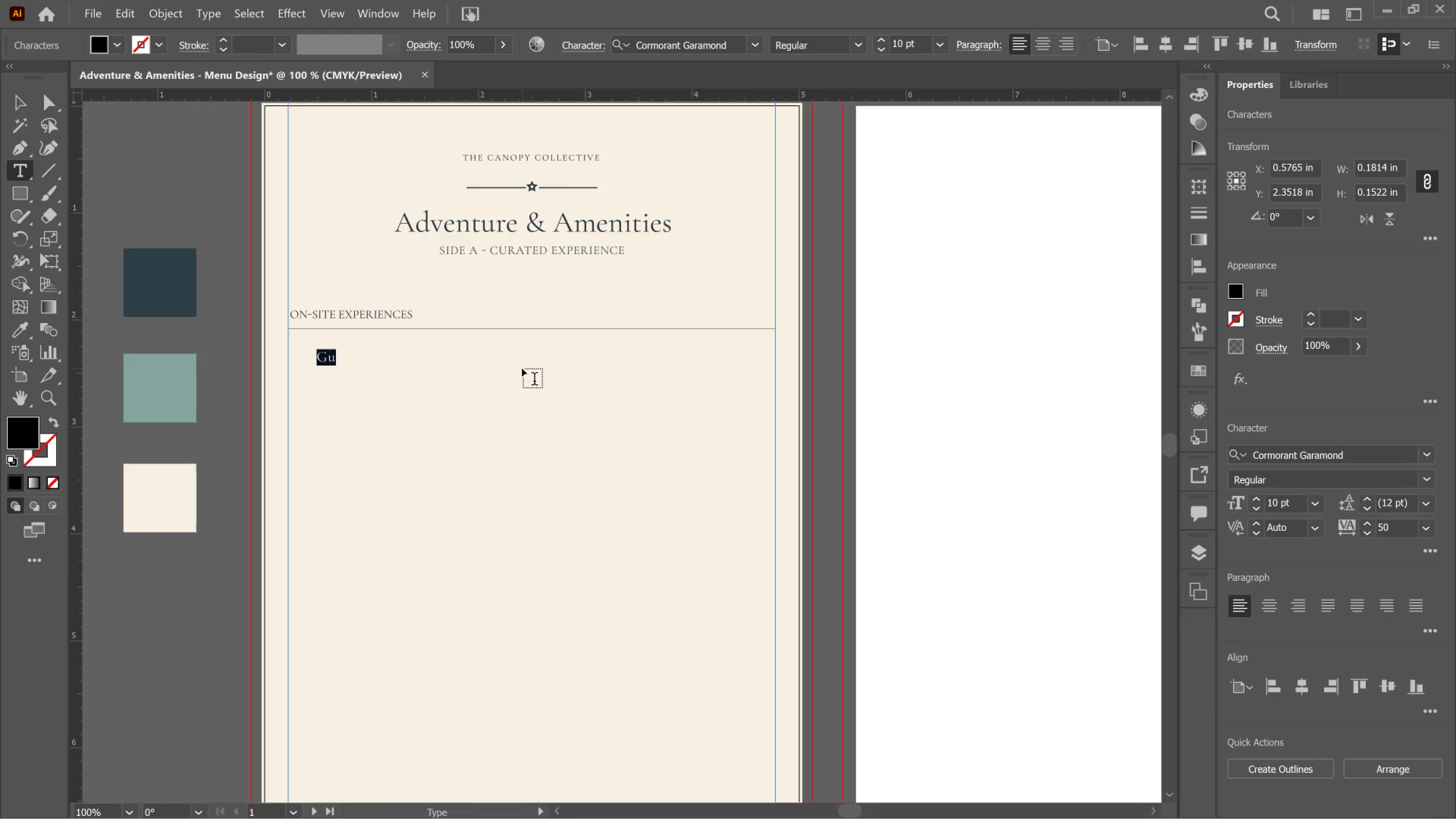 
key(ArrowRight)
 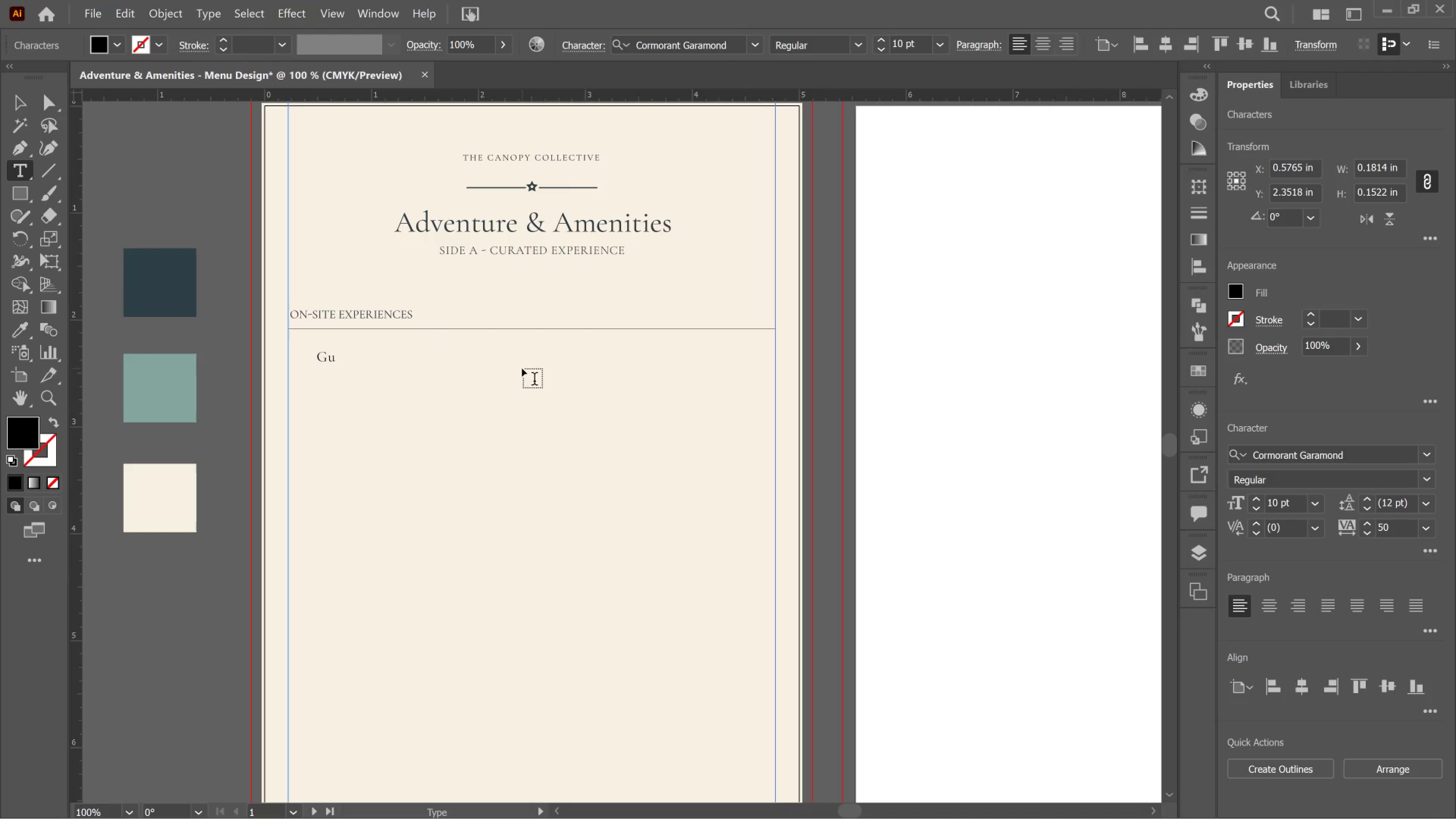 
type(IDED)
key(Backspace)
key(Backspace)
key(Backspace)
key(Backspace)
type(ided Night Hike)
 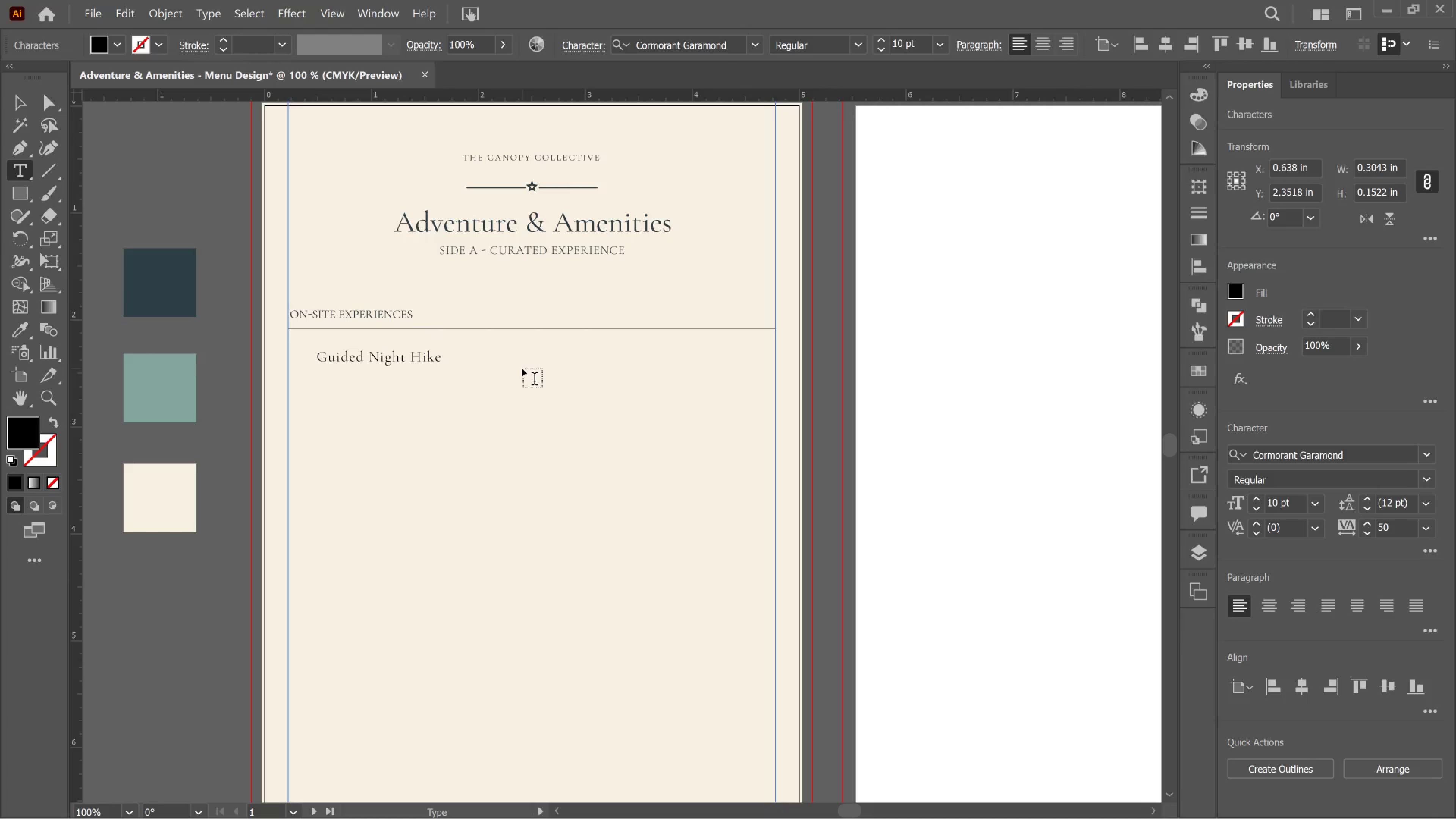 
key(Enter)
 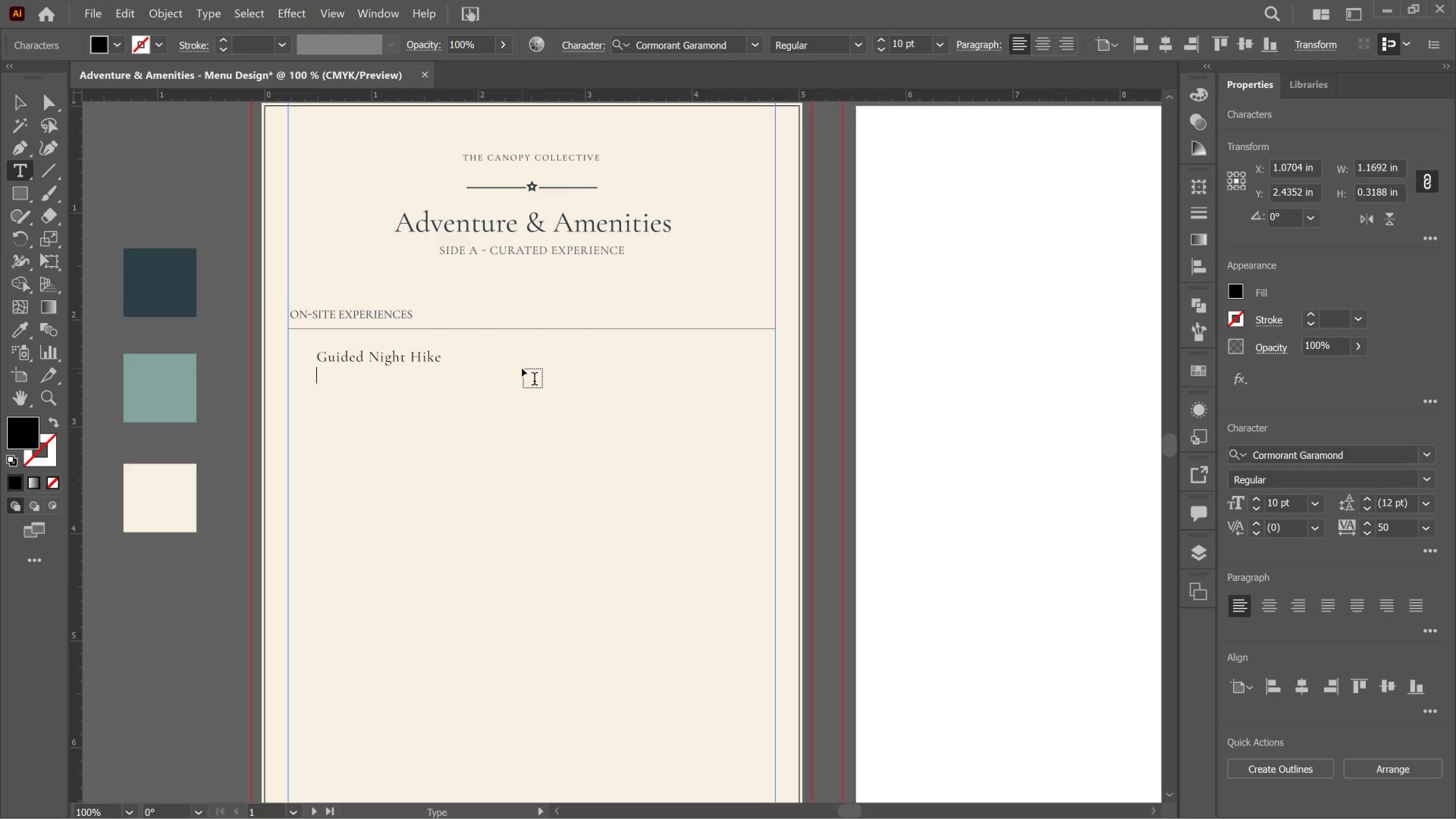 
type(A naturalist )
key(Backspace)
key(Backspace)
 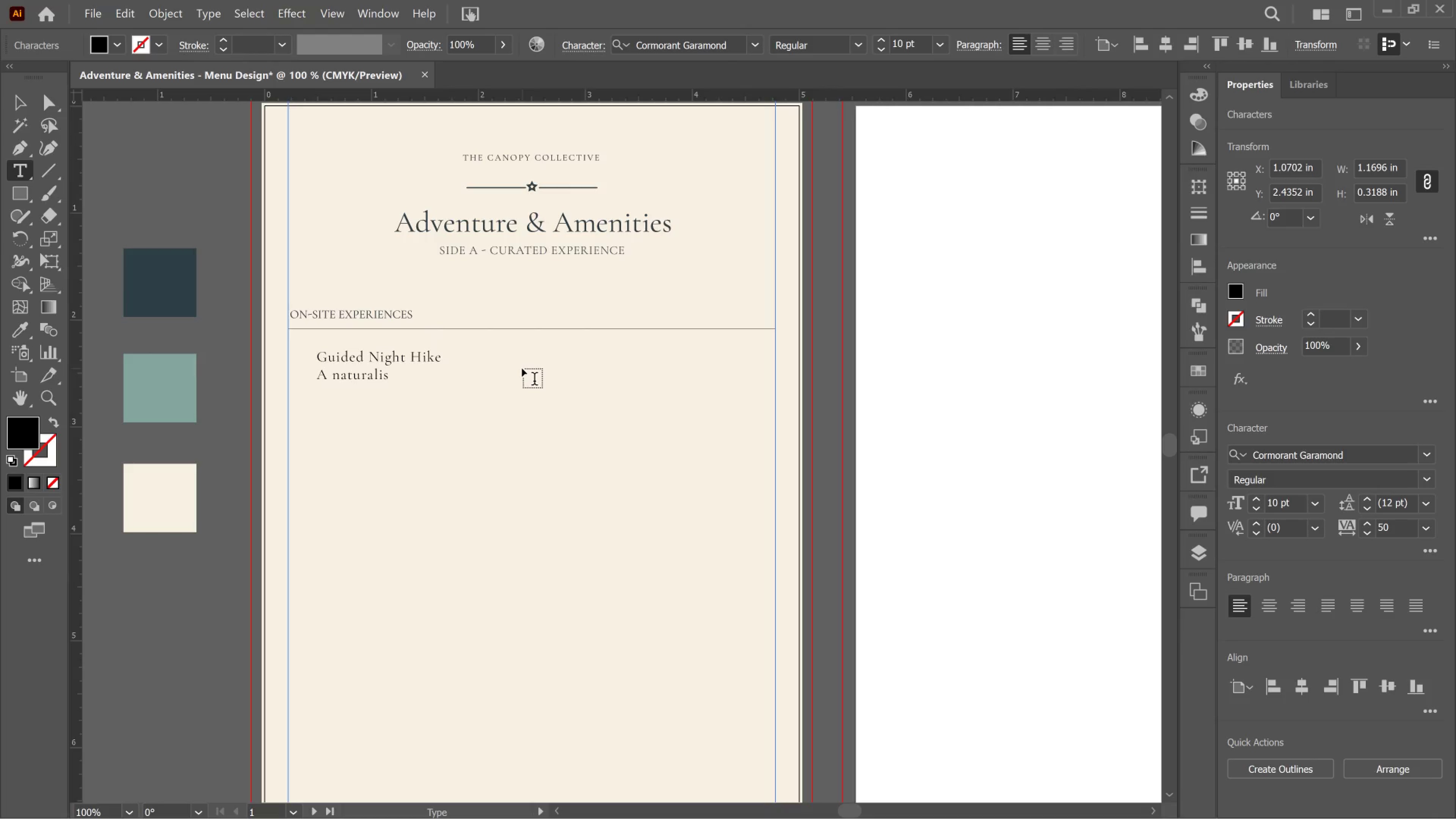 
type(t-led walk under biolumin)
 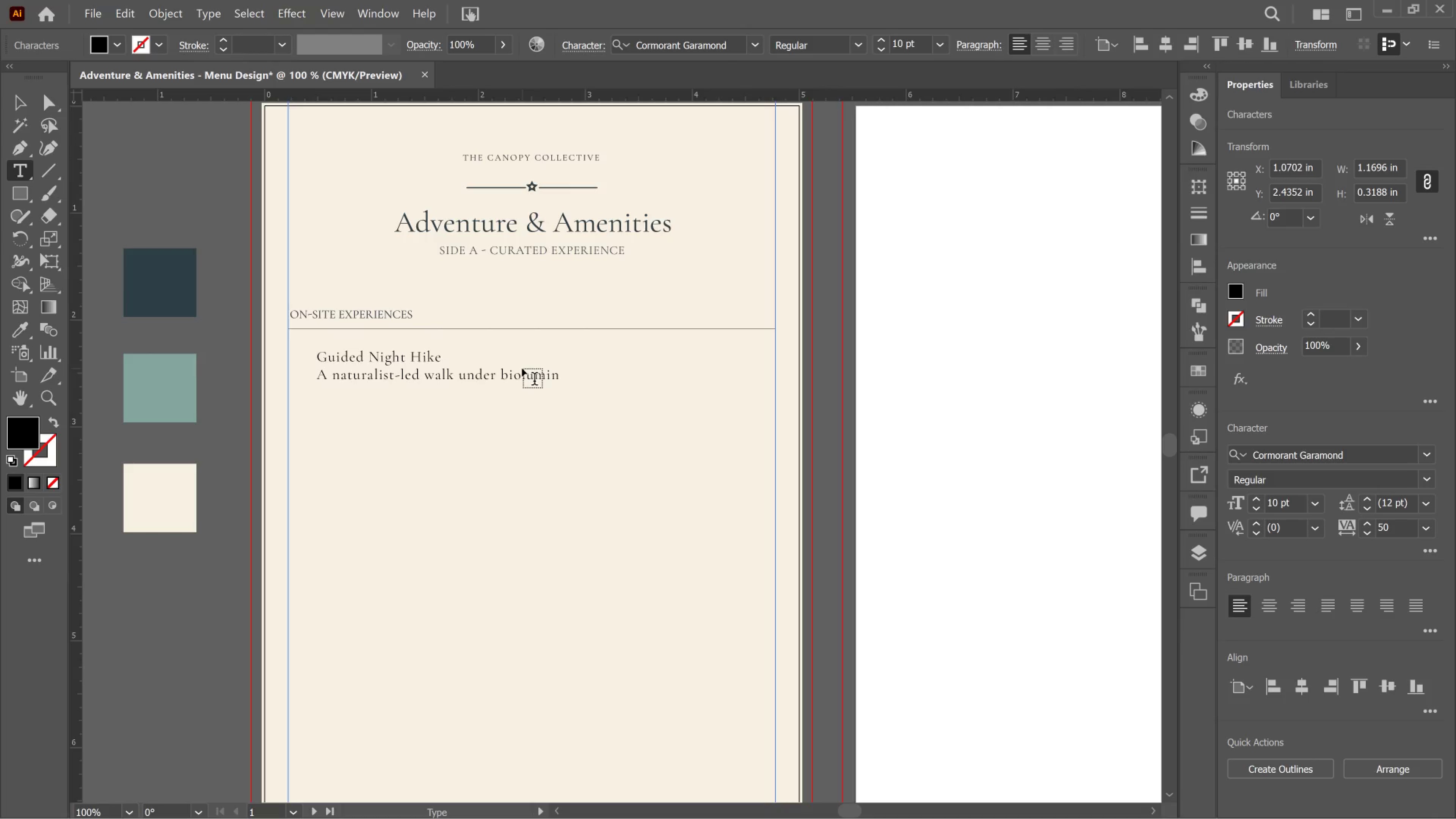 
type(s)
key(Backspace)
type(escent canopy with red )
key(Backspace)
type(-light optics.)
 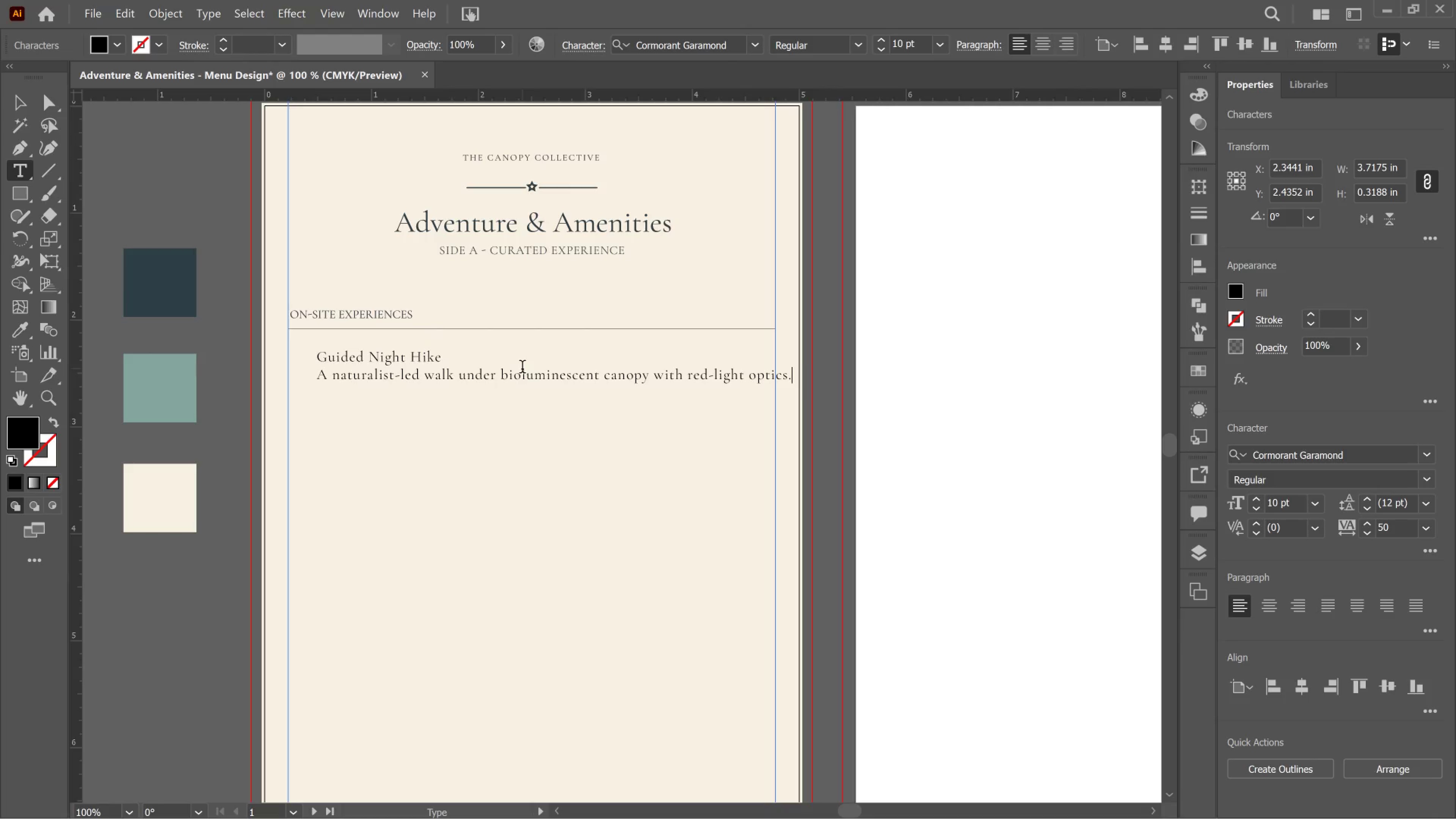 
wait(11.36)
 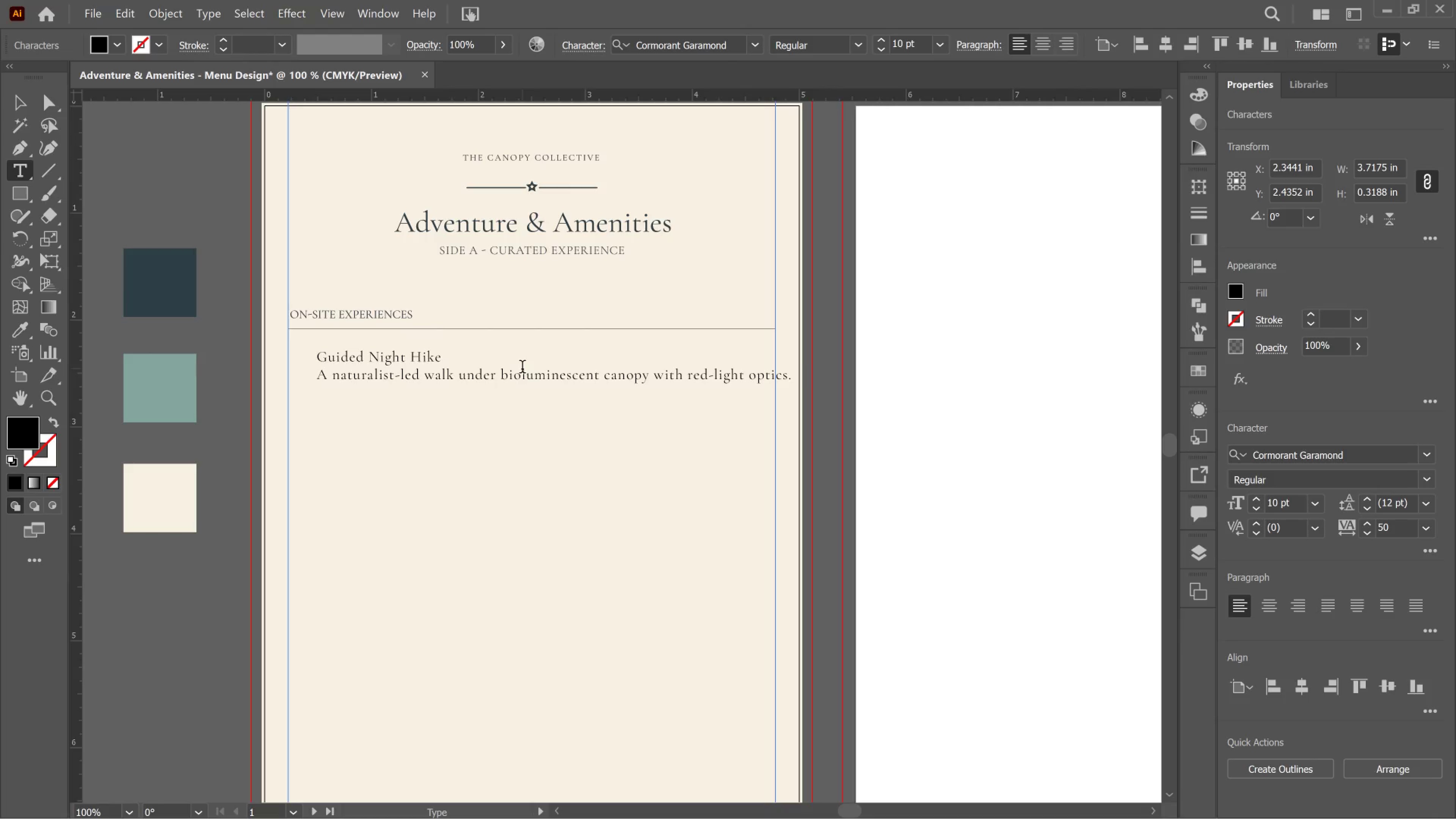 
hold_key(key=ArrowLeft, duration=1.5)
 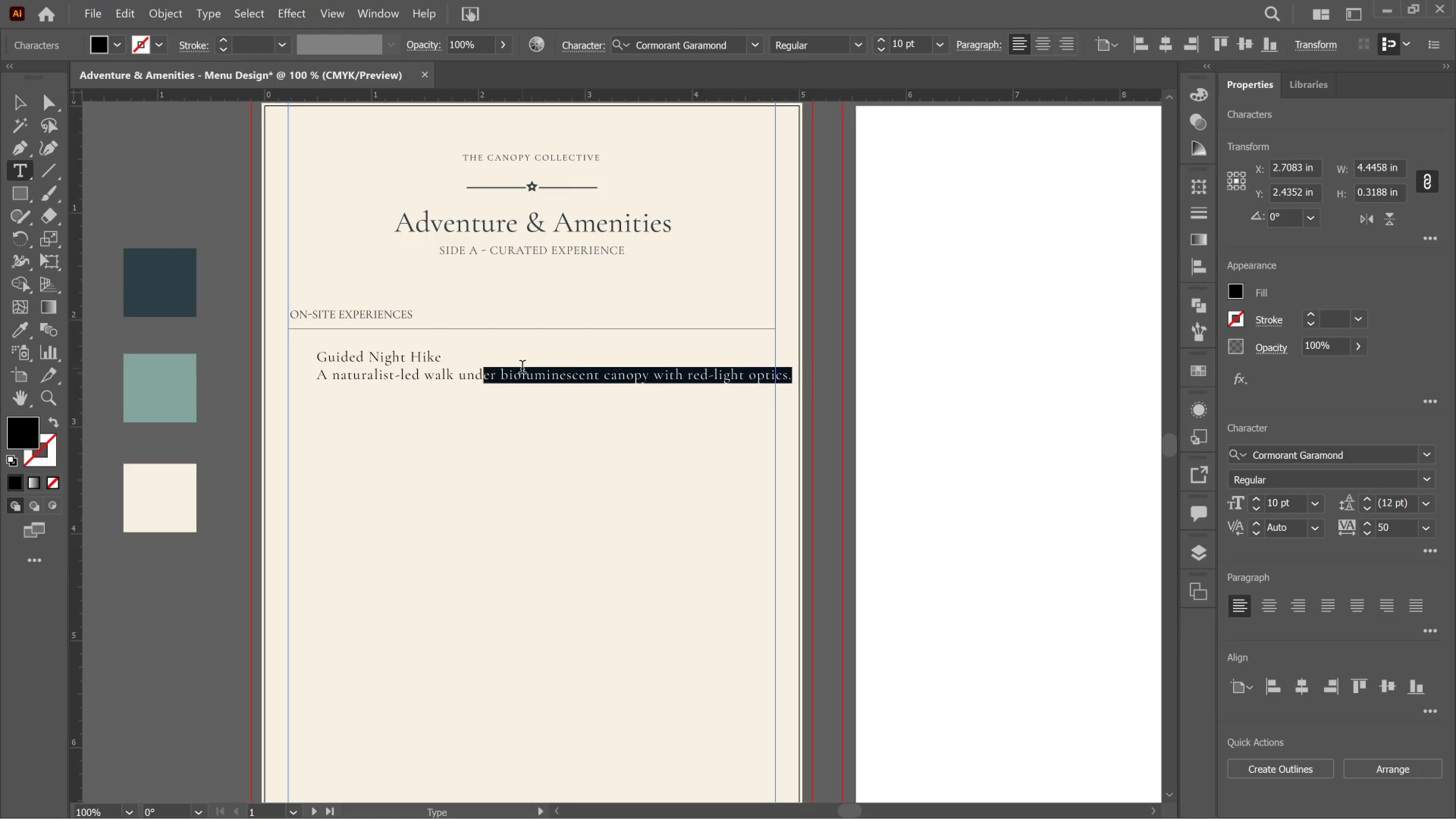 
hold_key(key=ArrowLeft, duration=1.22)
 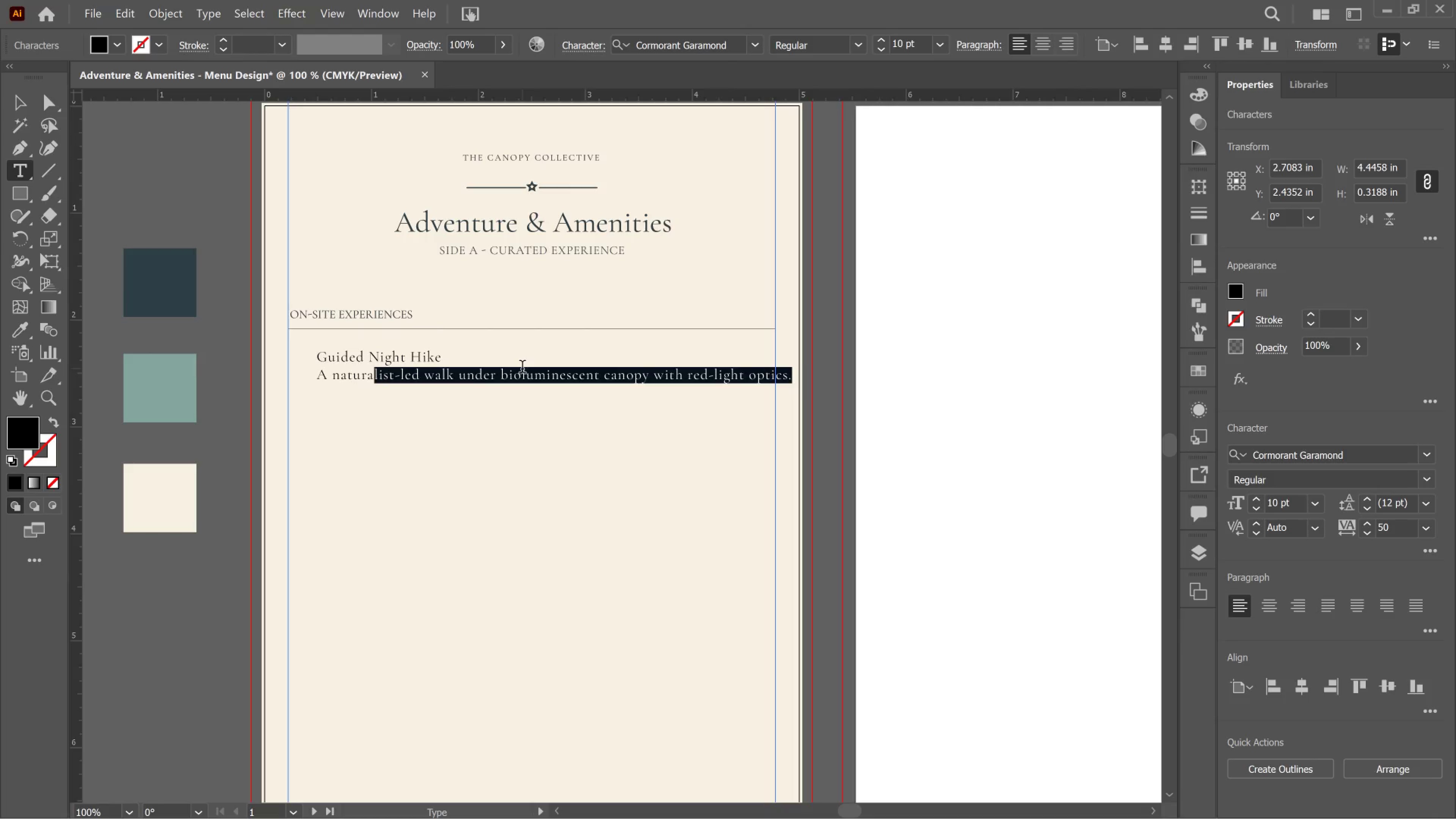 
key(Shift+ArrowLeft)
 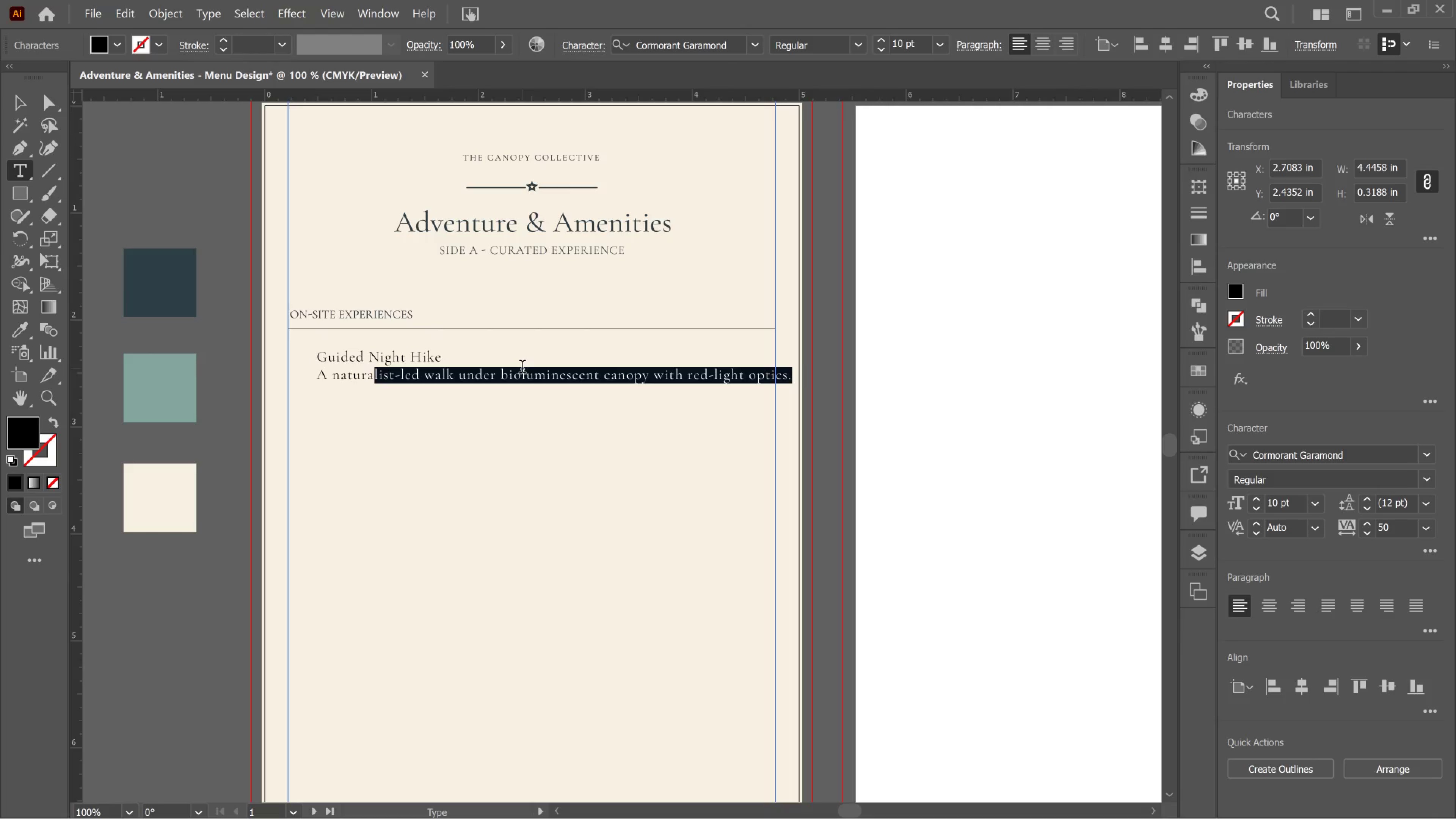 
key(Shift+ArrowLeft)
 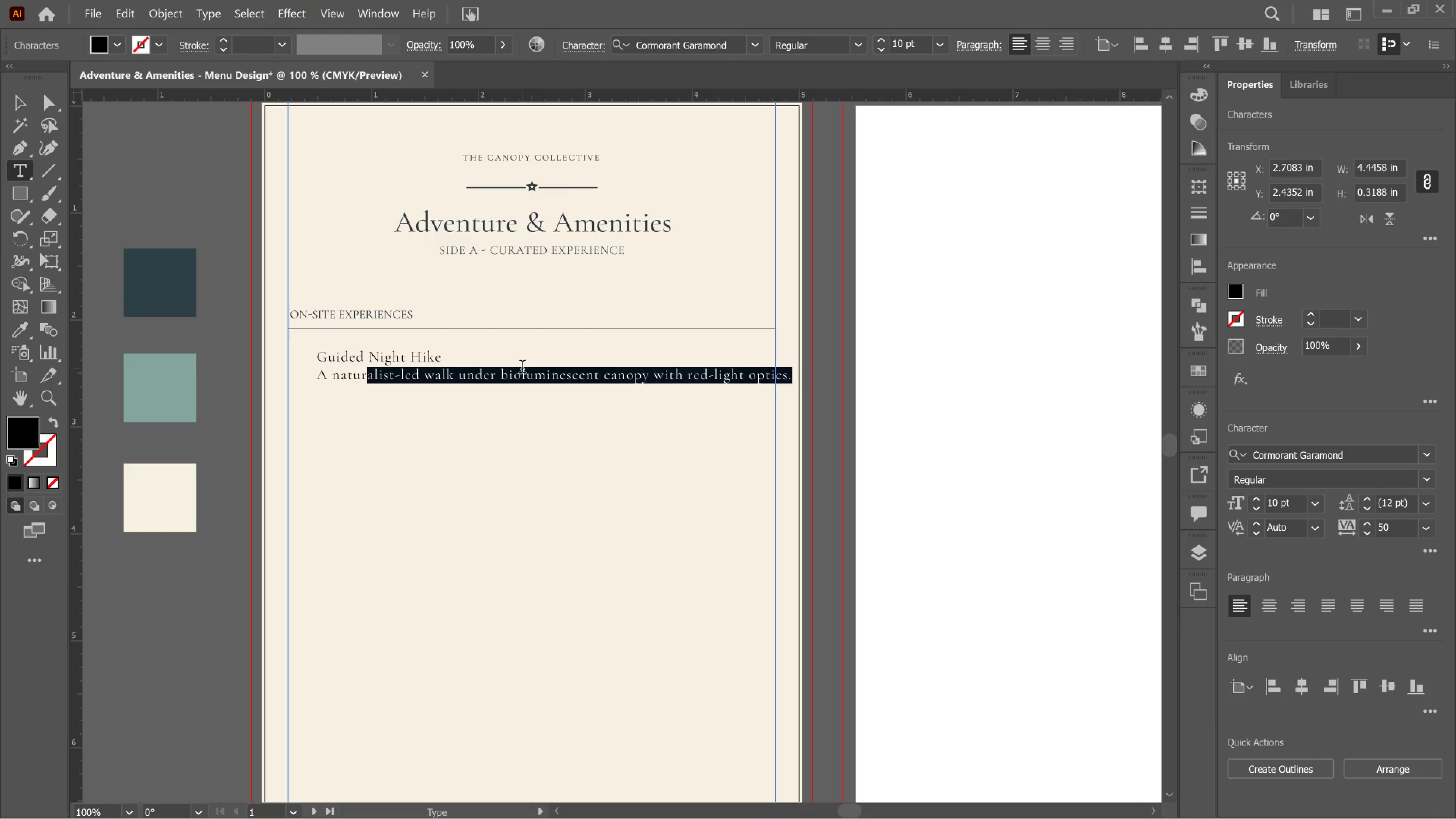 
key(Shift+ArrowLeft)
 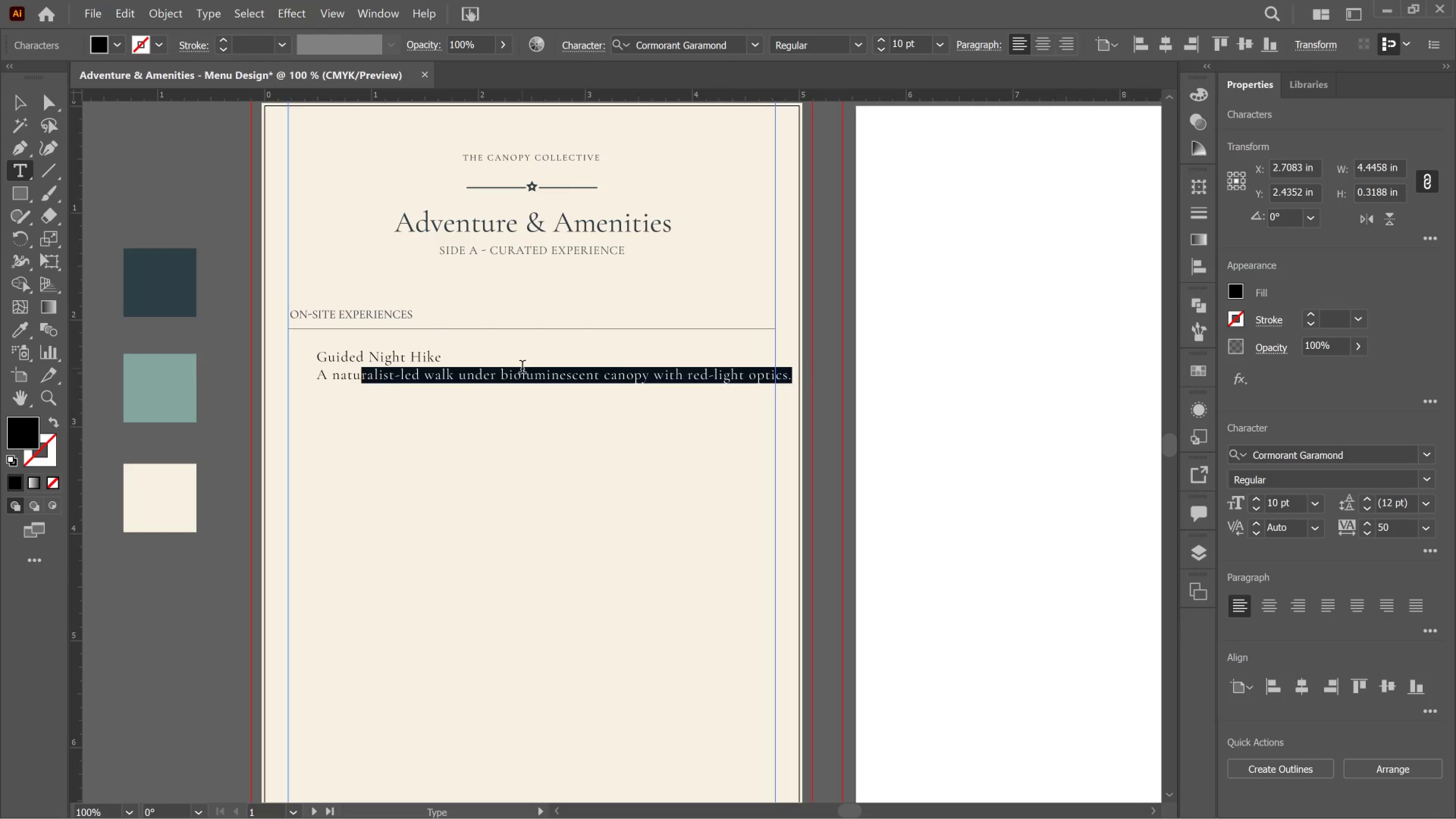 
key(Shift+ArrowLeft)
 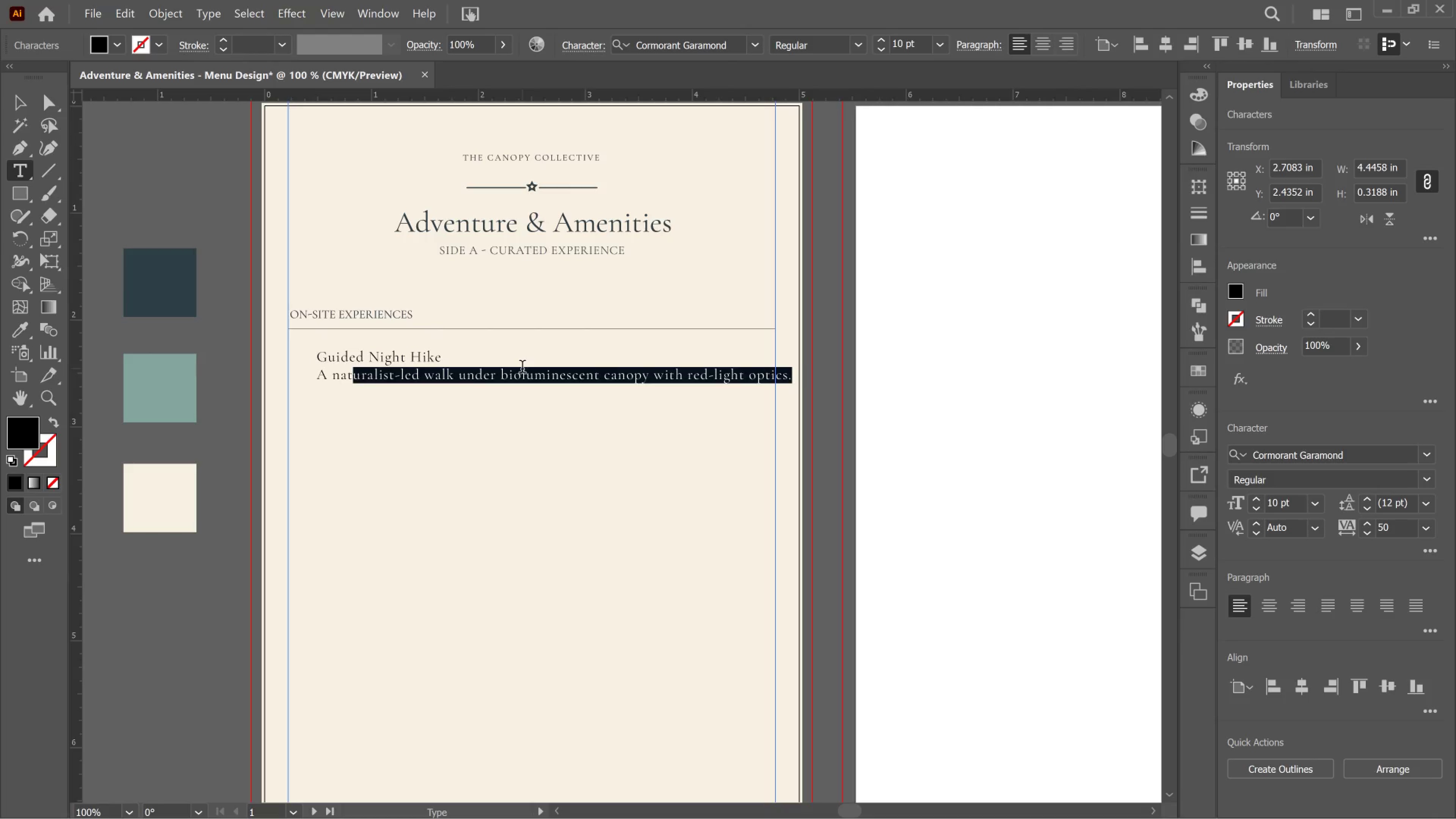 
key(Shift+ArrowLeft)
 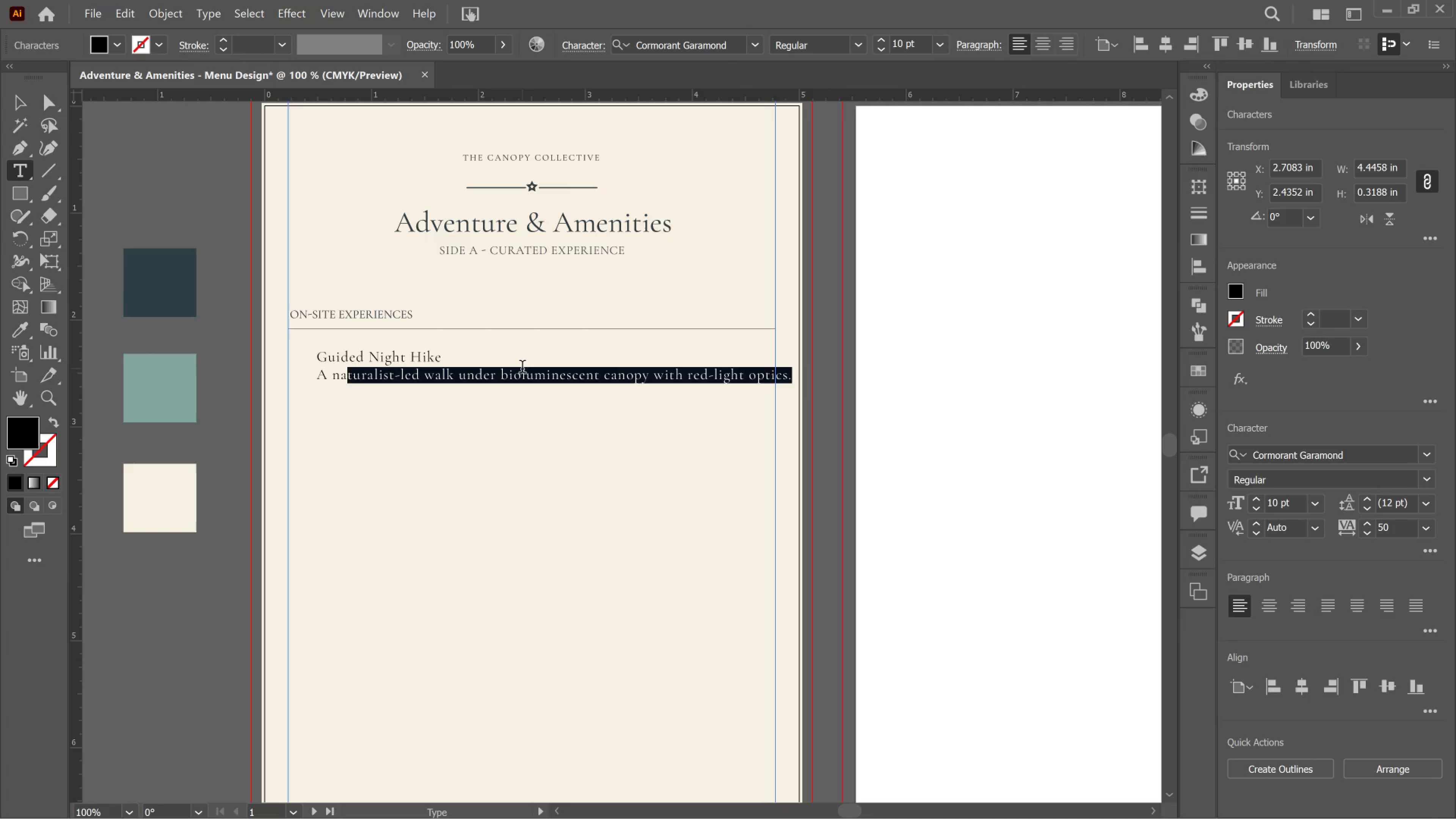 
key(Shift+ArrowLeft)
 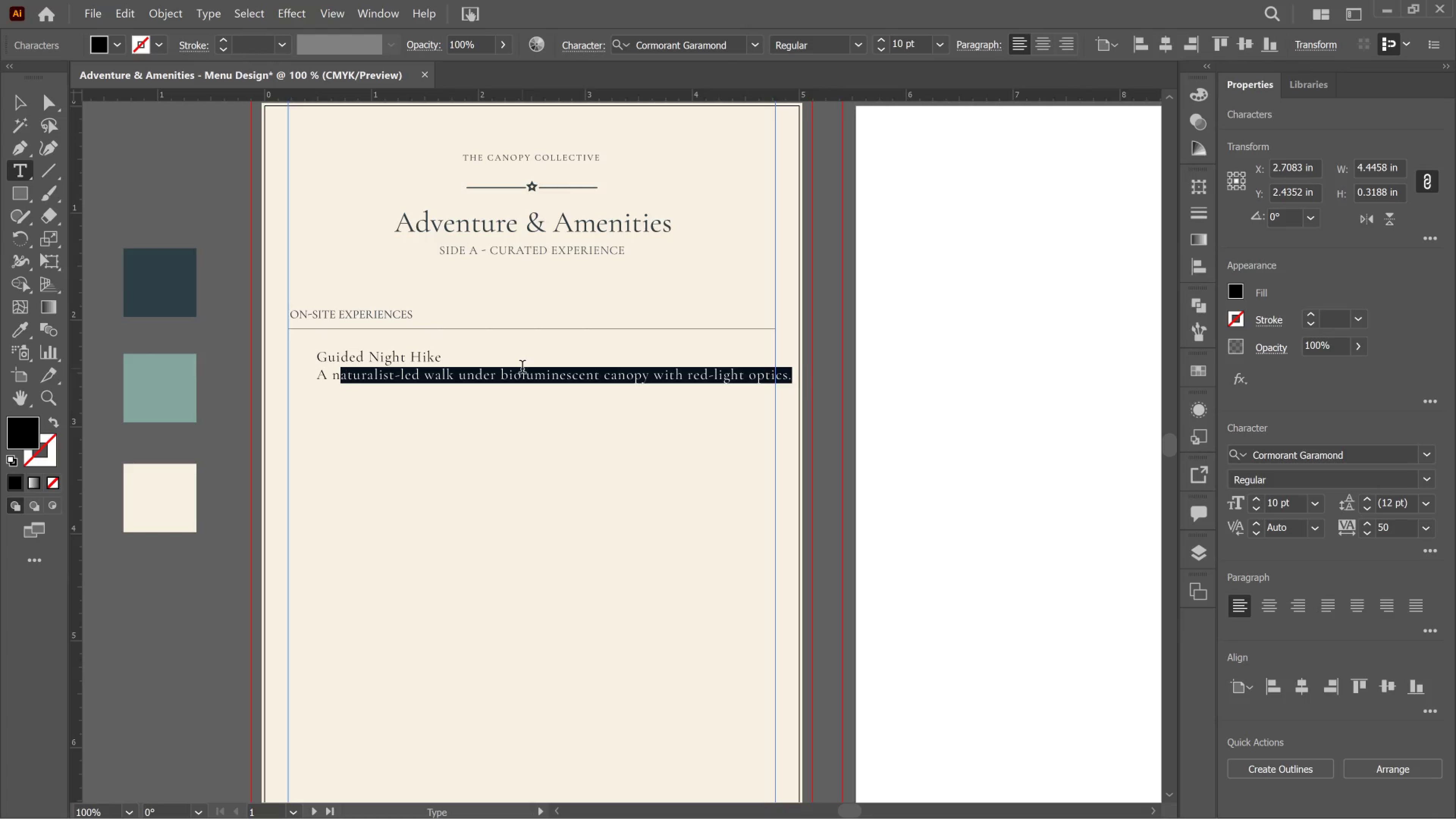 
key(Shift+ArrowLeft)
 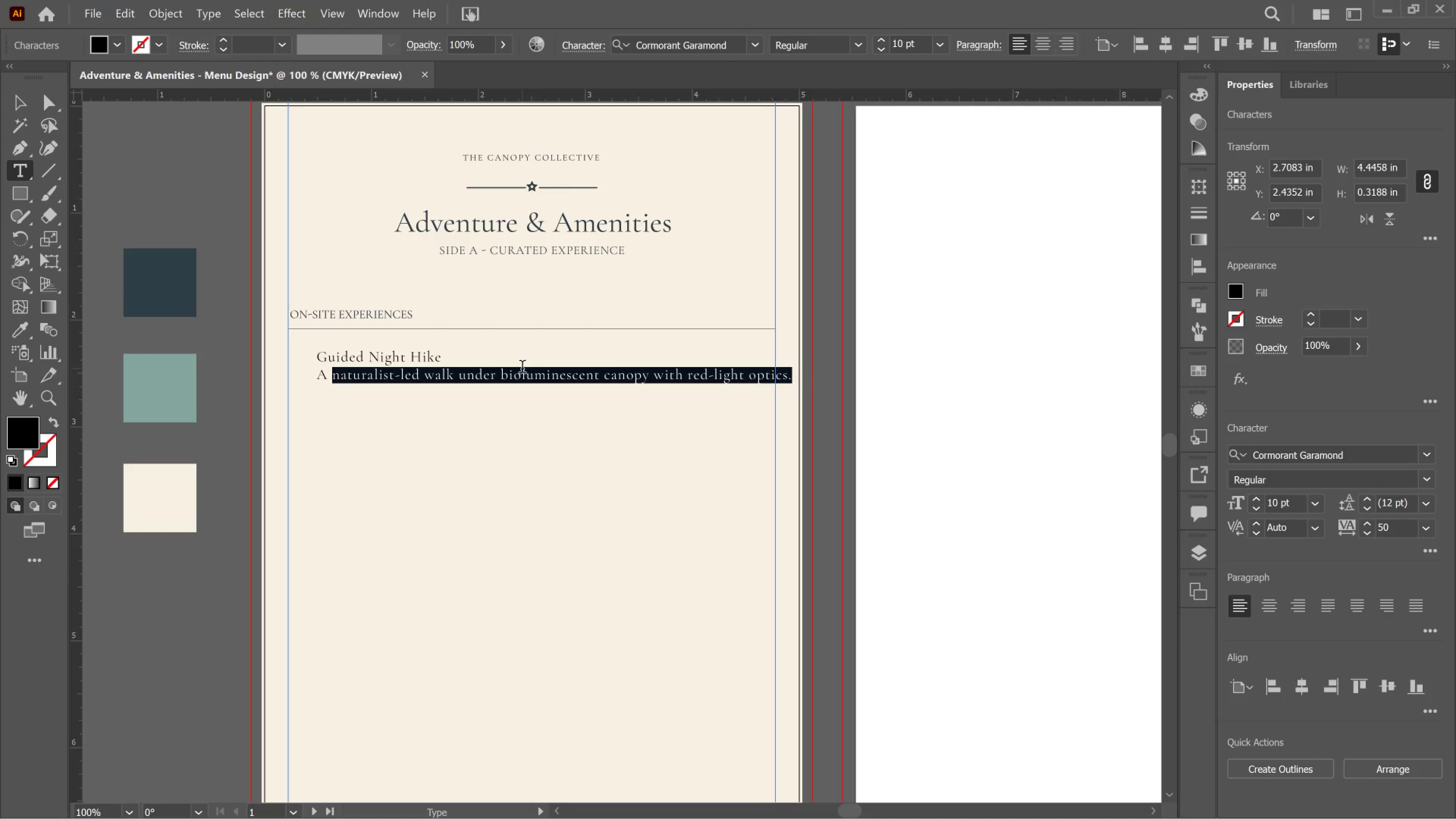 
key(Shift+ArrowLeft)
 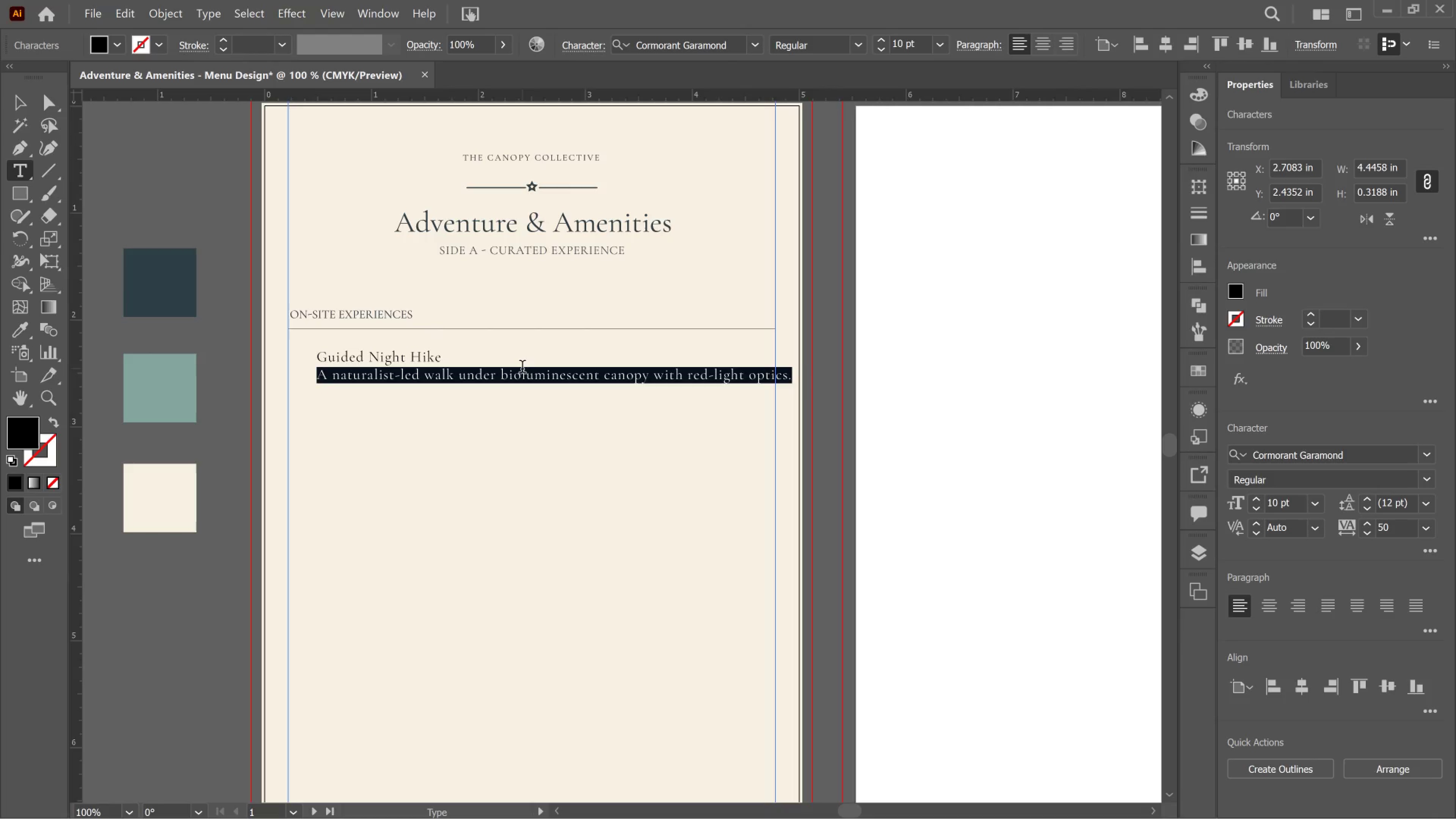 
key(Shift+ArrowLeft)
 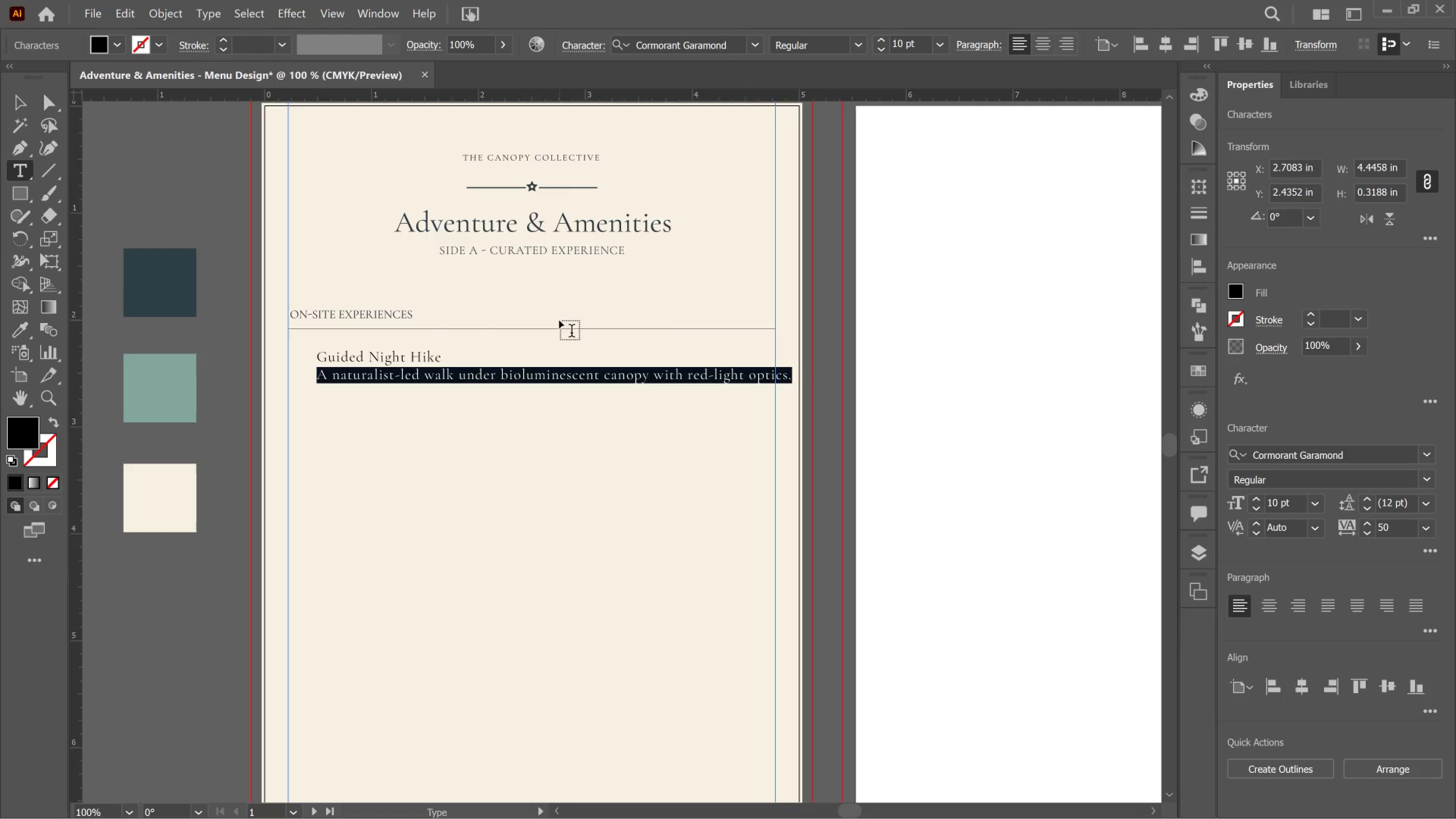 
scroll: coordinate [656, 290], scroll_direction: up, amount: 1.0
 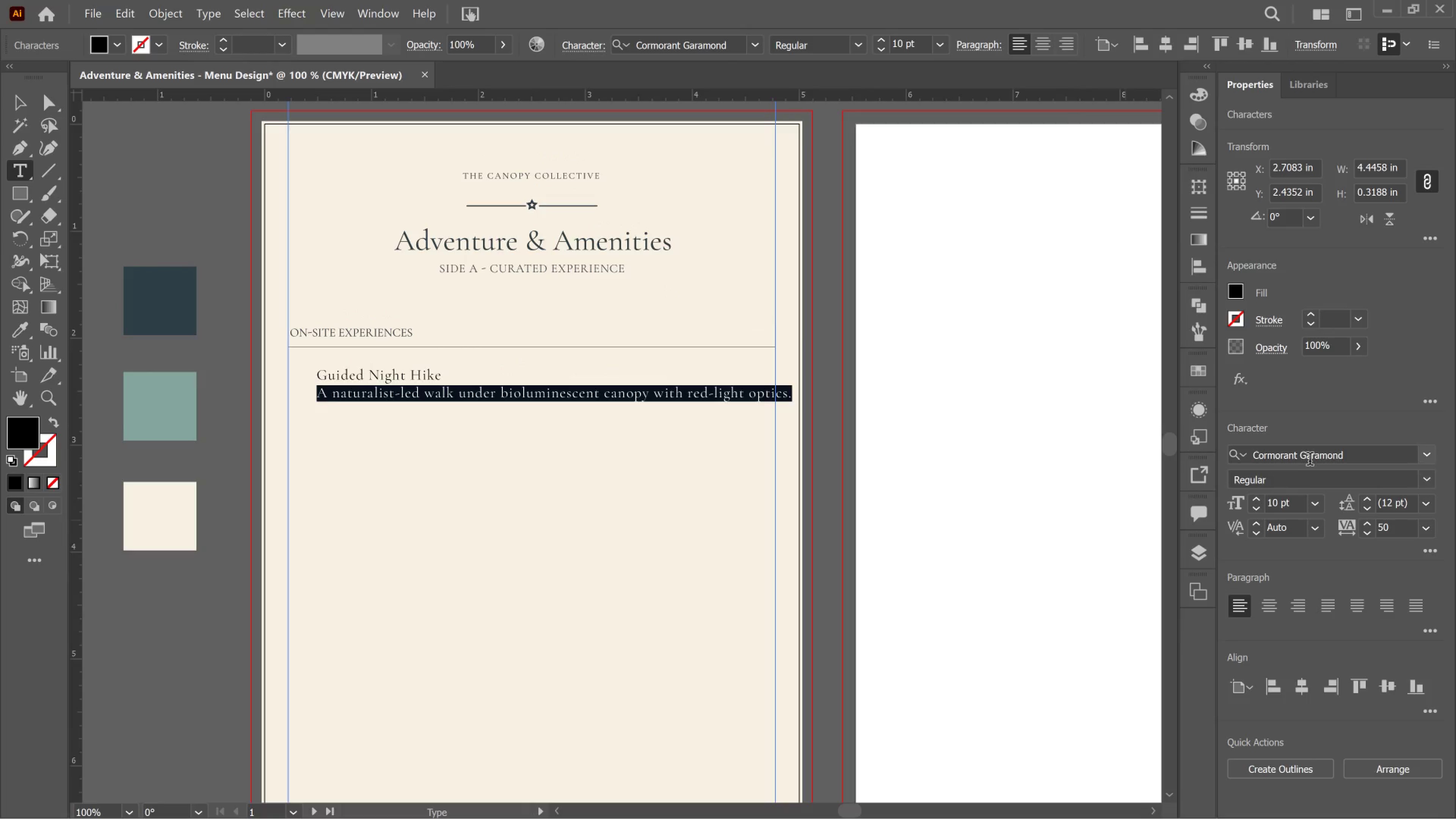 
left_click_drag(start_coordinate=[1312, 461], to_coordinate=[1315, 461])
 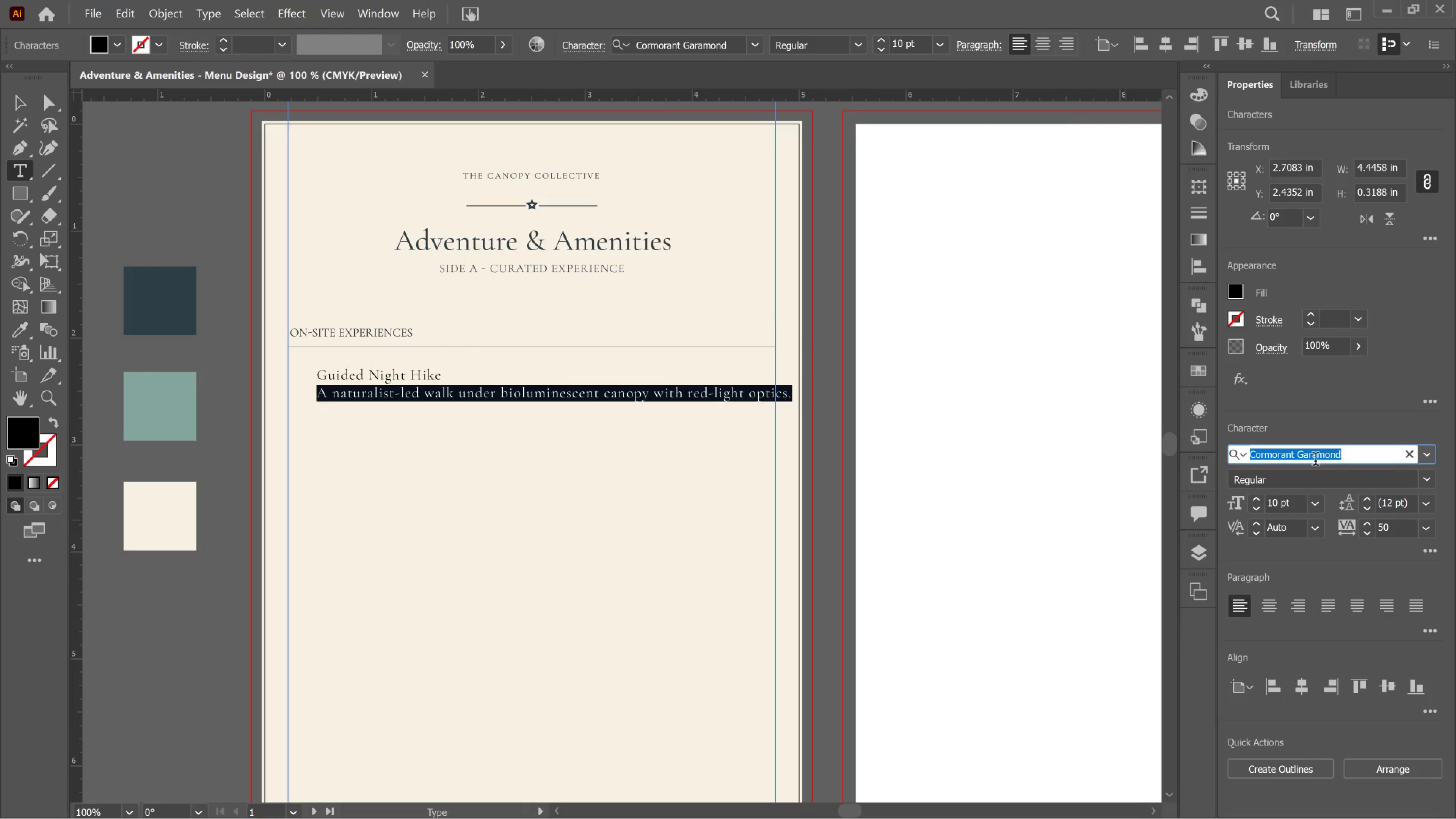 
type(inter)
 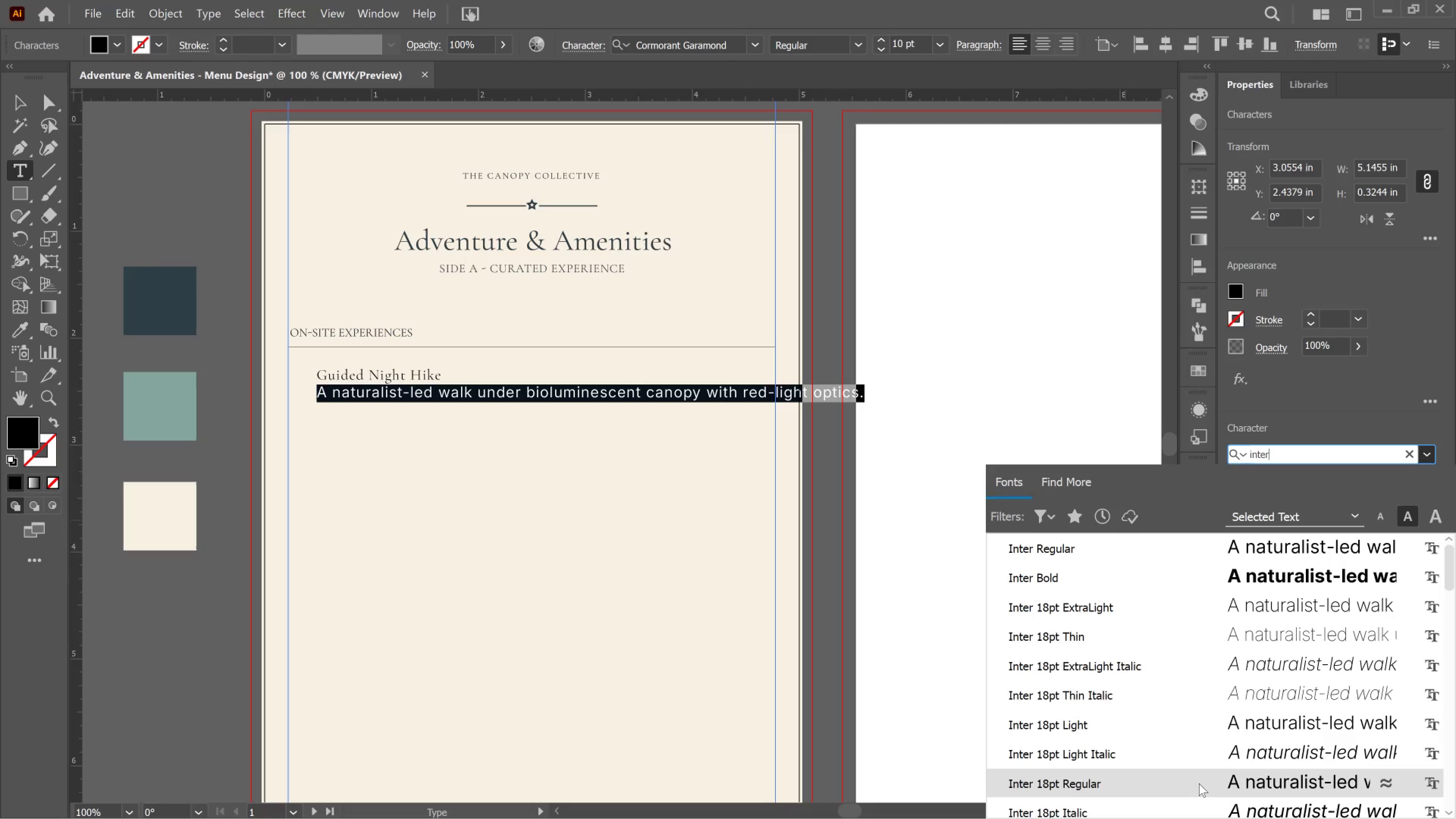 
left_click([1199, 783])
 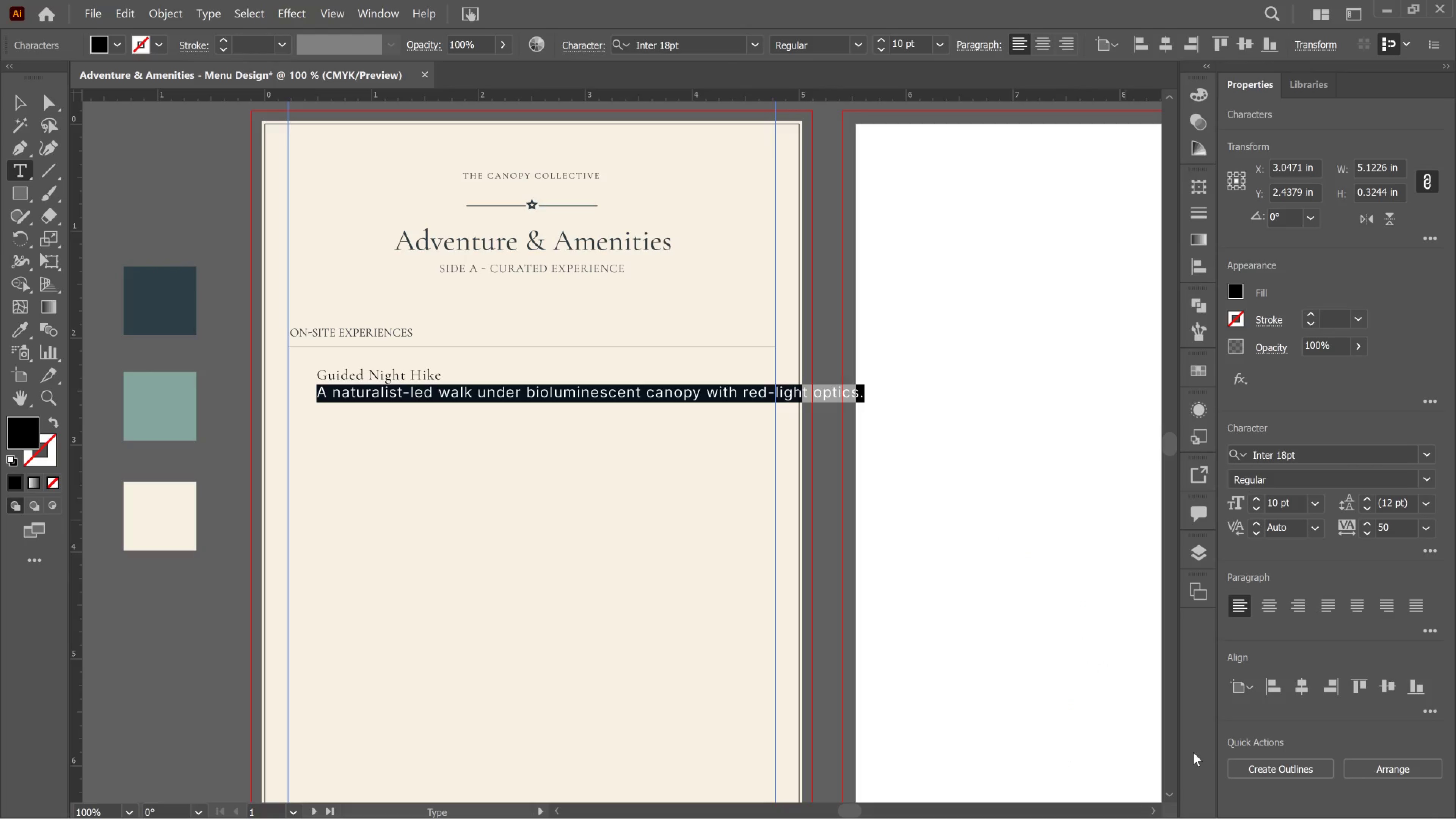 
key(Control+Shift+Comma)
 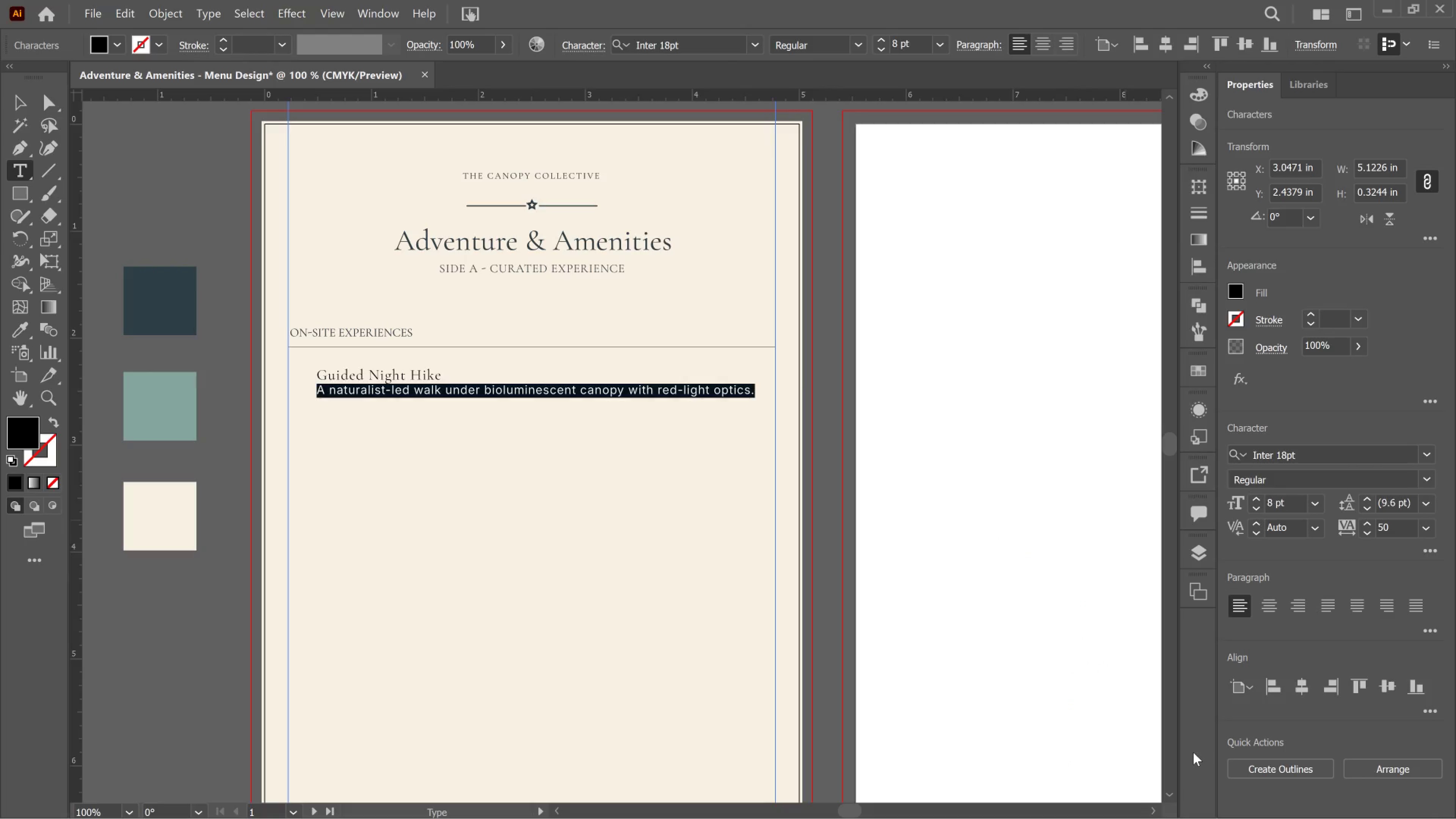 
key(Control+Shift+Comma)
 